 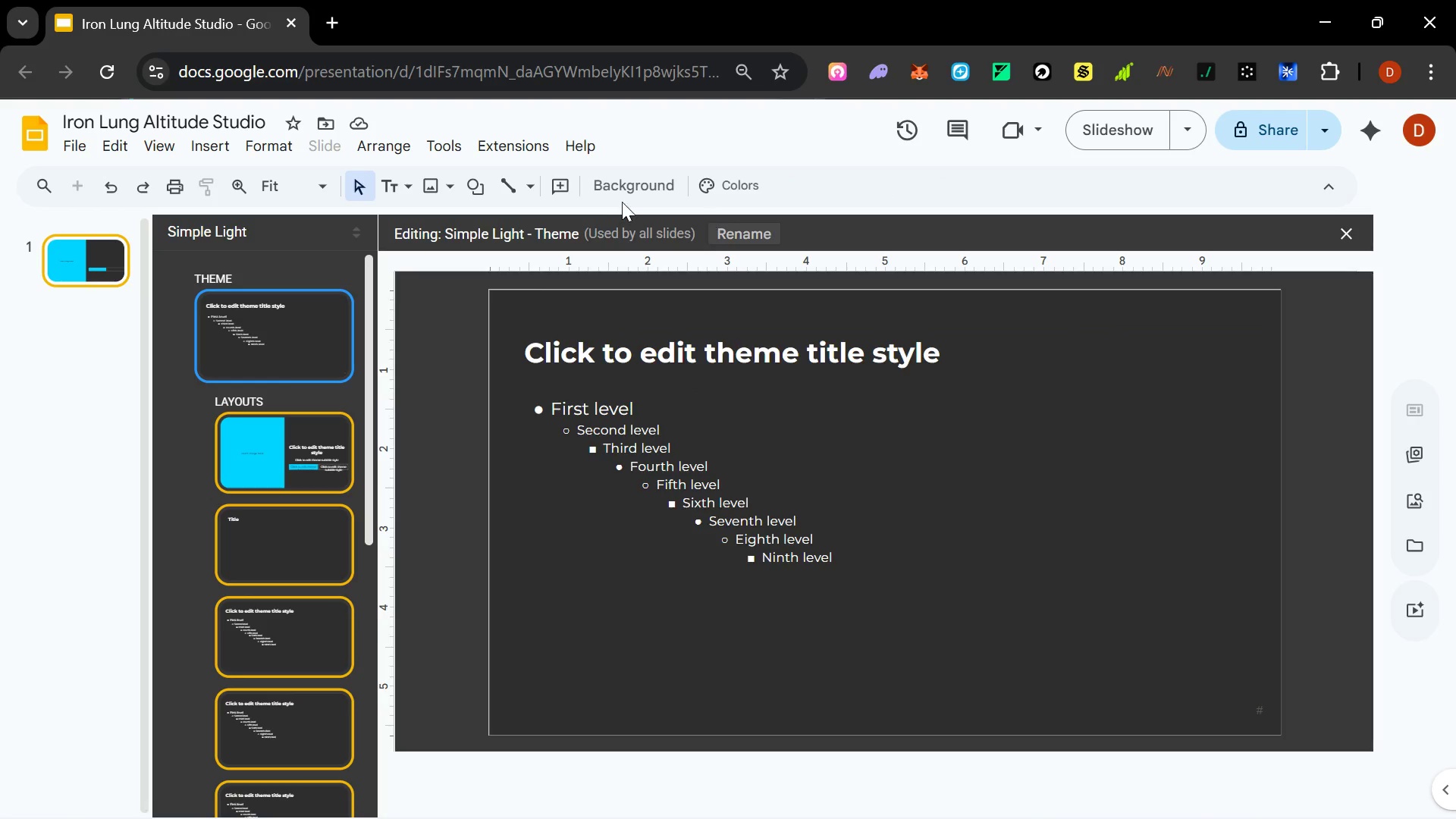 
left_click([769, 178])
 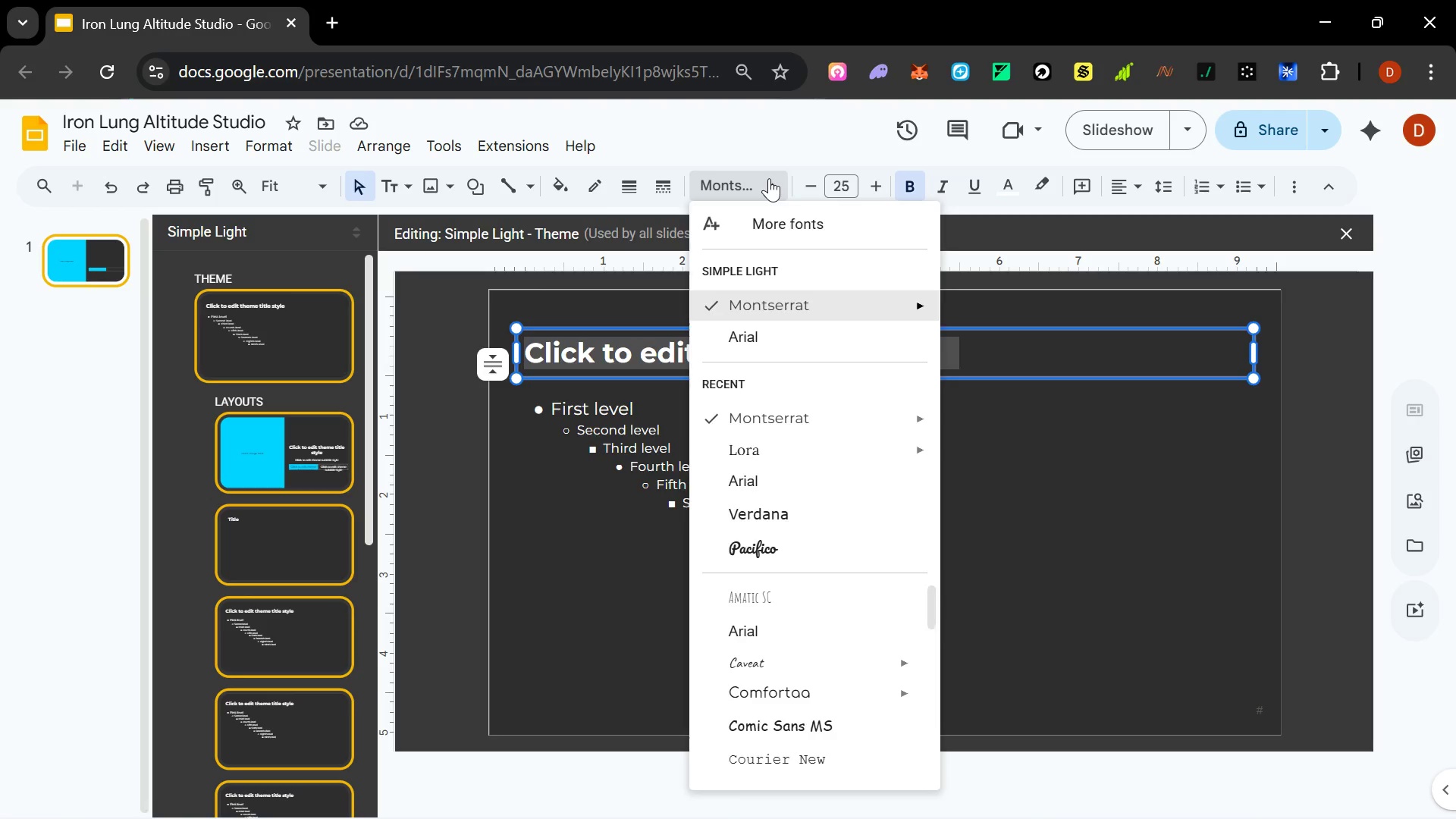 
left_click([769, 178])
 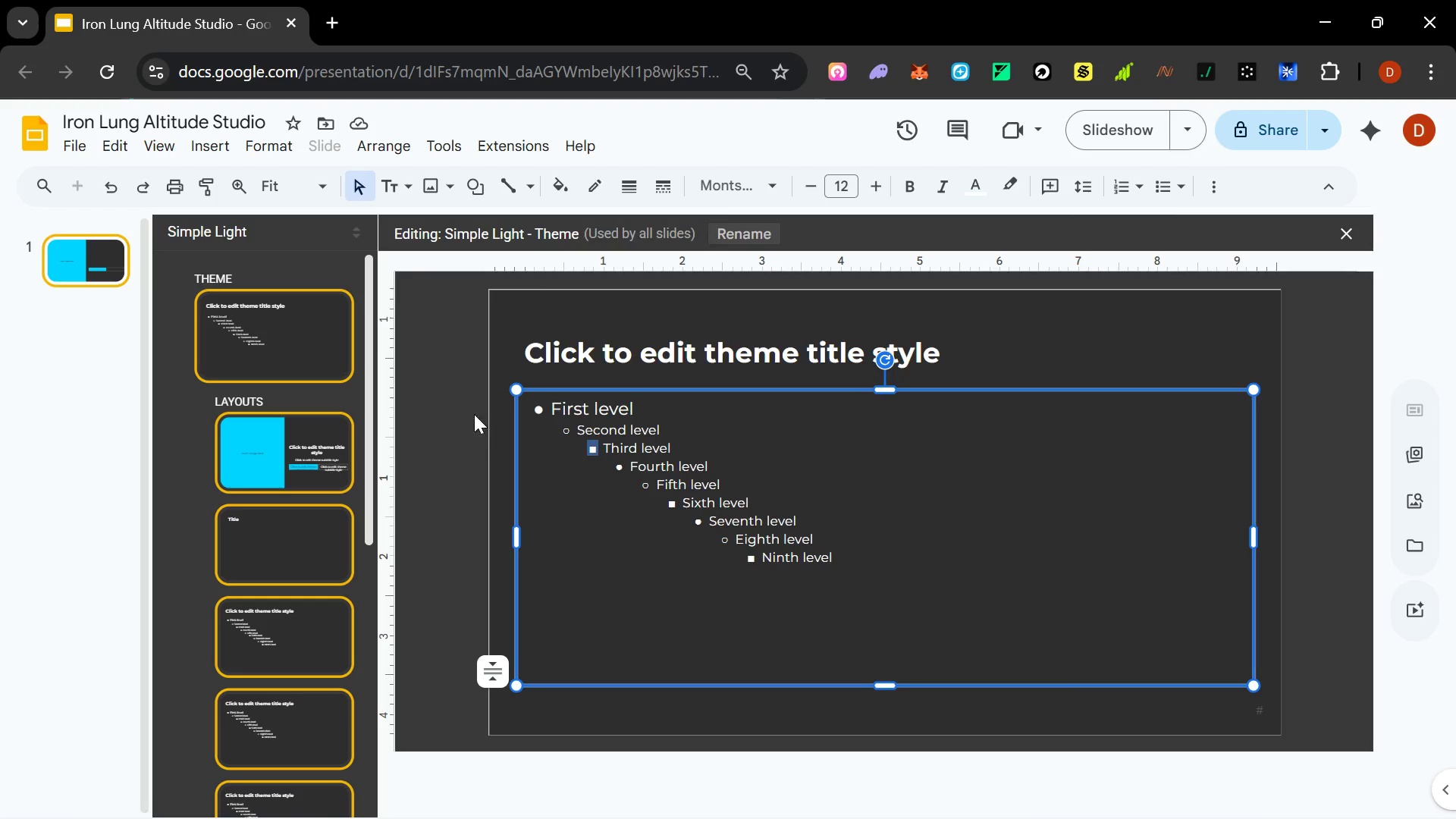 
left_click([601, 403])
 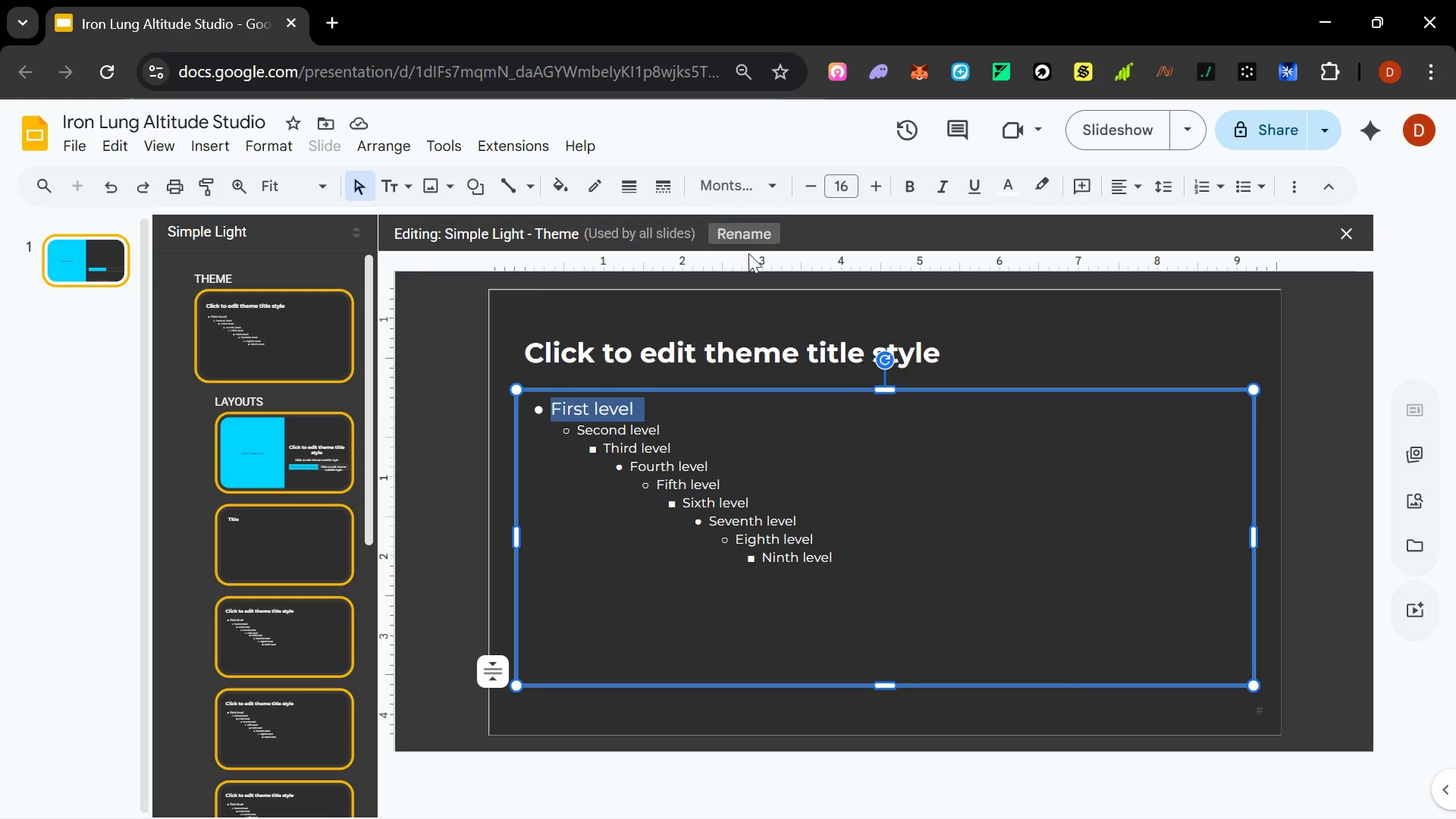 
key(Control+A)
 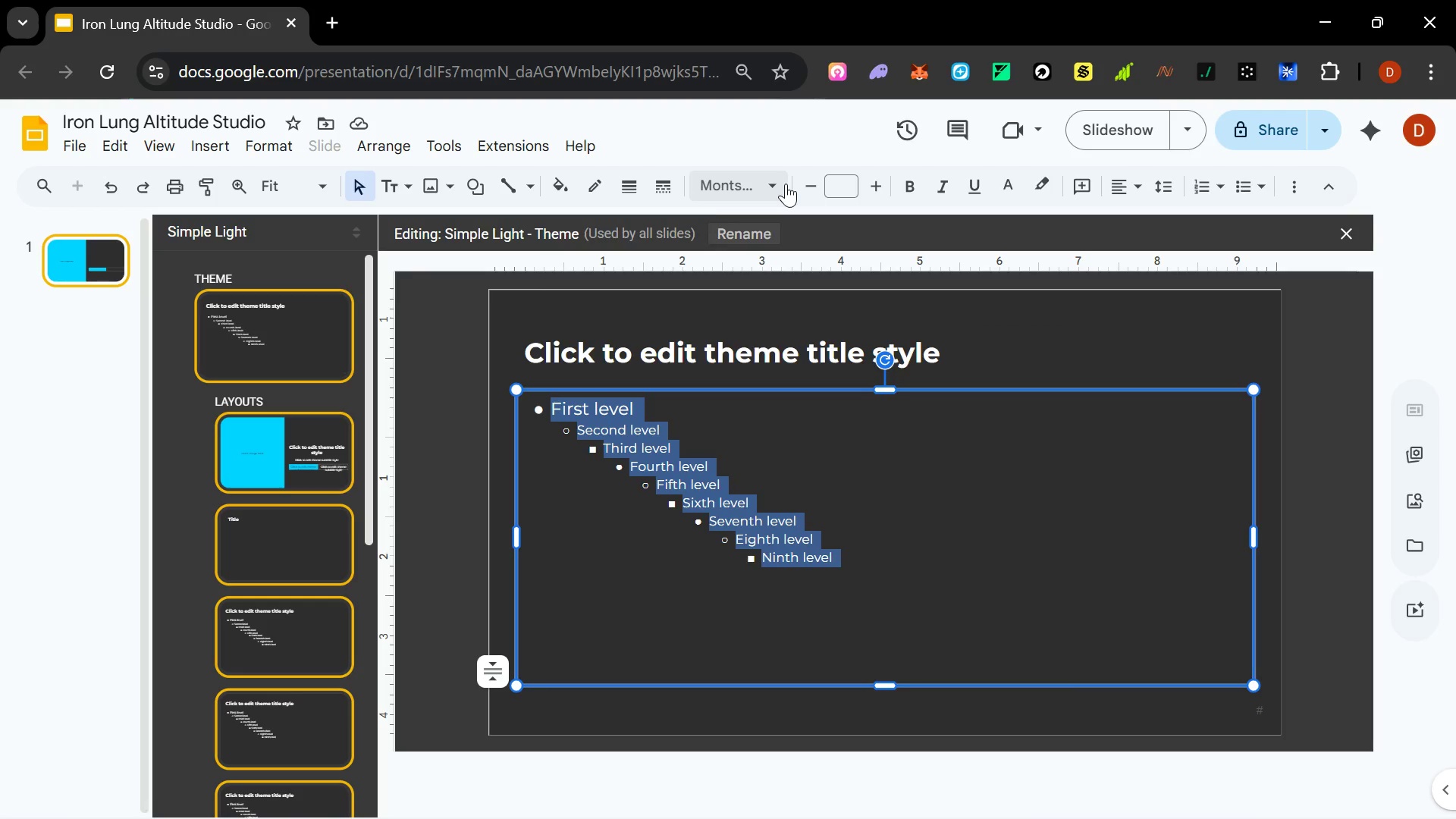 
left_click([786, 184])
 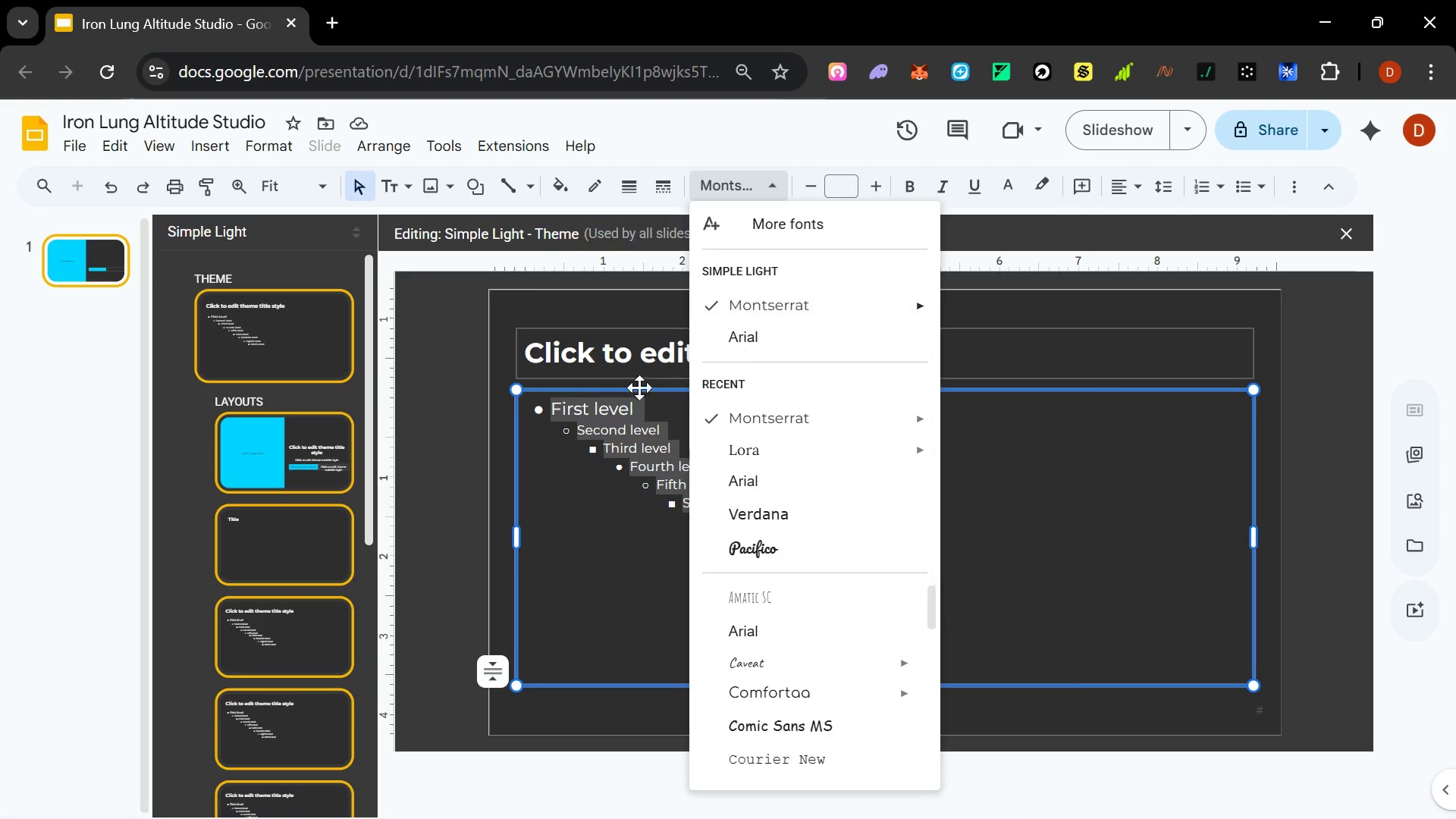 
left_click([269, 529])
 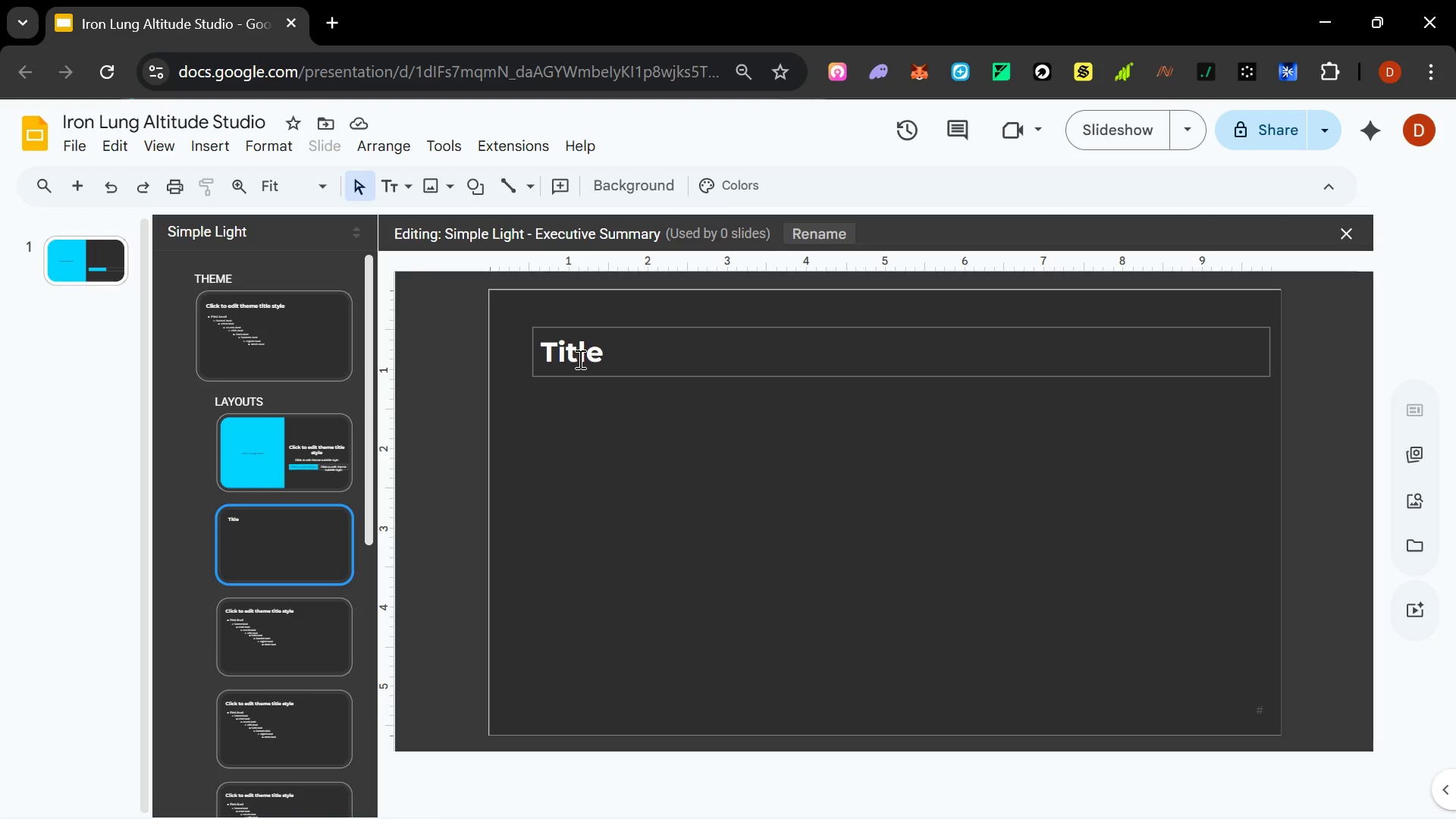 
left_click([604, 369])
 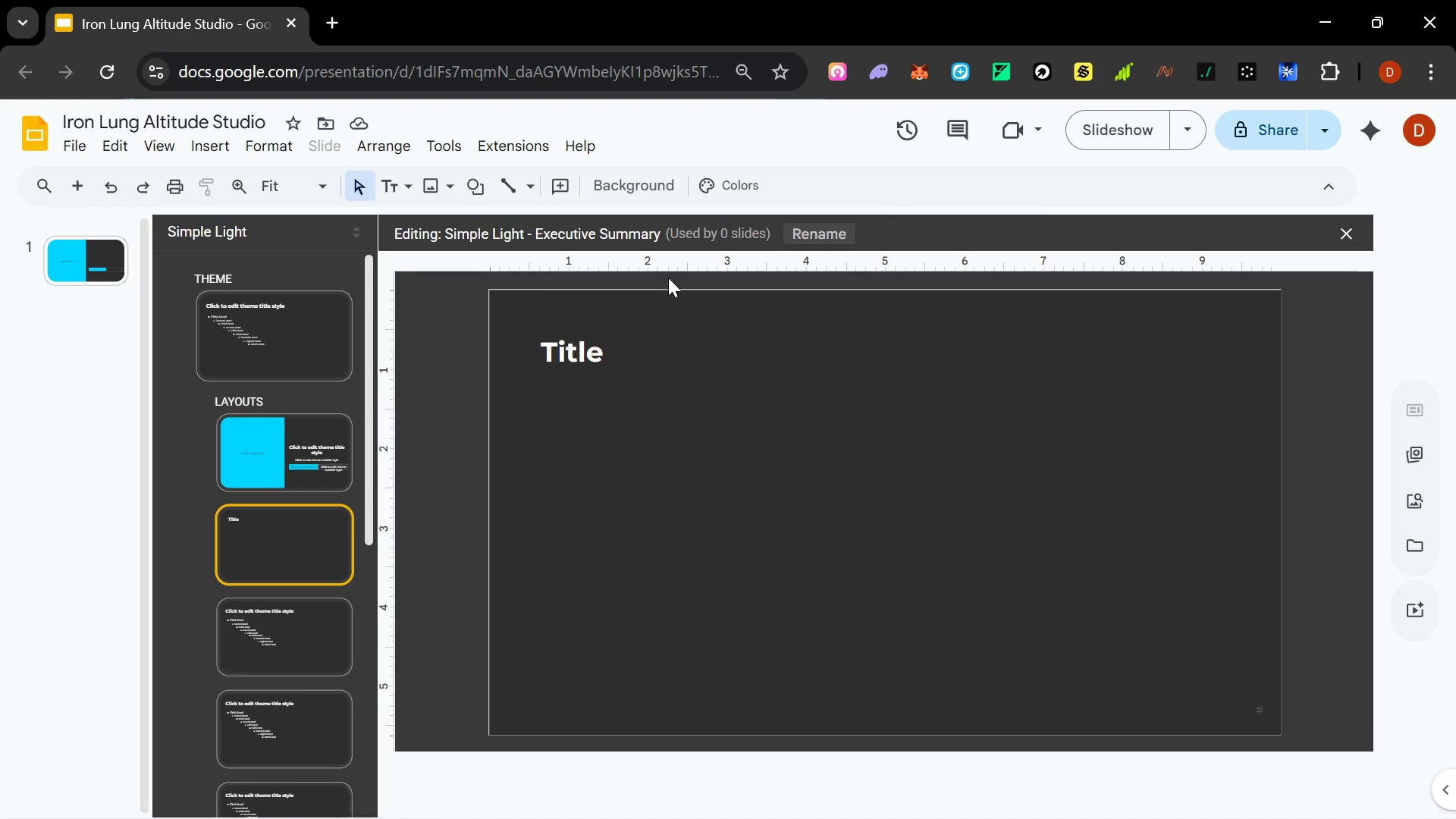 
left_click([564, 346])
 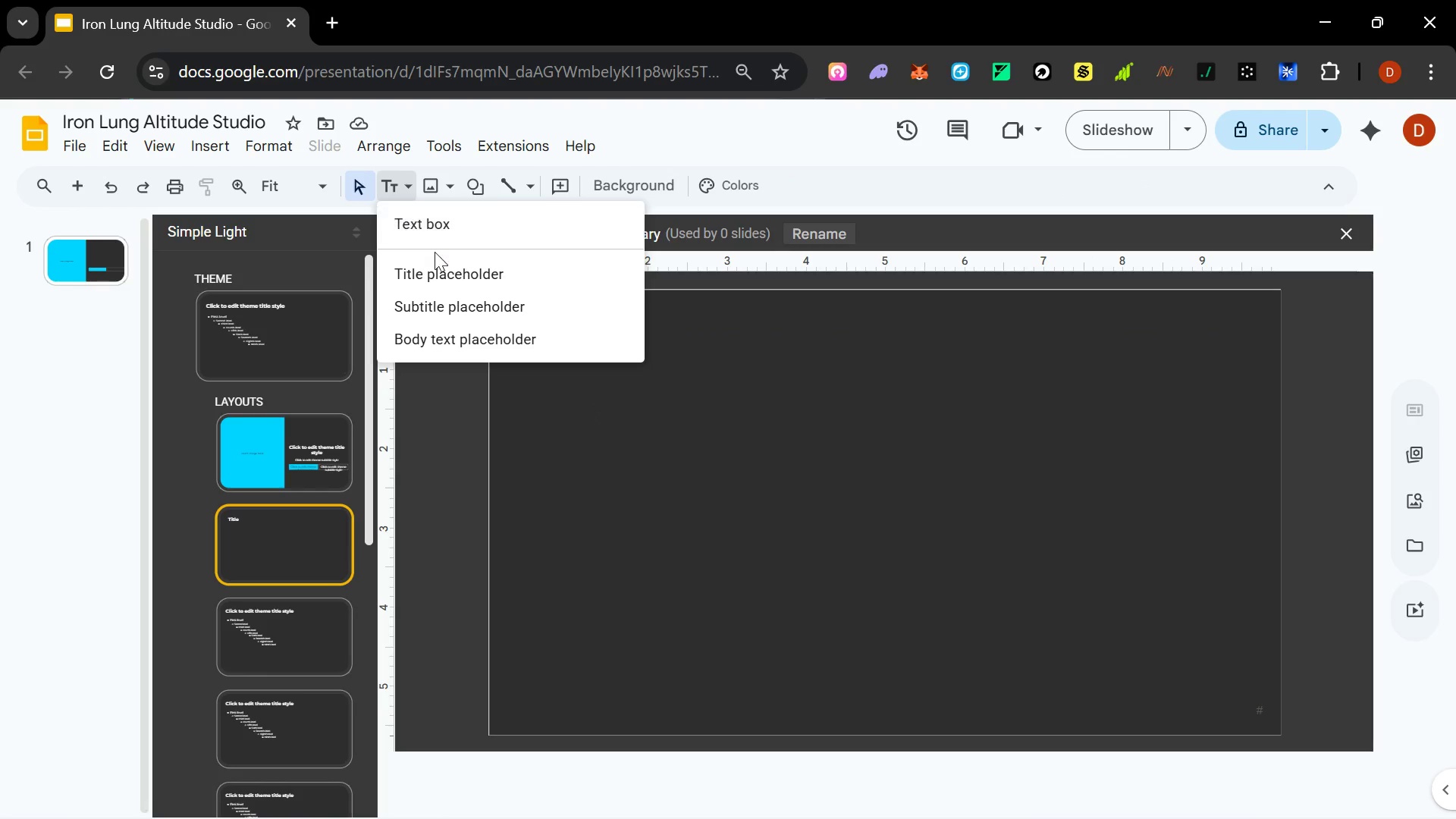 
left_click([447, 228])
 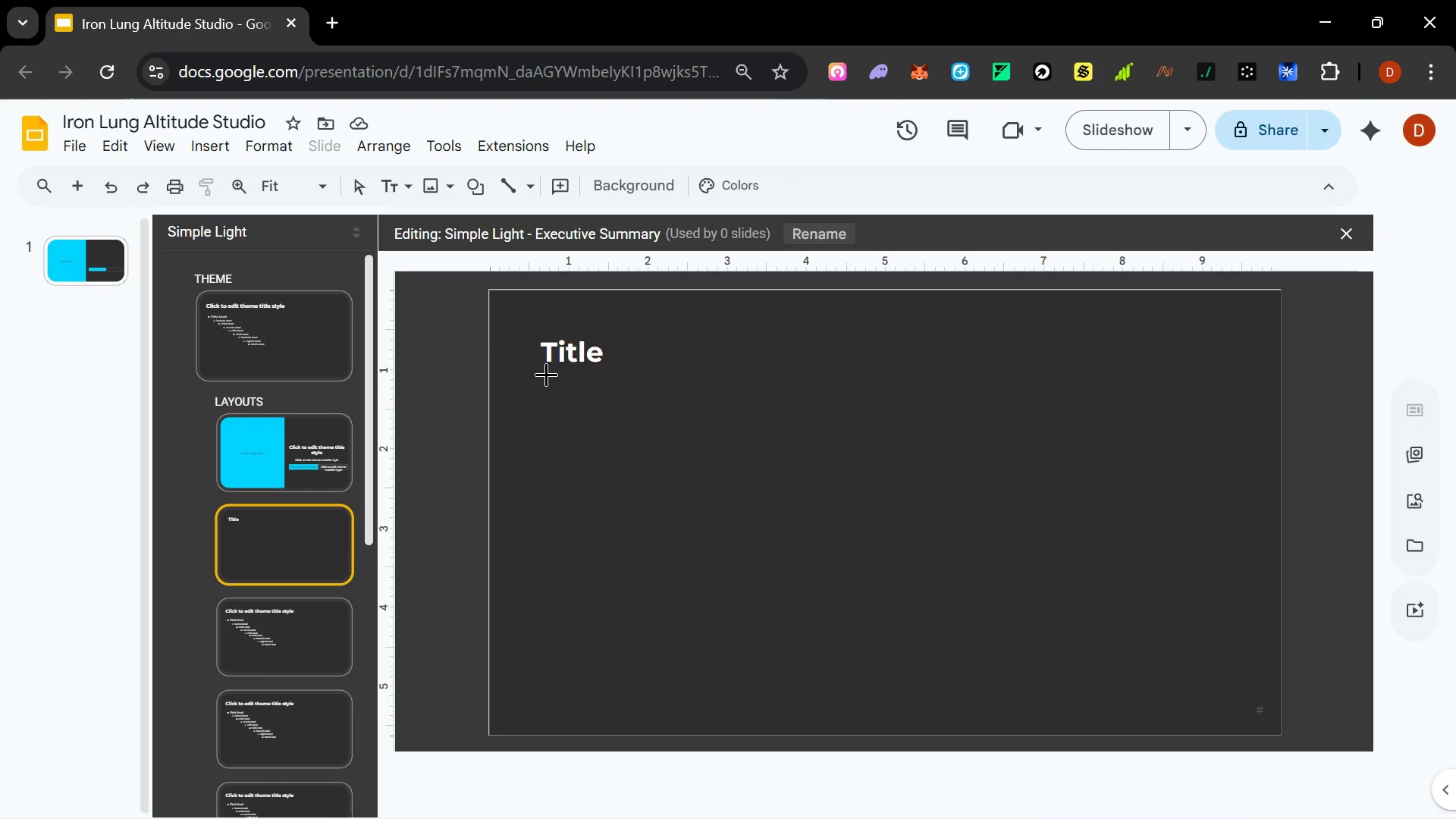 
left_click_drag(start_coordinate=[546, 374], to_coordinate=[1222, 581])
 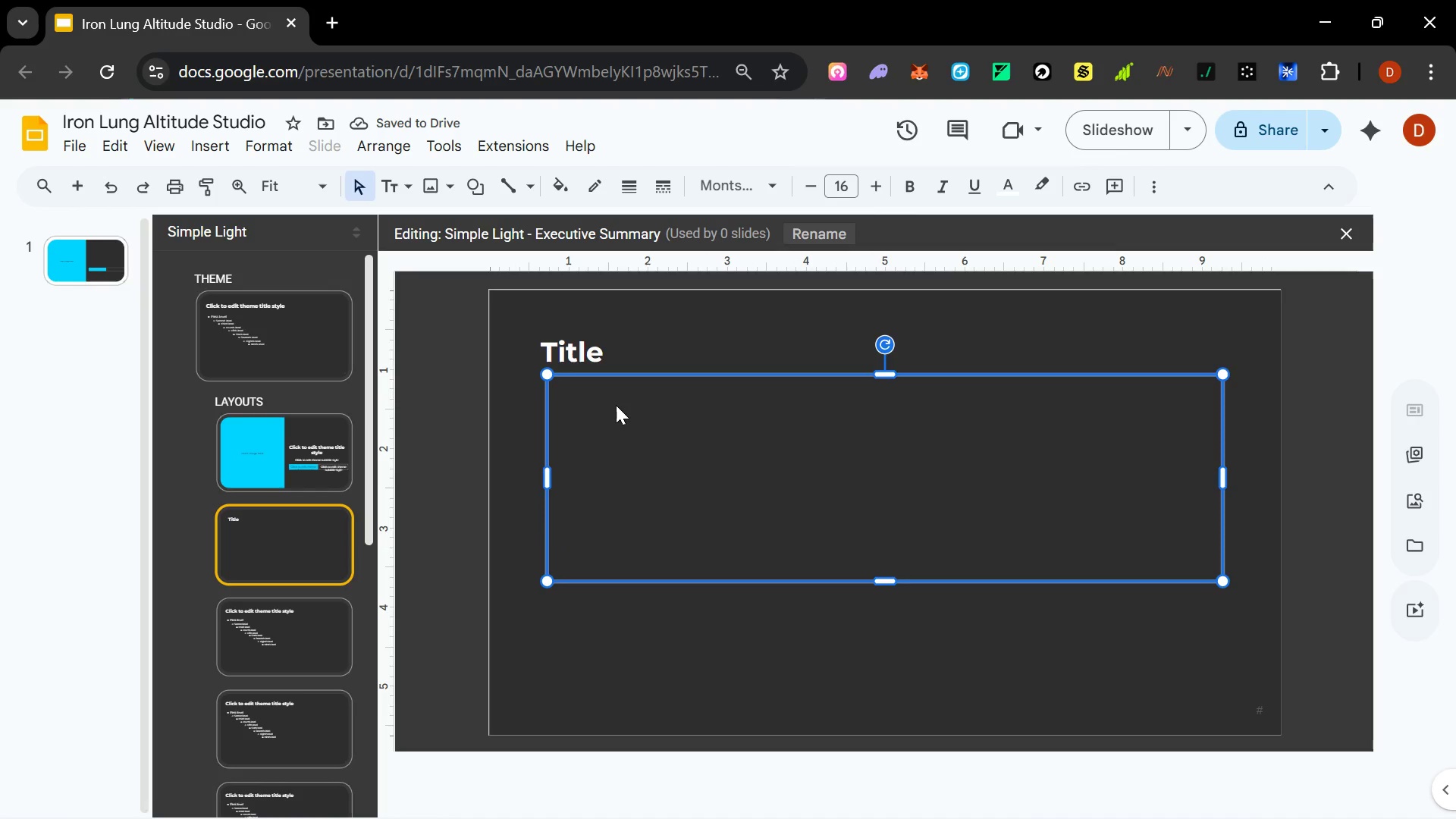 
wait(12.47)
 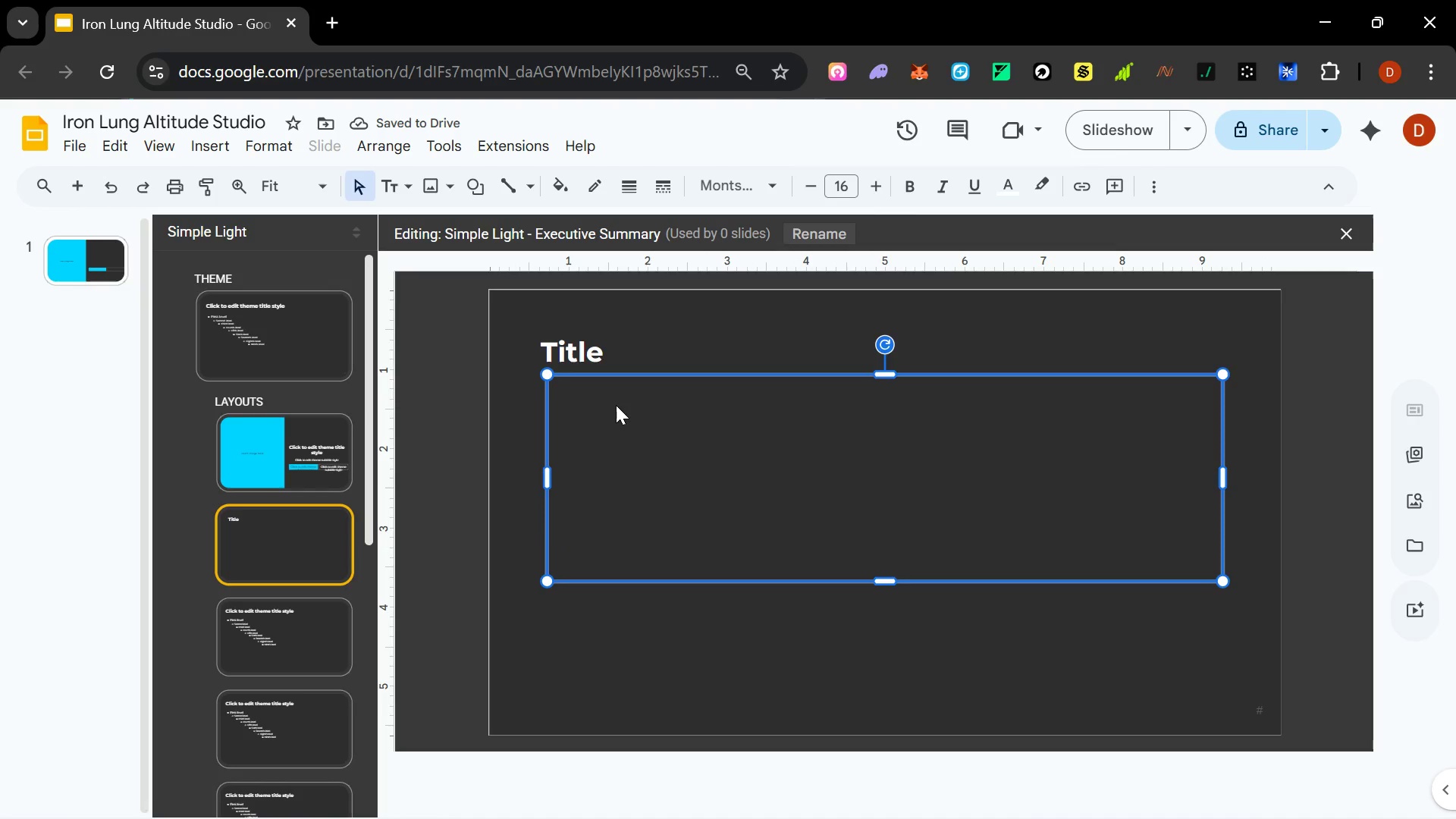 
left_click([554, 354])
 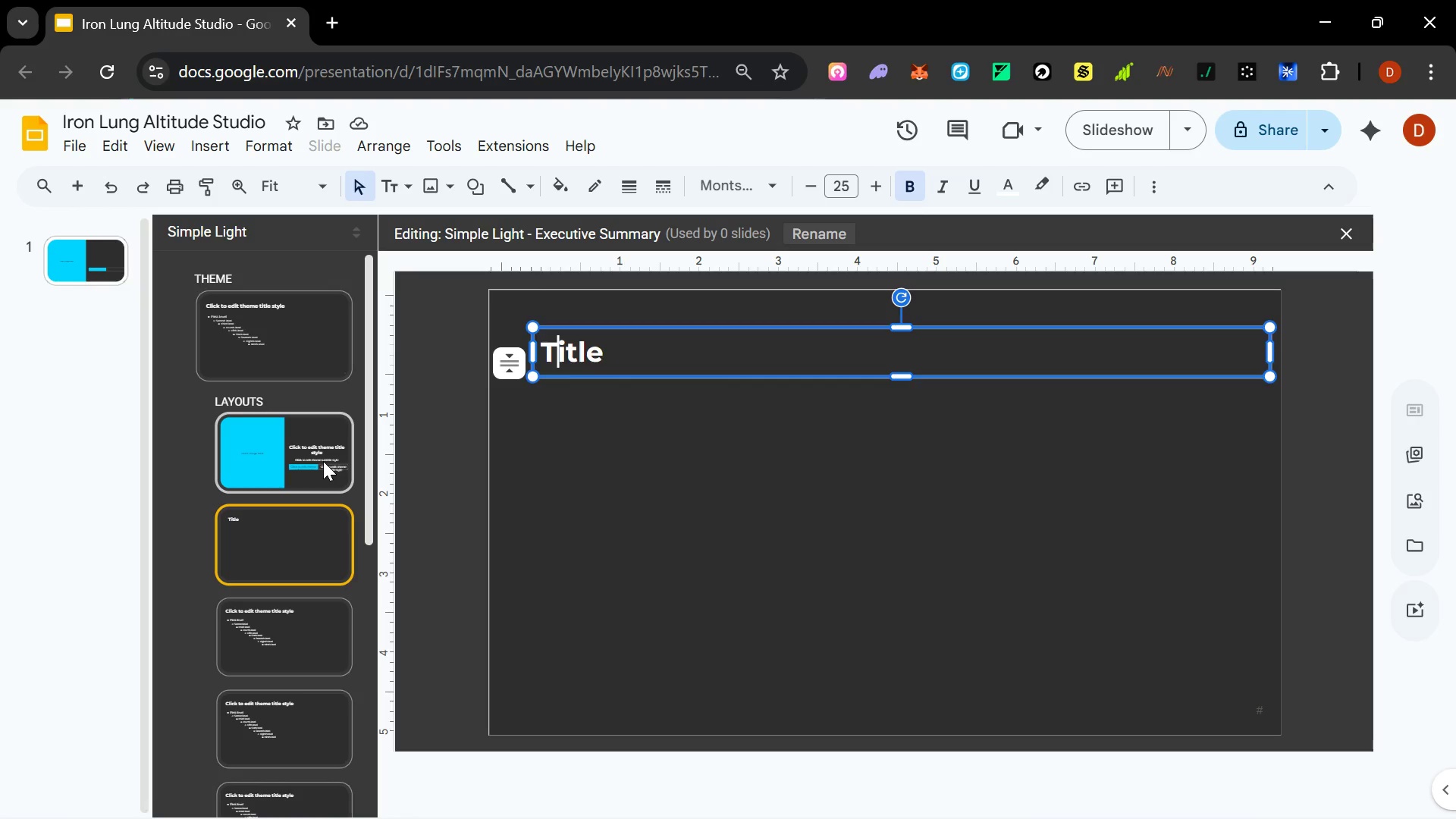 
wait(18.22)
 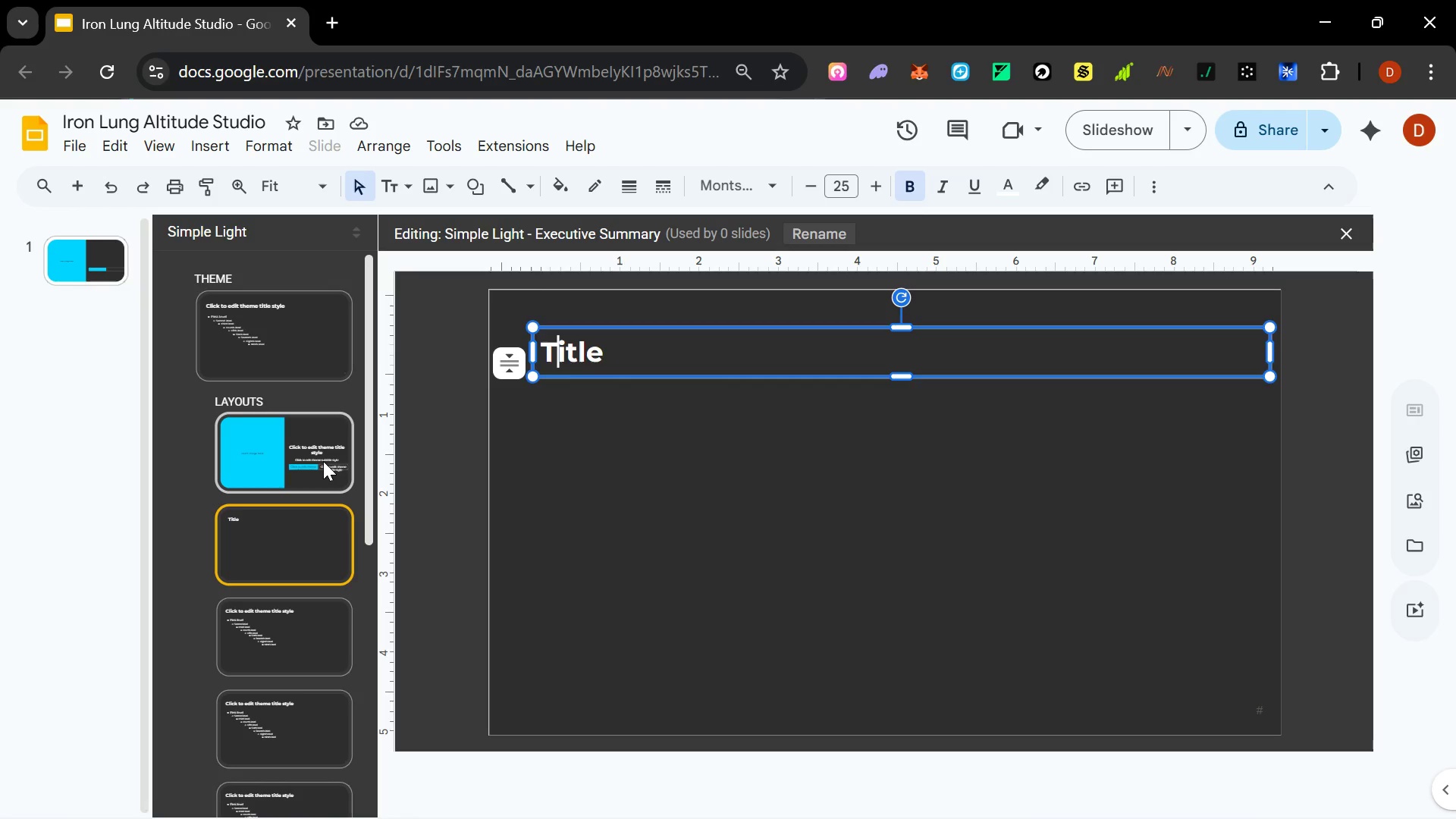 
left_click([397, 176])
 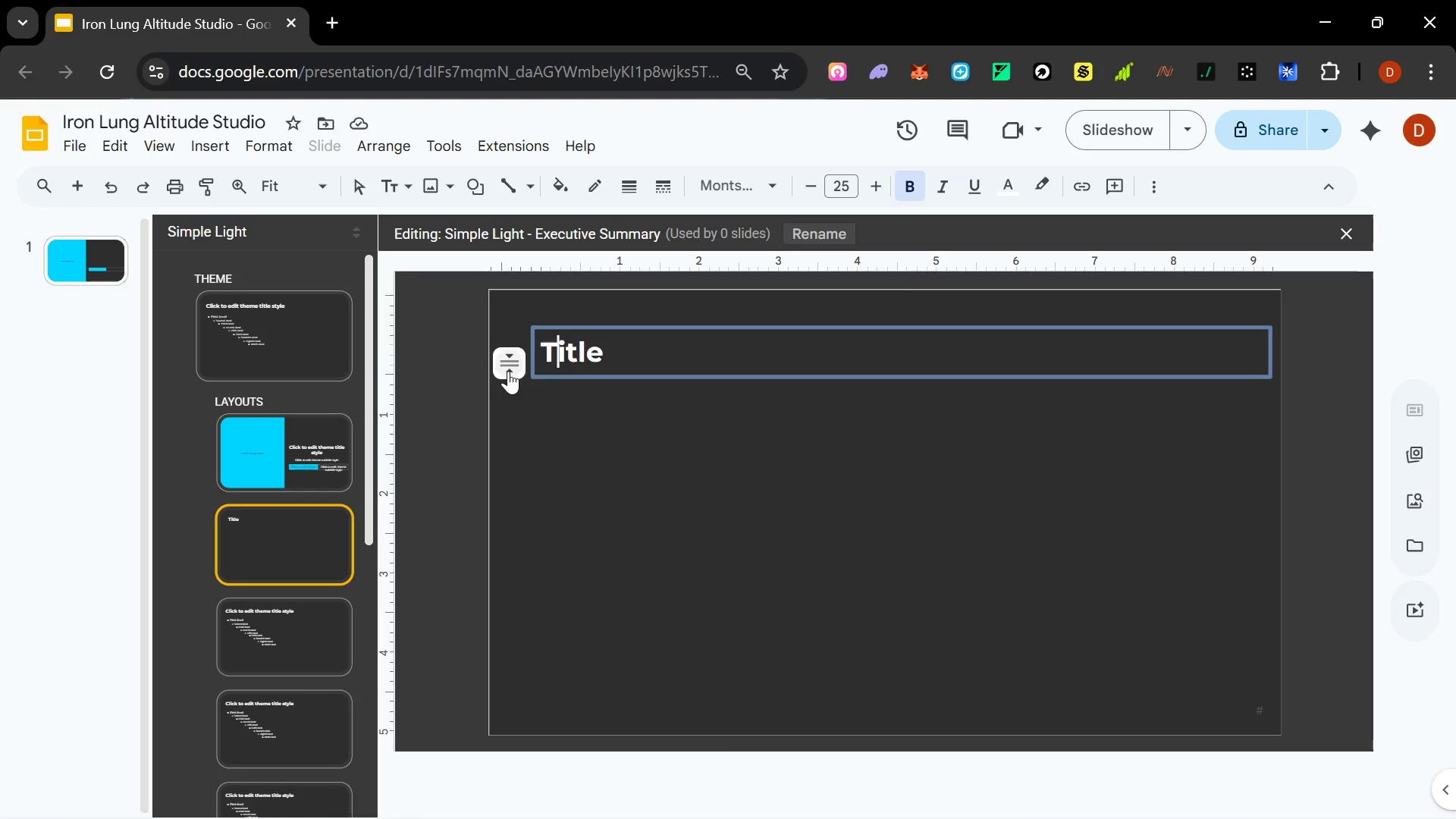 
left_click([563, 412])
 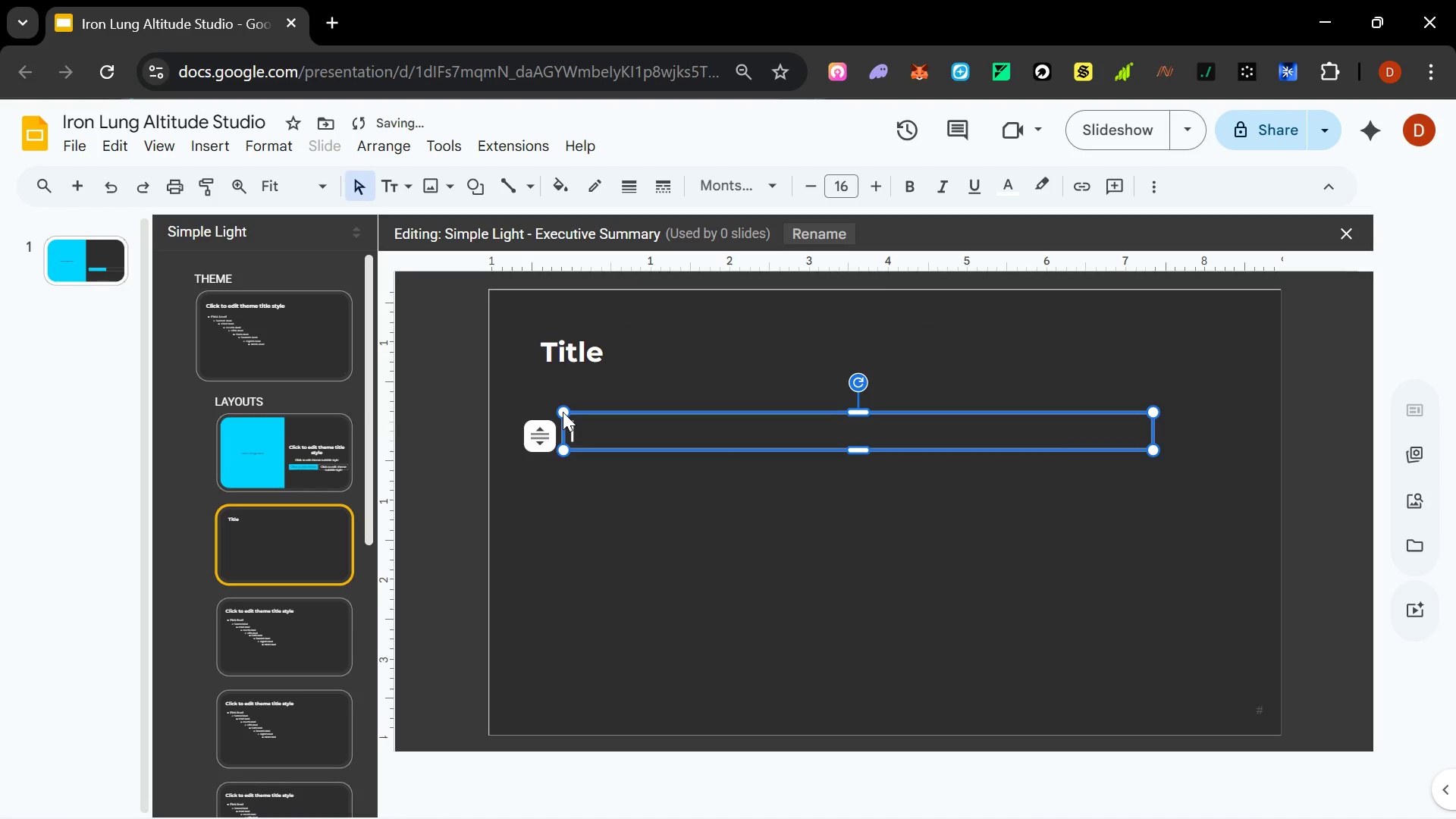 
key(Escape)
 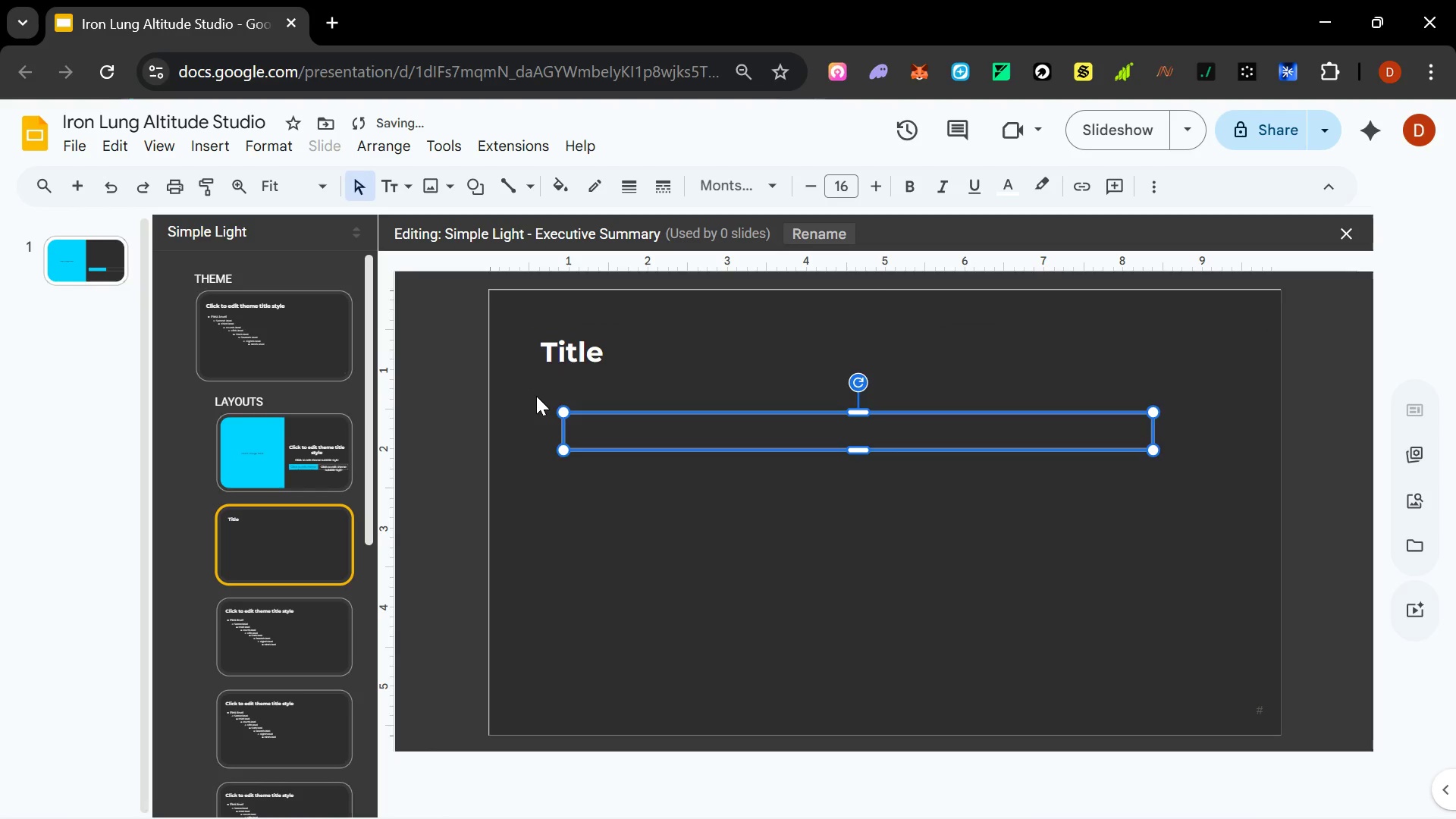 
left_click([536, 396])
 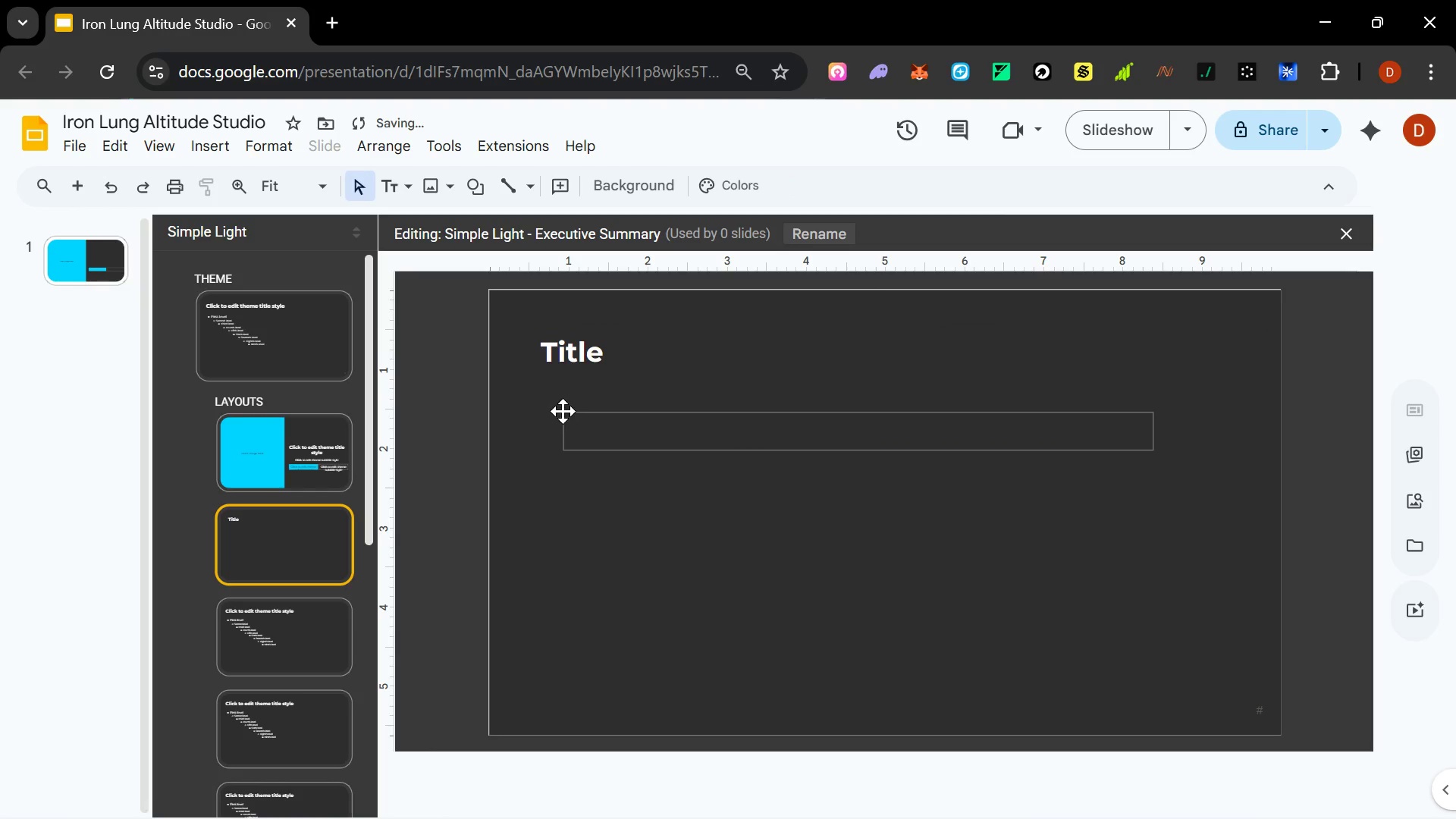 
left_click([557, 410])
 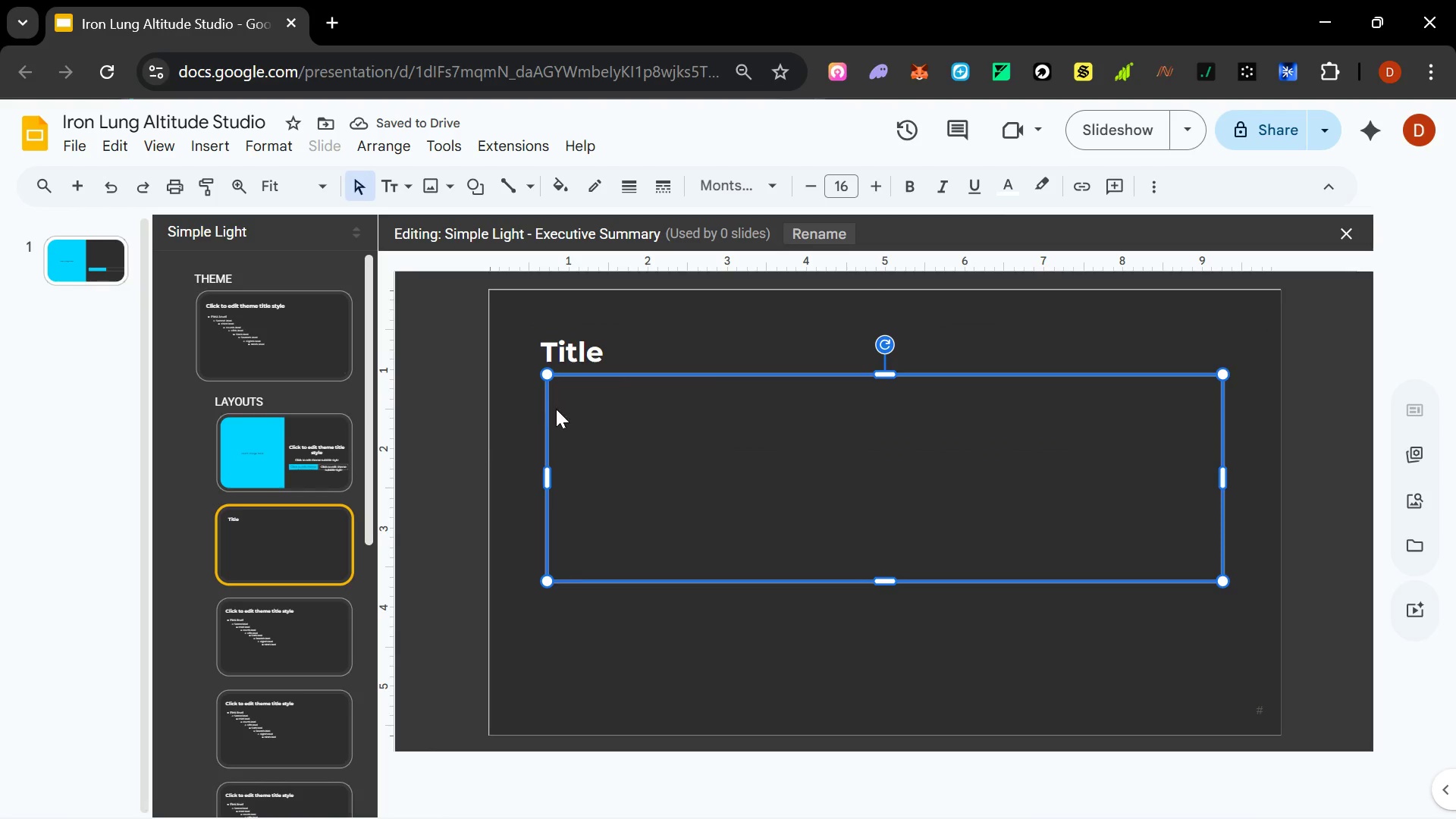 
key(Delete)
 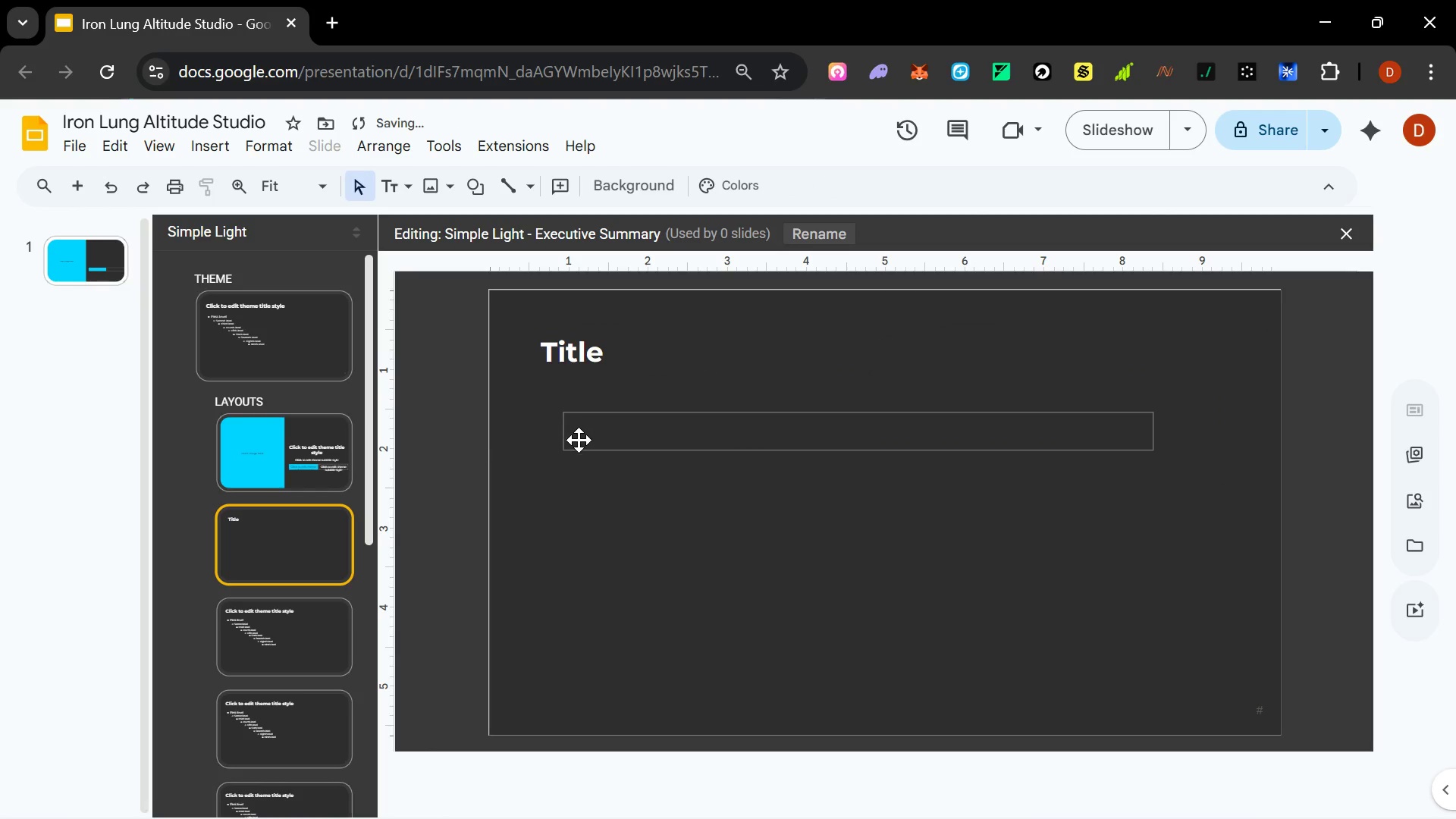 
left_click([579, 441])
 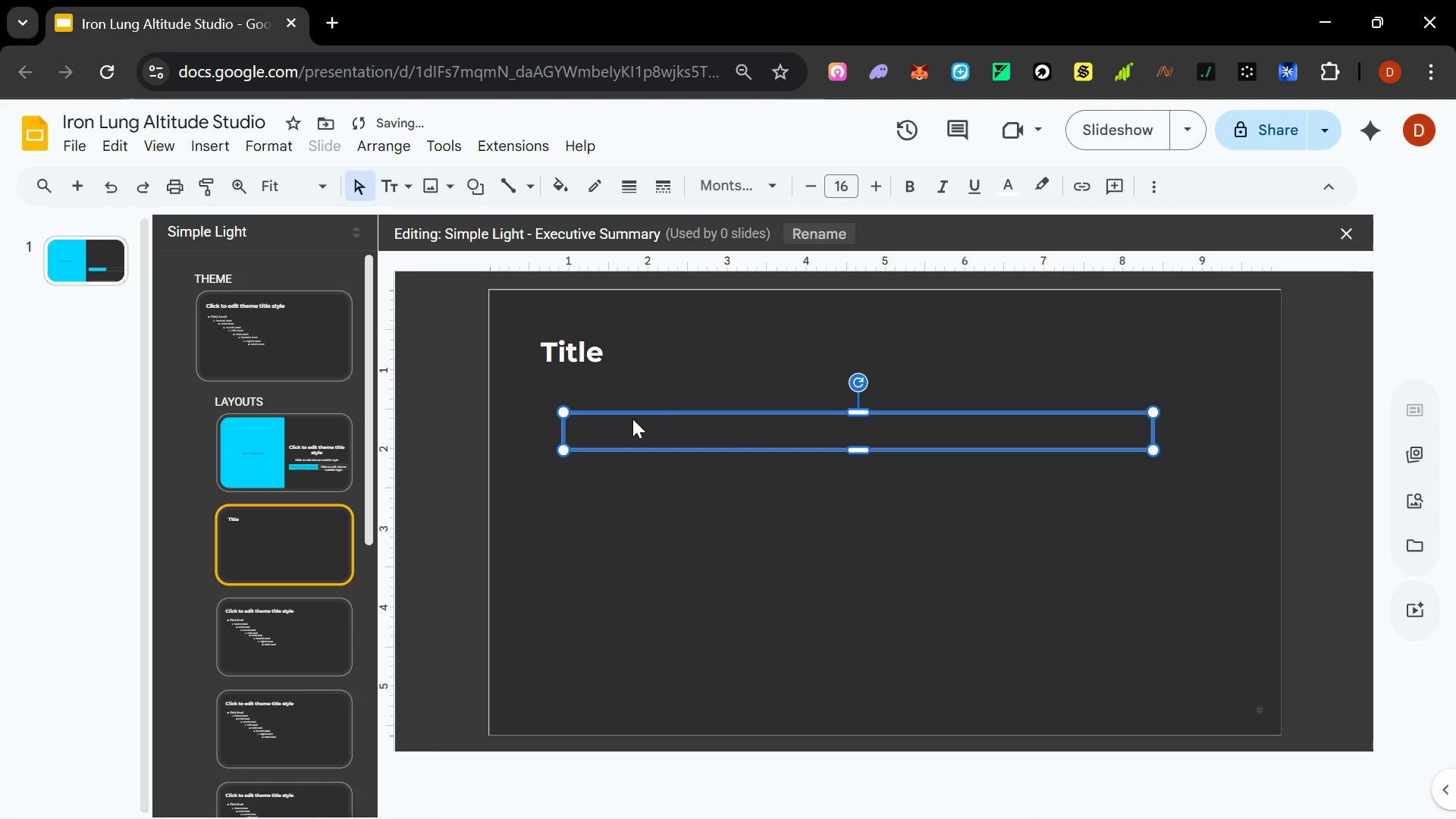 
left_click_drag(start_coordinate=[656, 412], to_coordinate=[628, 378])
 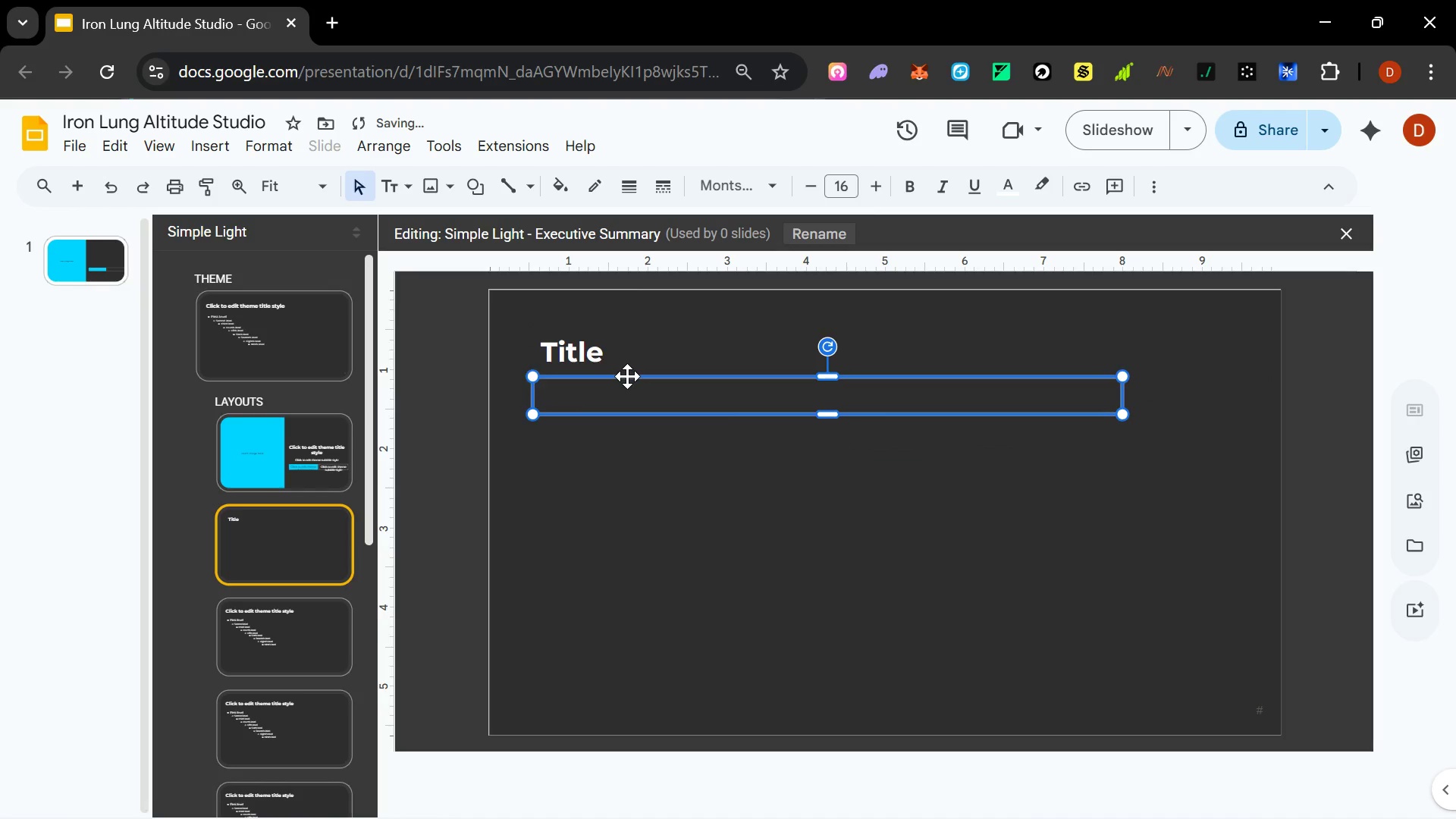 
wait(8.05)
 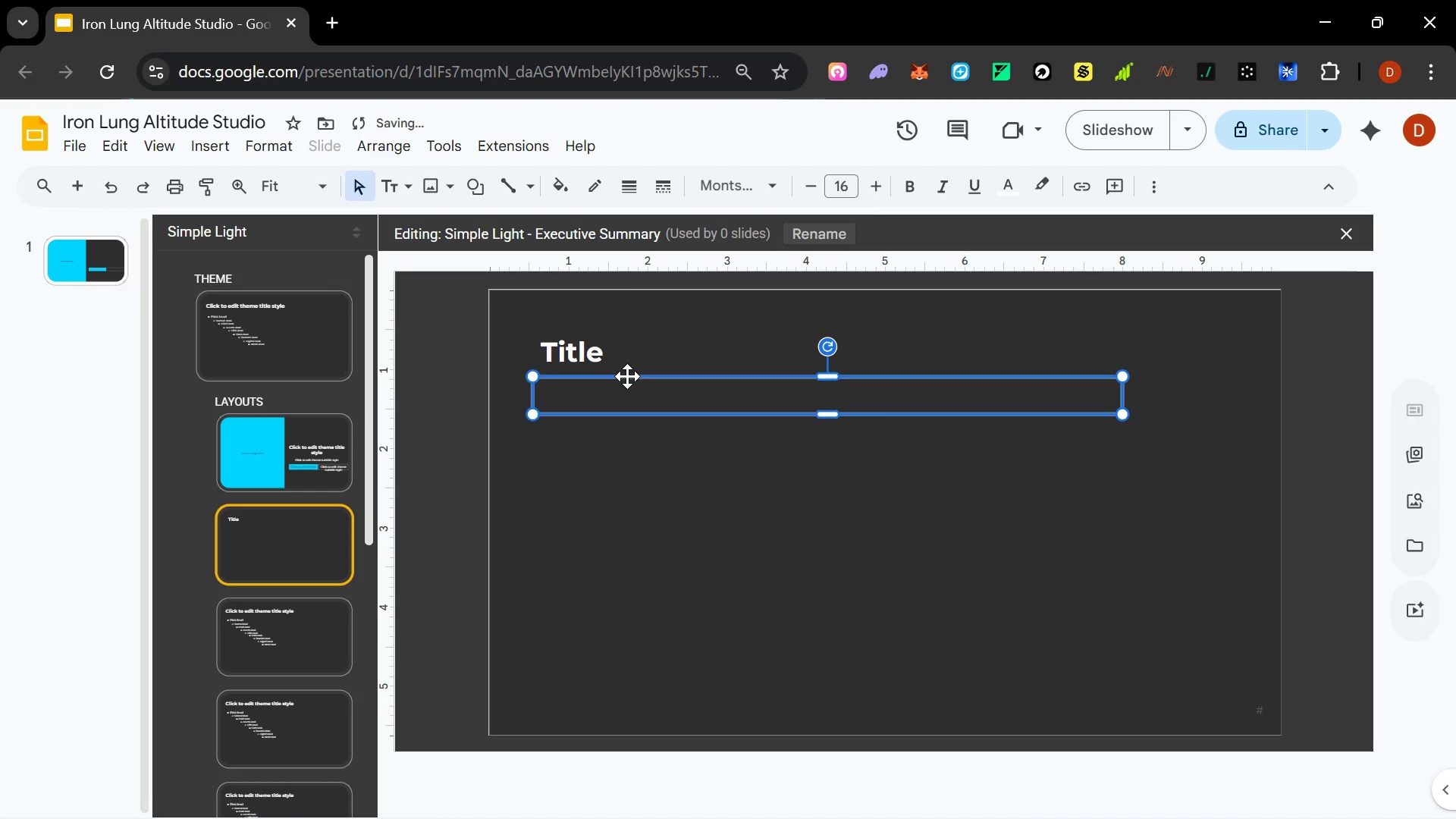 
left_click([566, 413])
 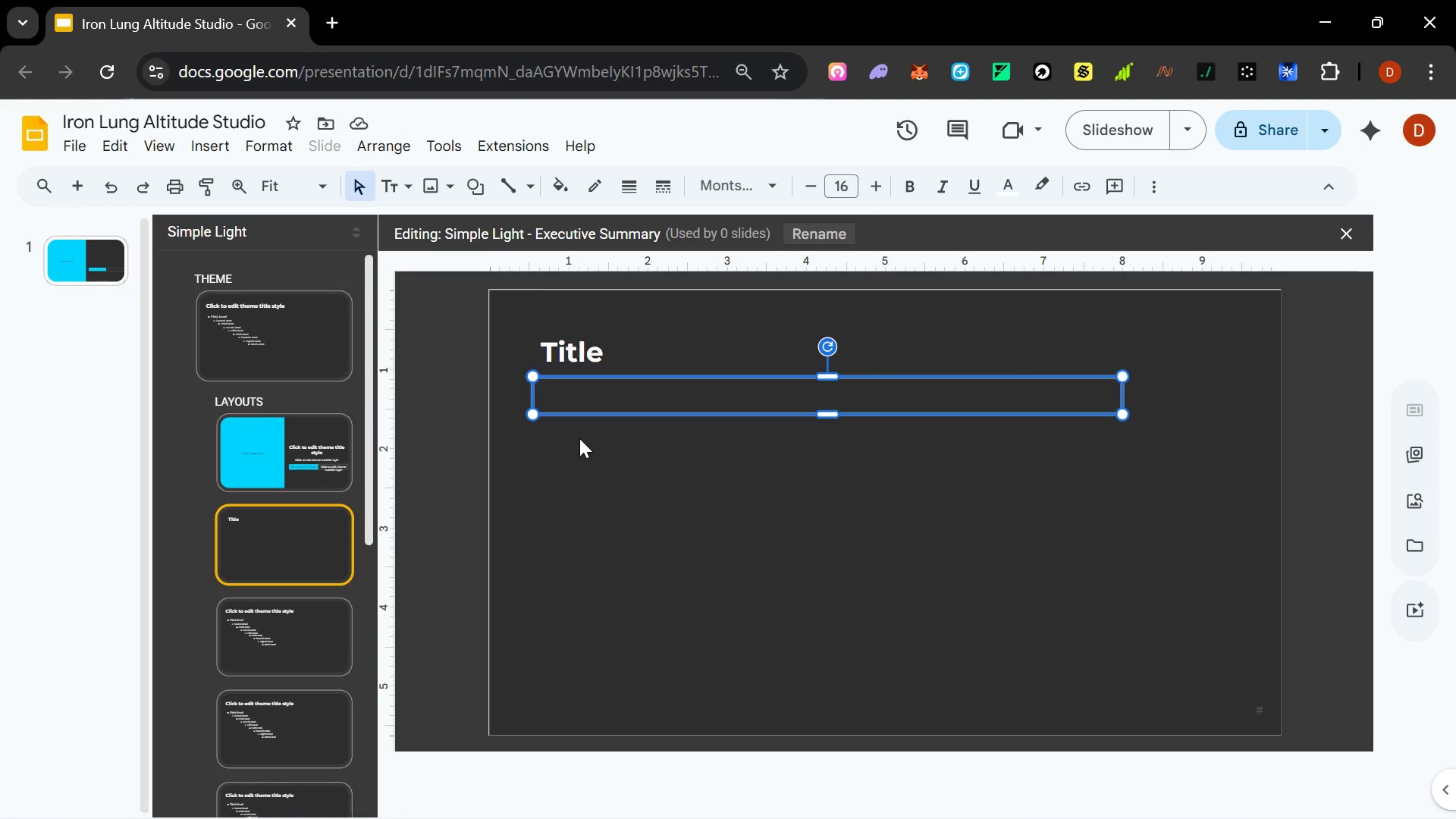 
wait(10.84)
 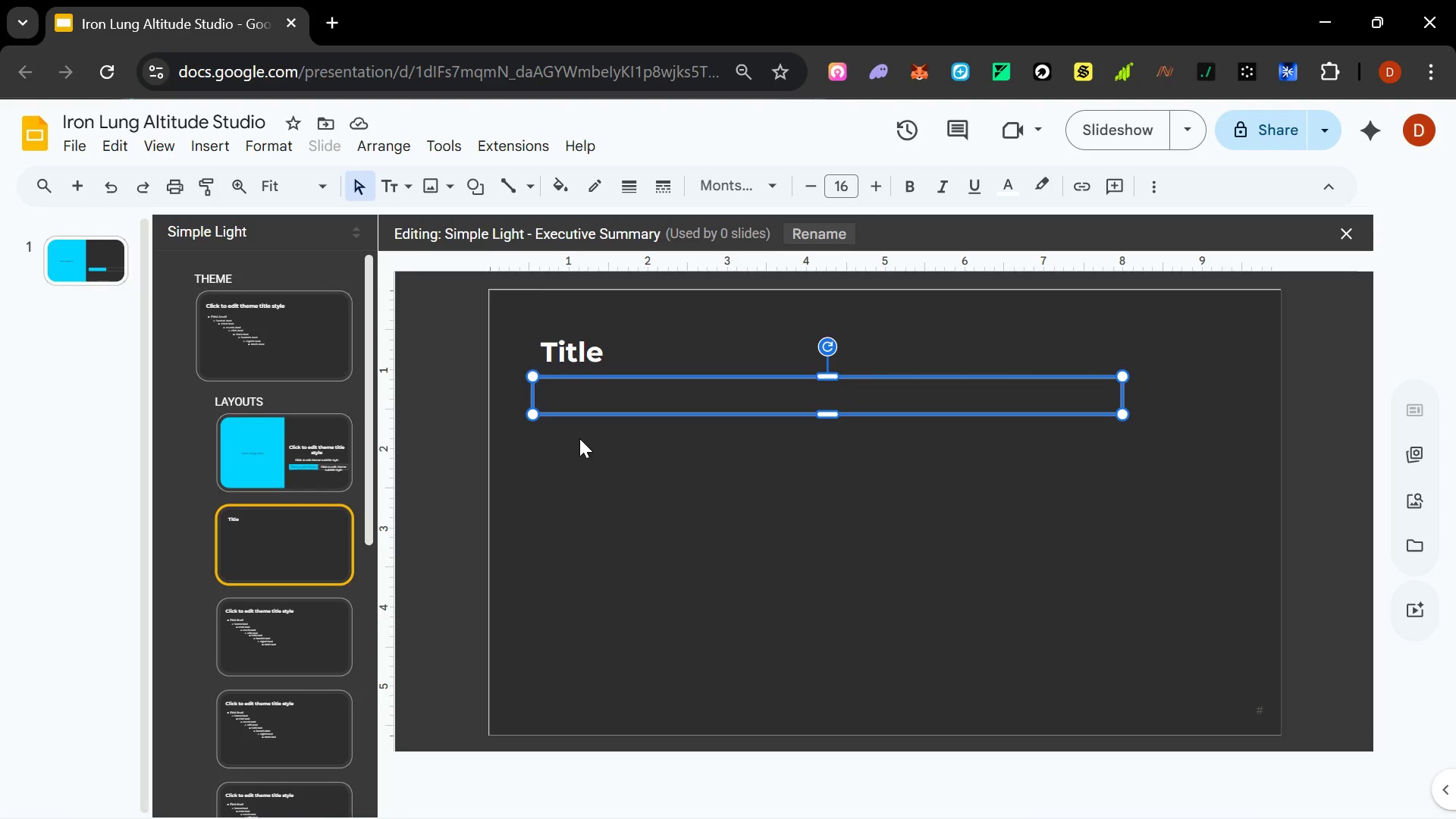 
left_click_drag(start_coordinate=[836, 428], to_coordinate=[833, 692])
 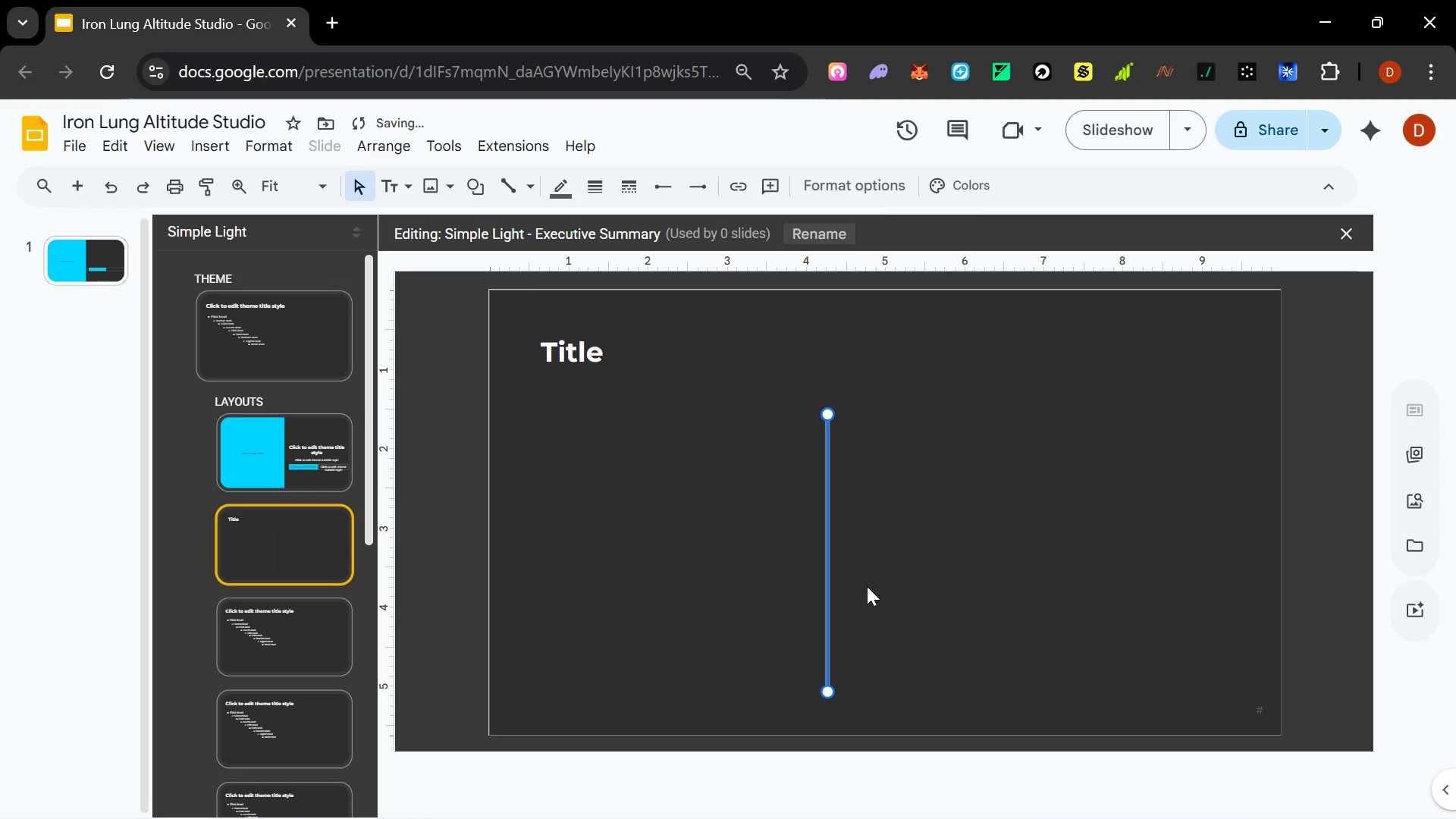 
hold_key(key=ShiftLeft, duration=1.5)
 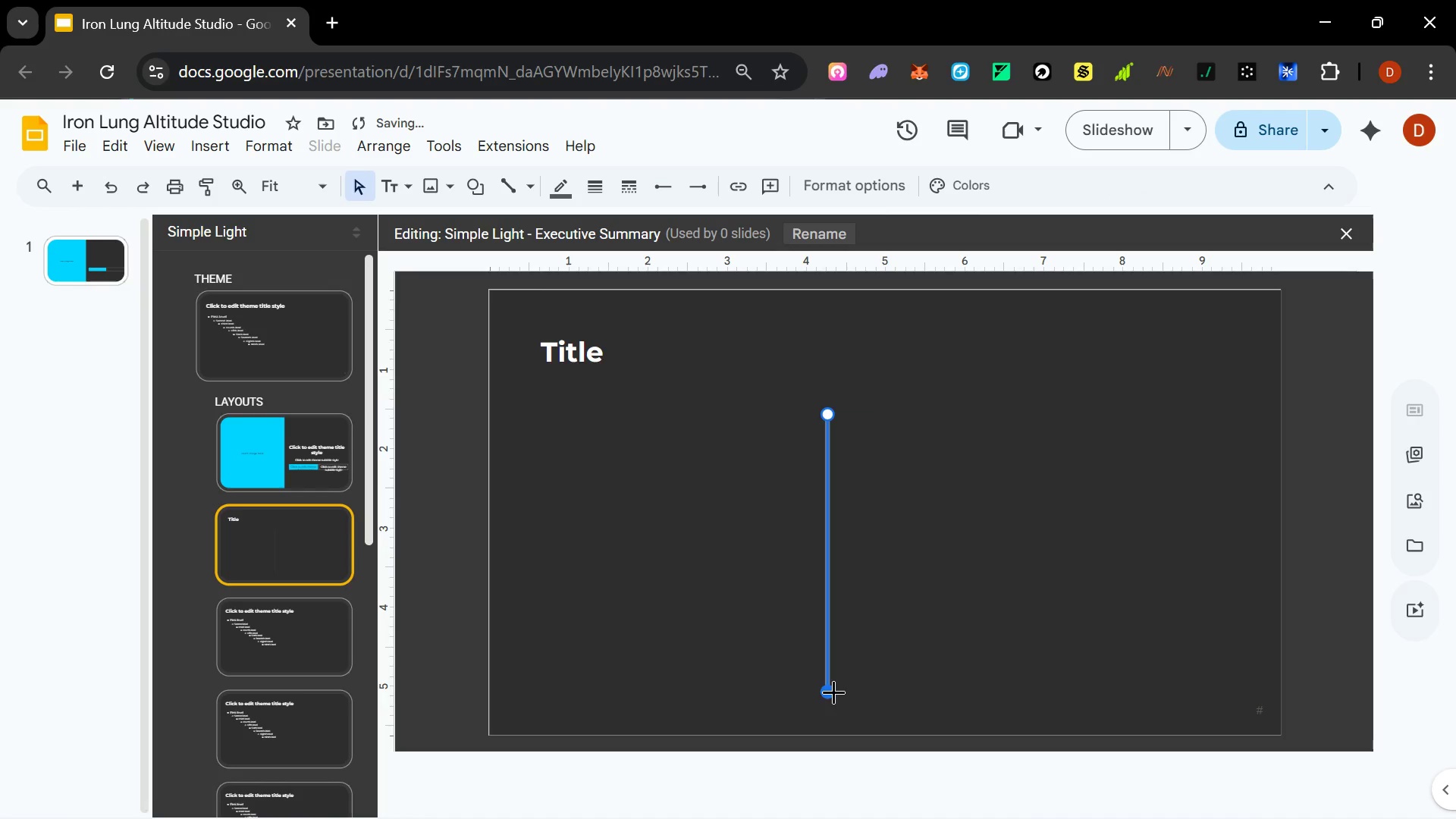 
key(Shift+ShiftLeft)
 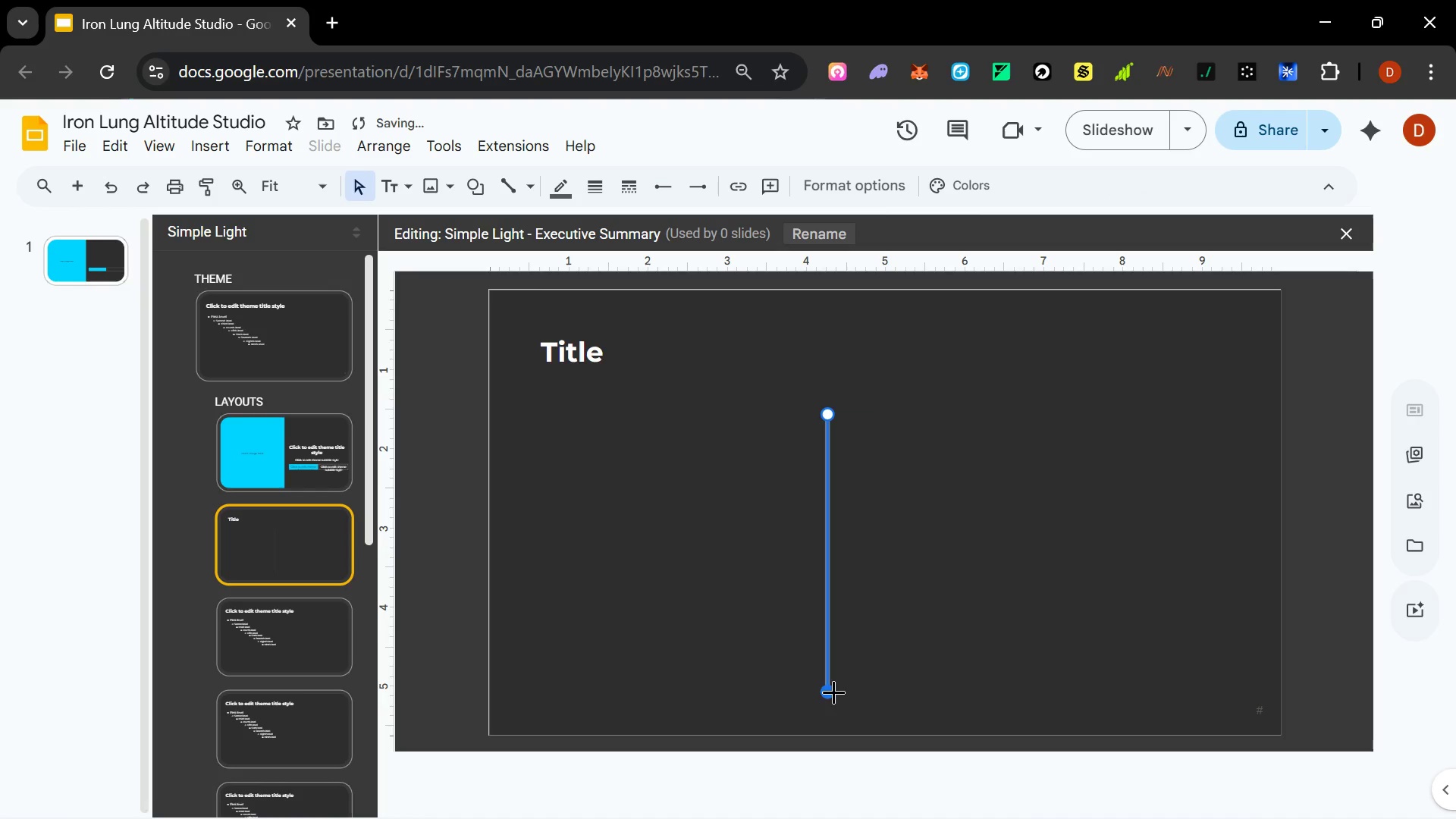 
key(Shift+ShiftLeft)
 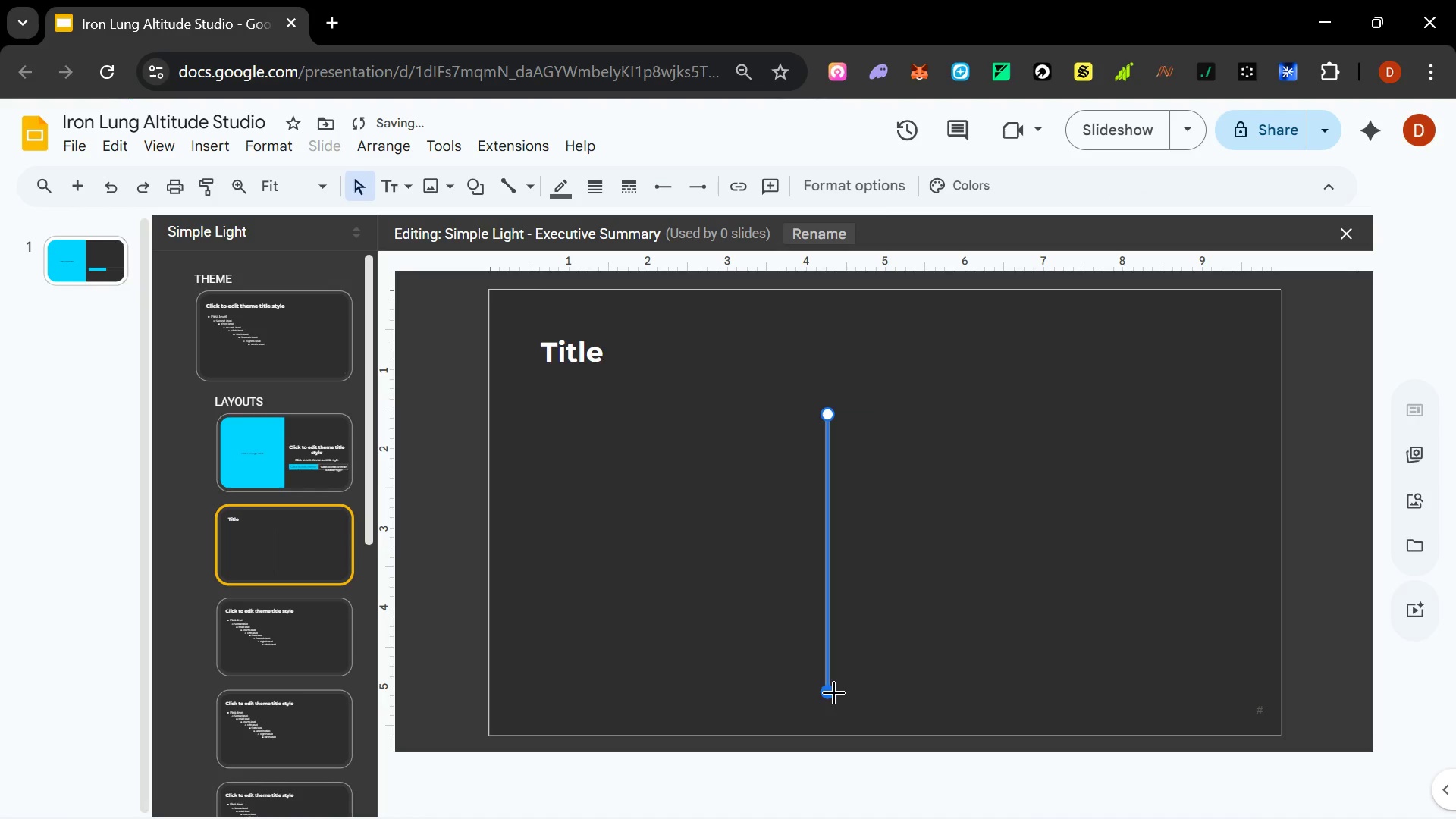 
key(Shift+ShiftLeft)
 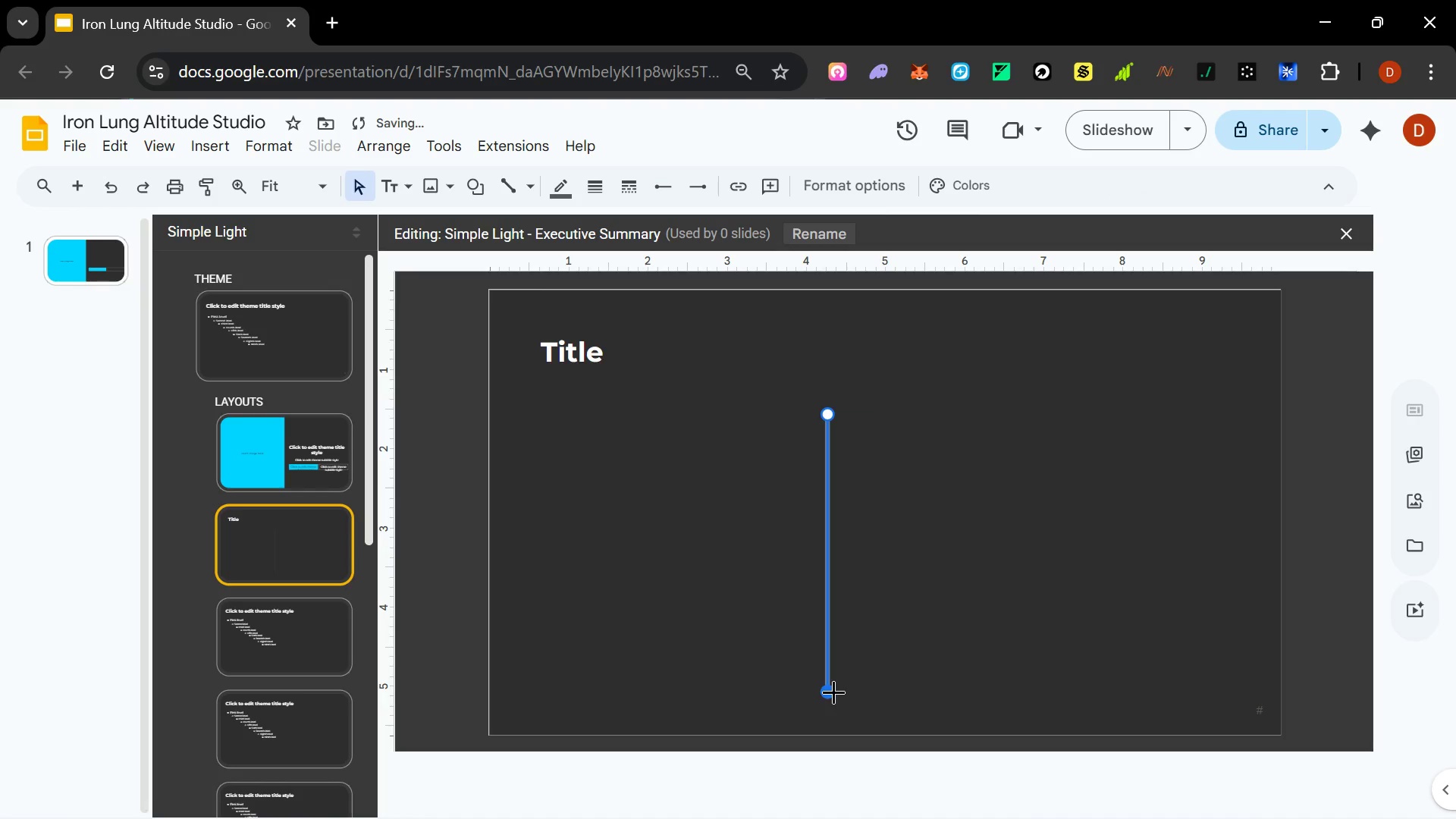 
key(Shift+ShiftLeft)
 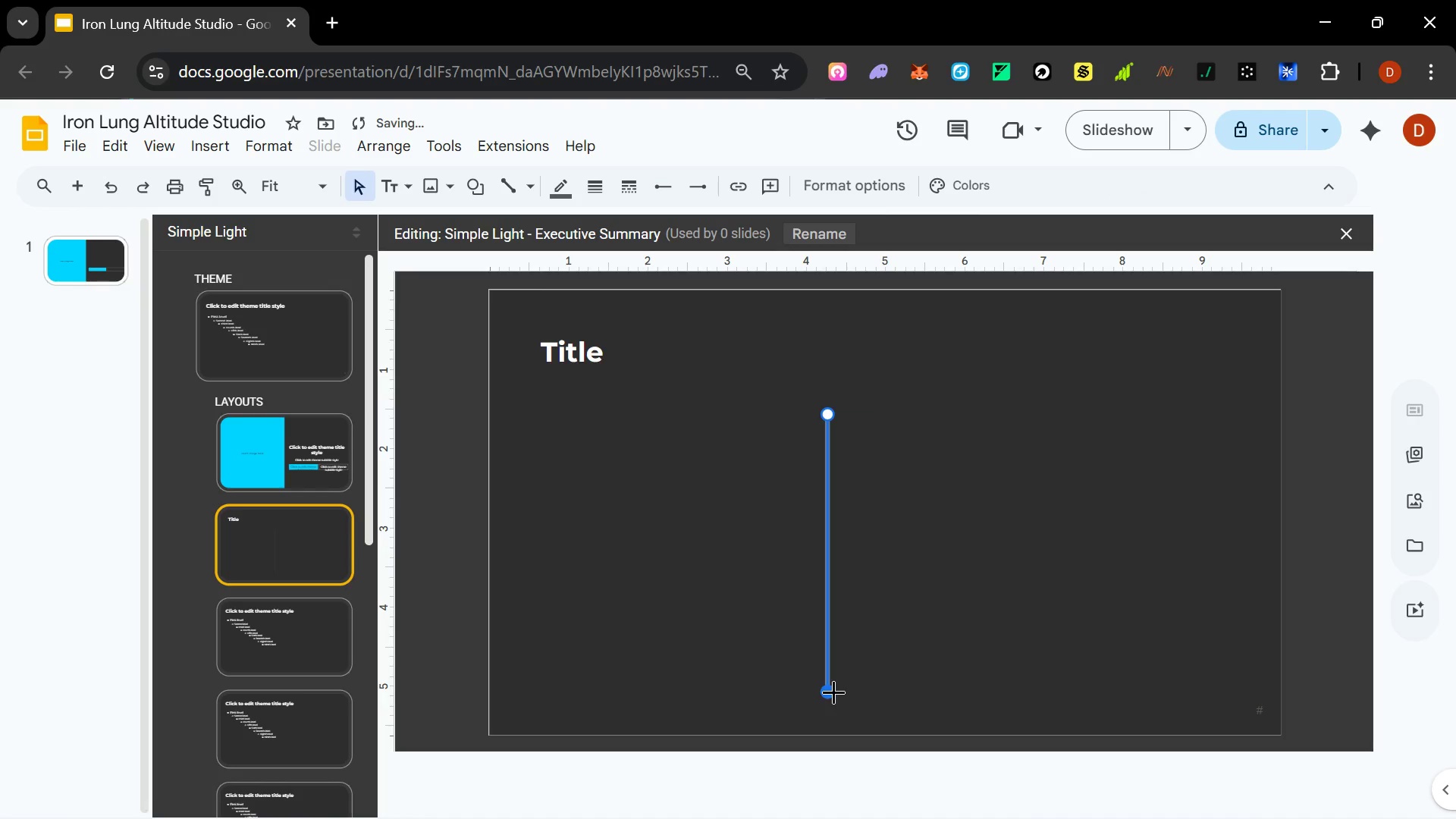 
key(Shift+ShiftLeft)
 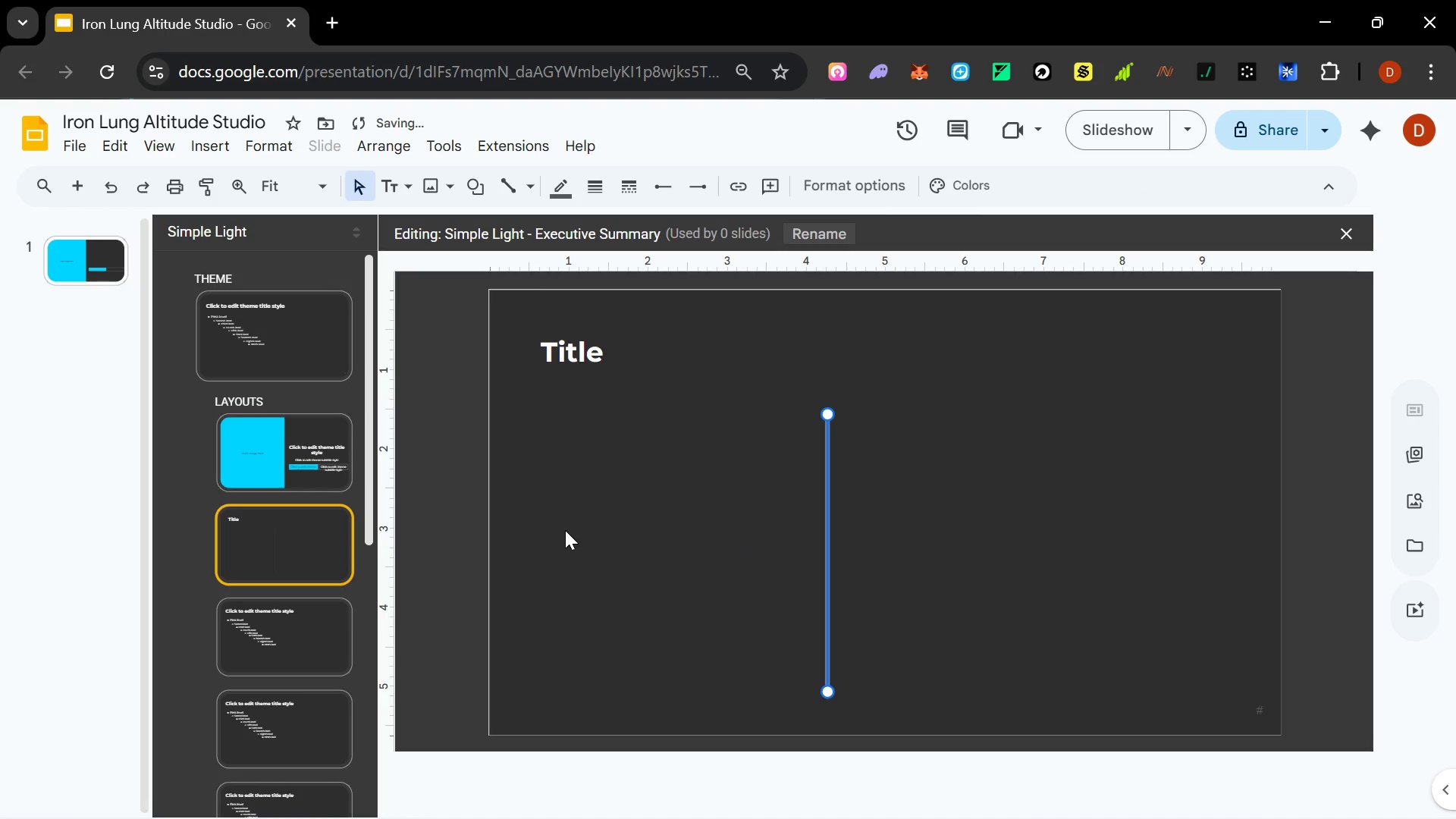 
left_click_drag(start_coordinate=[565, 530], to_coordinate=[654, 537])
 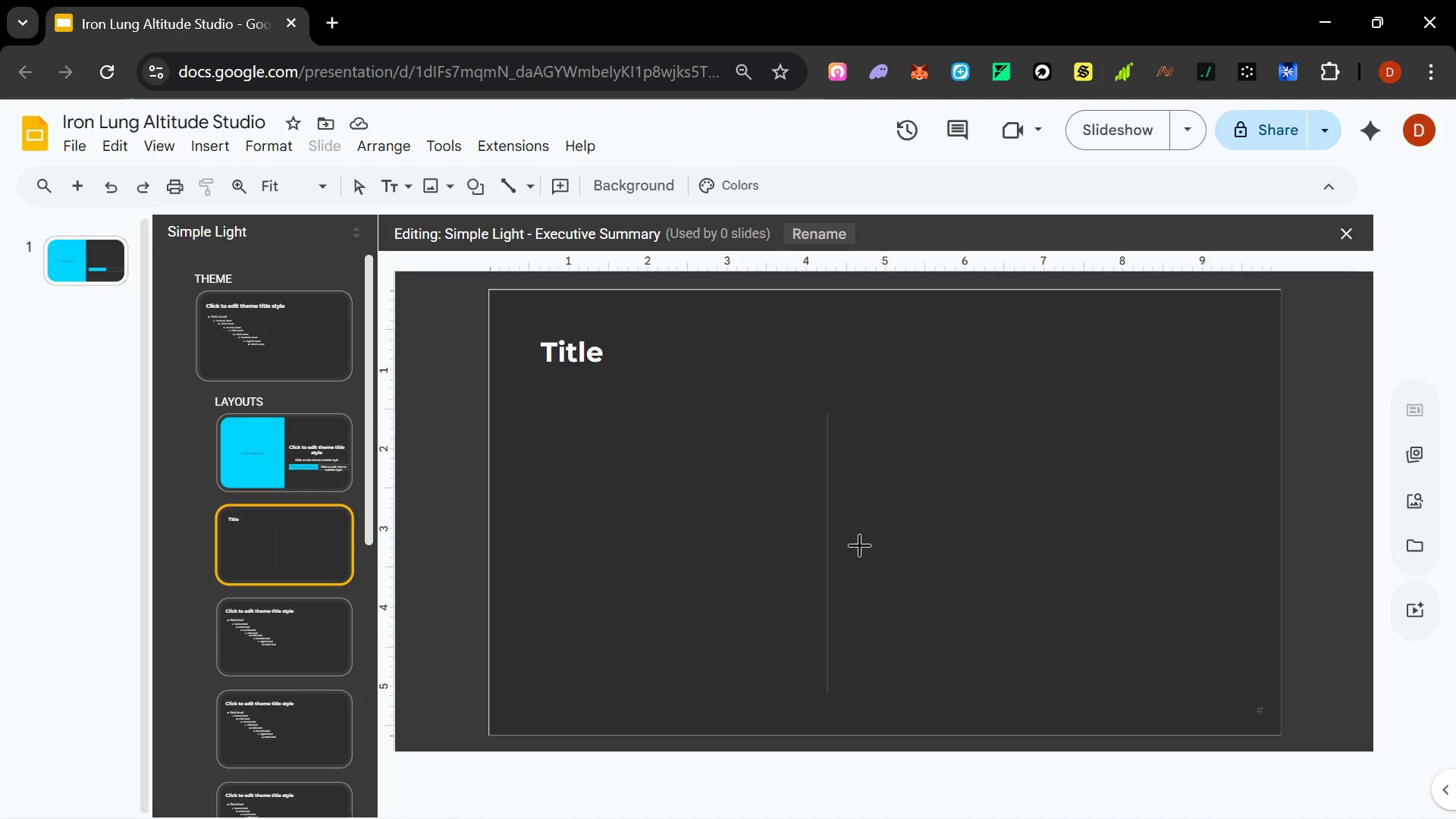 
wait(5.92)
 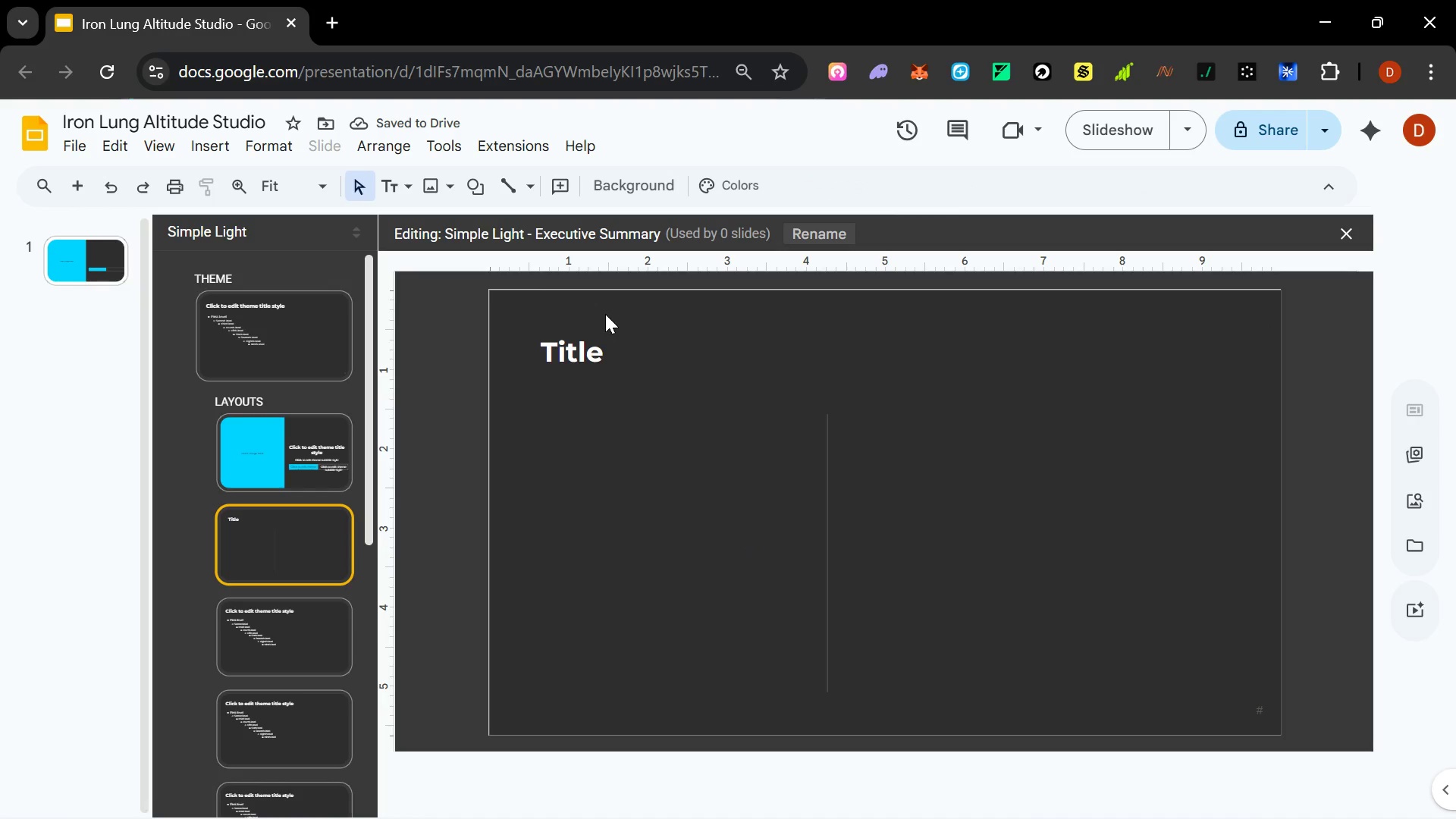 
left_click_drag(start_coordinate=[585, 539], to_coordinate=[1064, 540])
 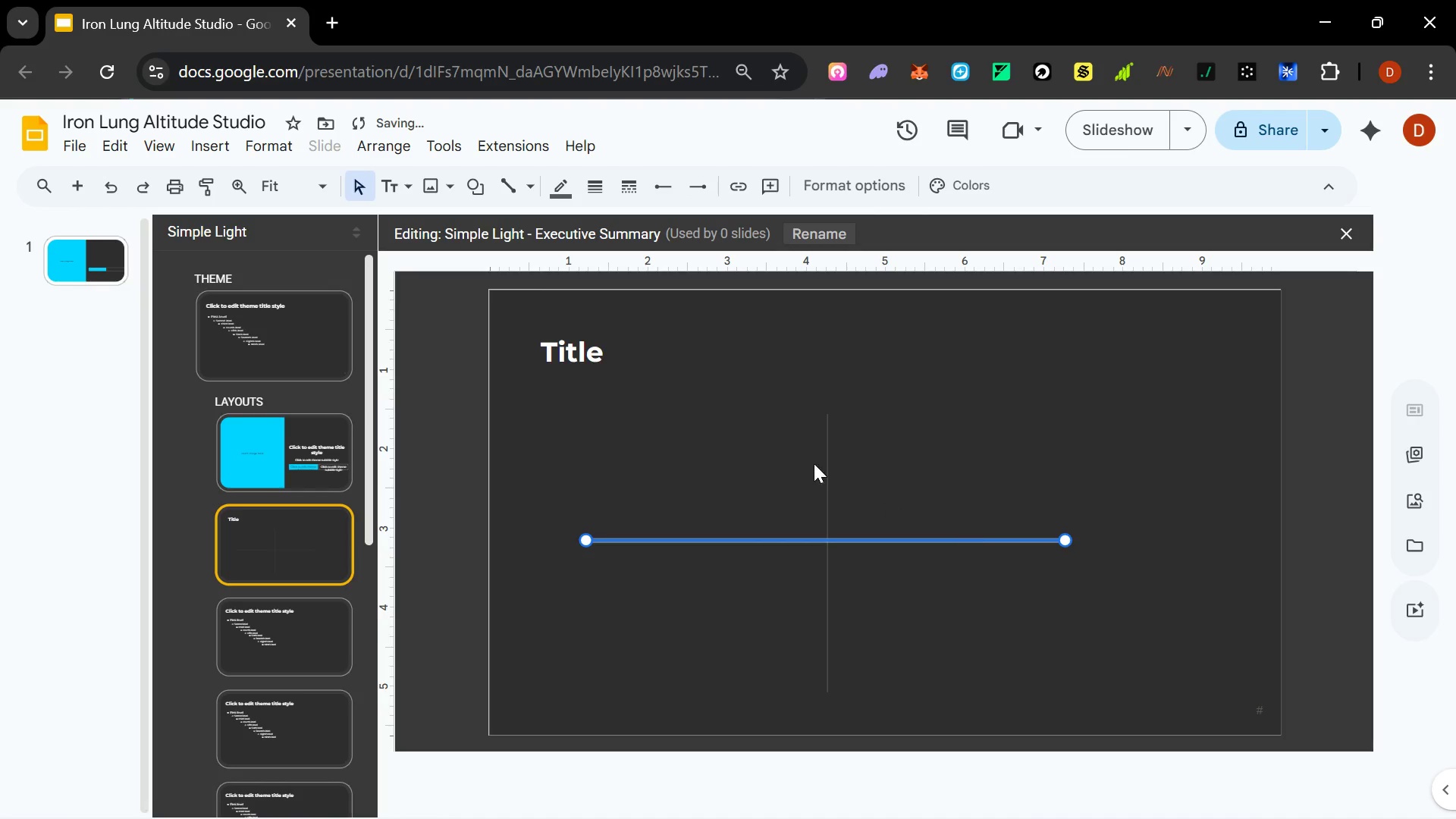 
hold_key(key=ShiftLeft, duration=1.5)
 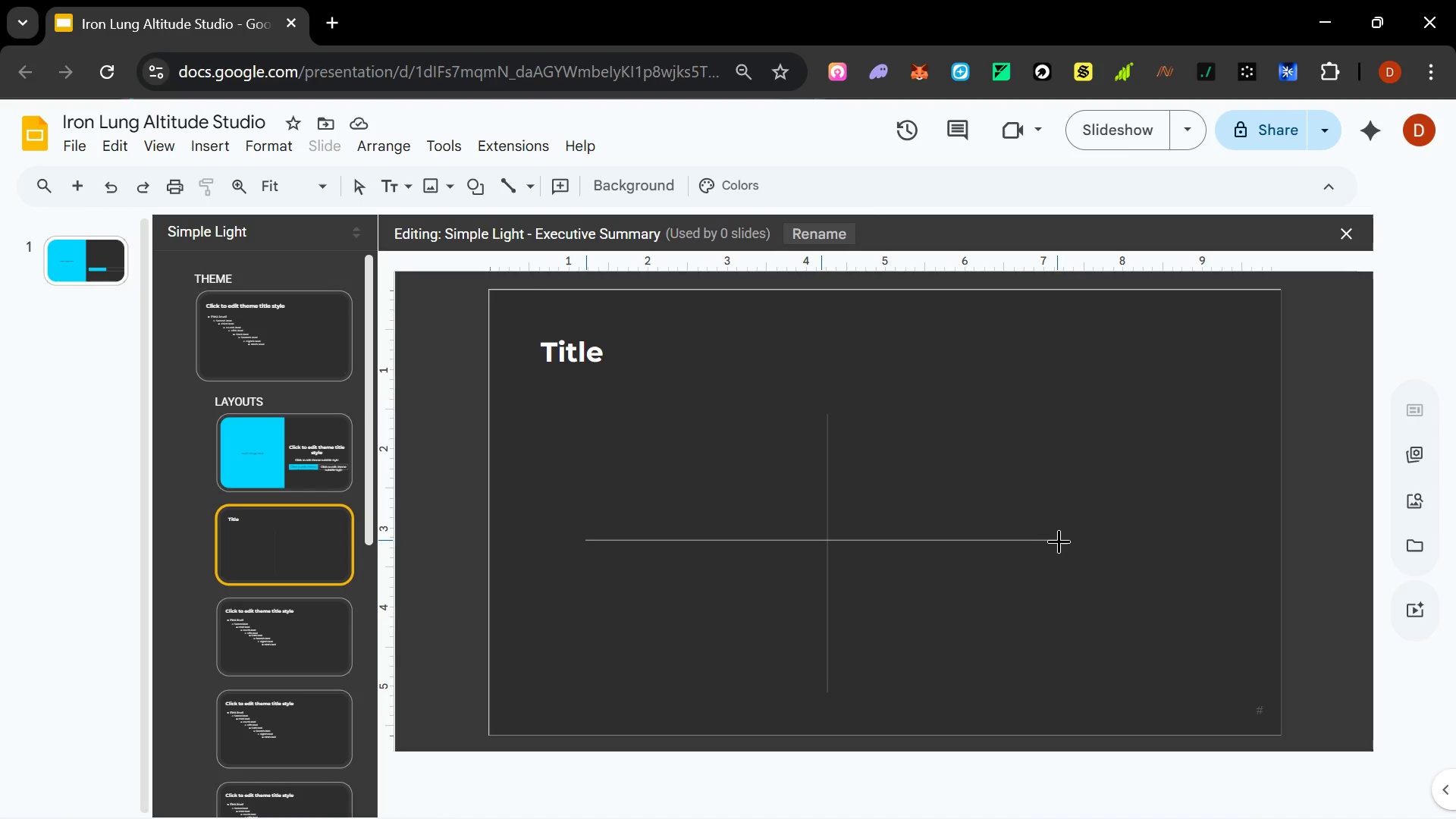 
hold_key(key=ShiftLeft, duration=1.14)
 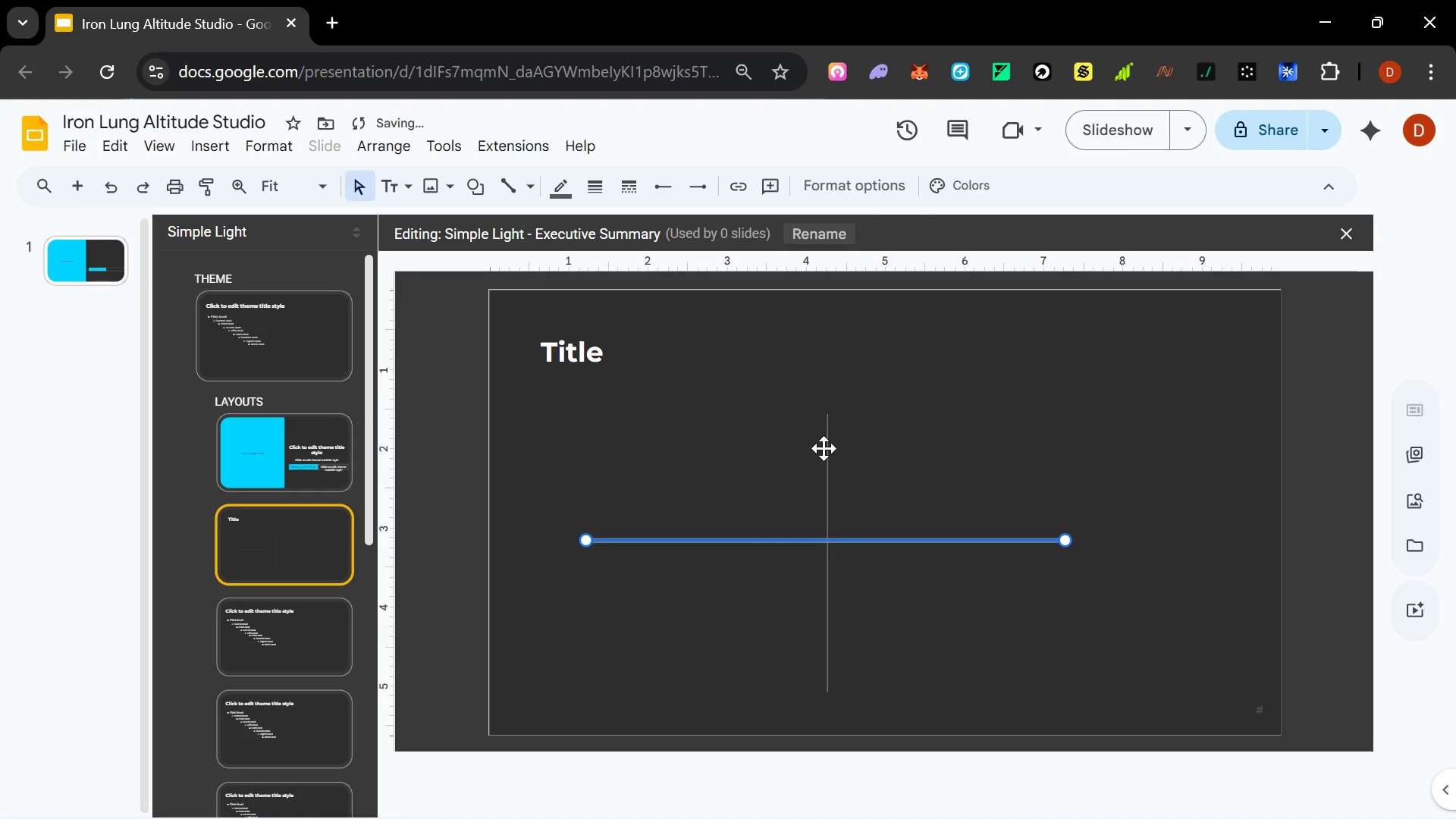 
hold_key(key=ShiftLeft, duration=0.61)
left_click([824, 447])
 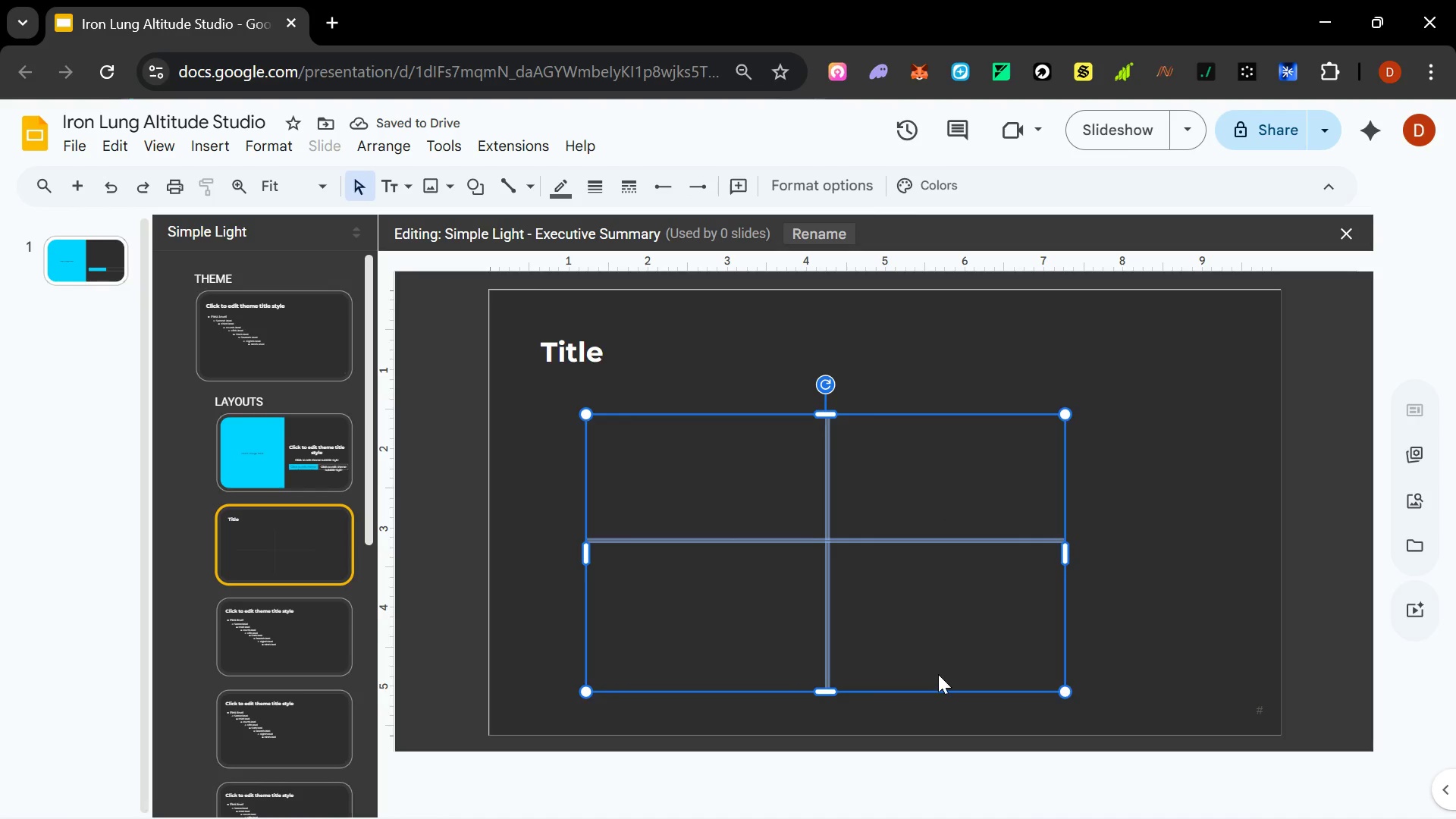 
left_click_drag(start_coordinate=[934, 692], to_coordinate=[995, 671])
 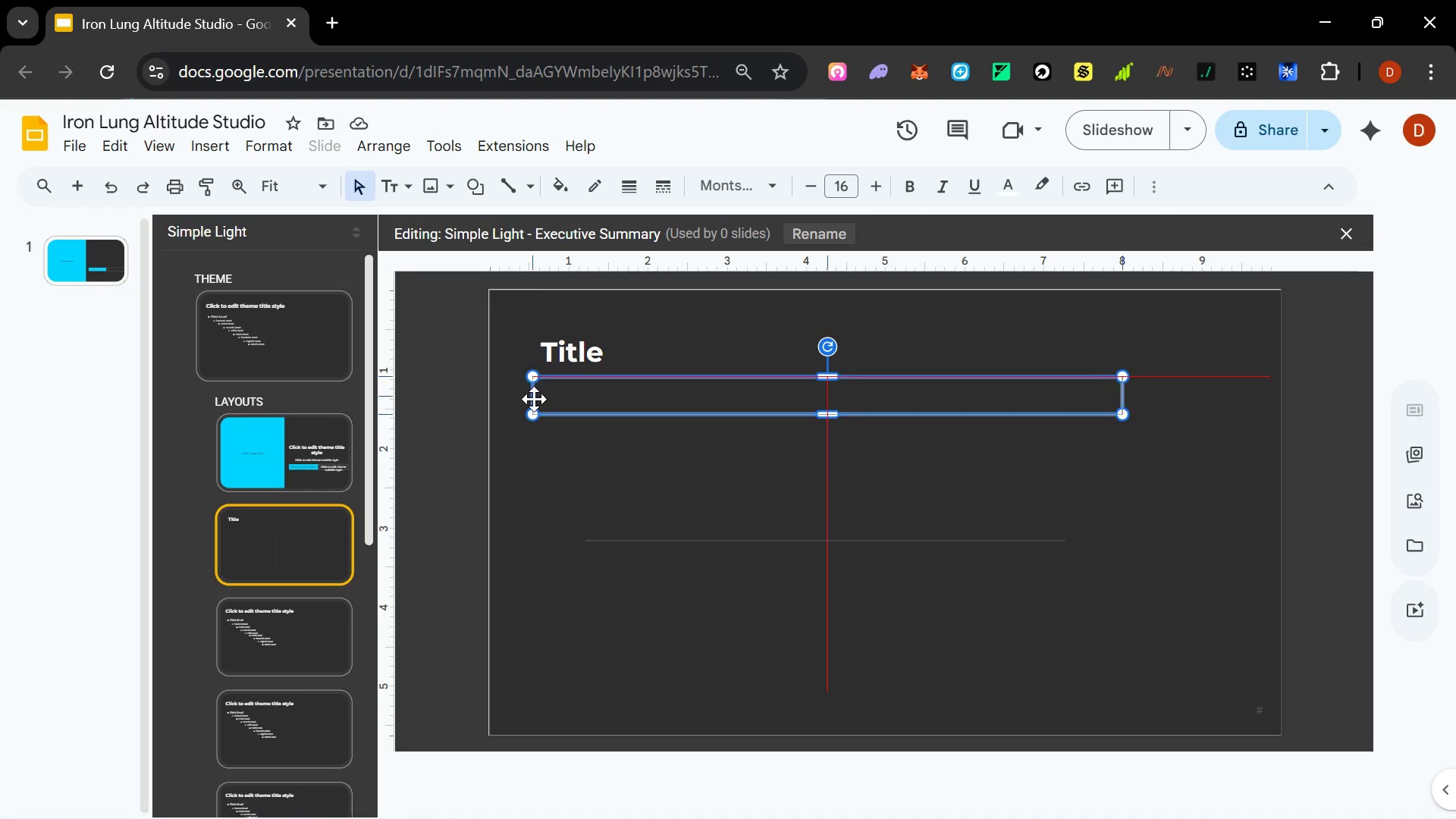 
left_click([512, 455])
 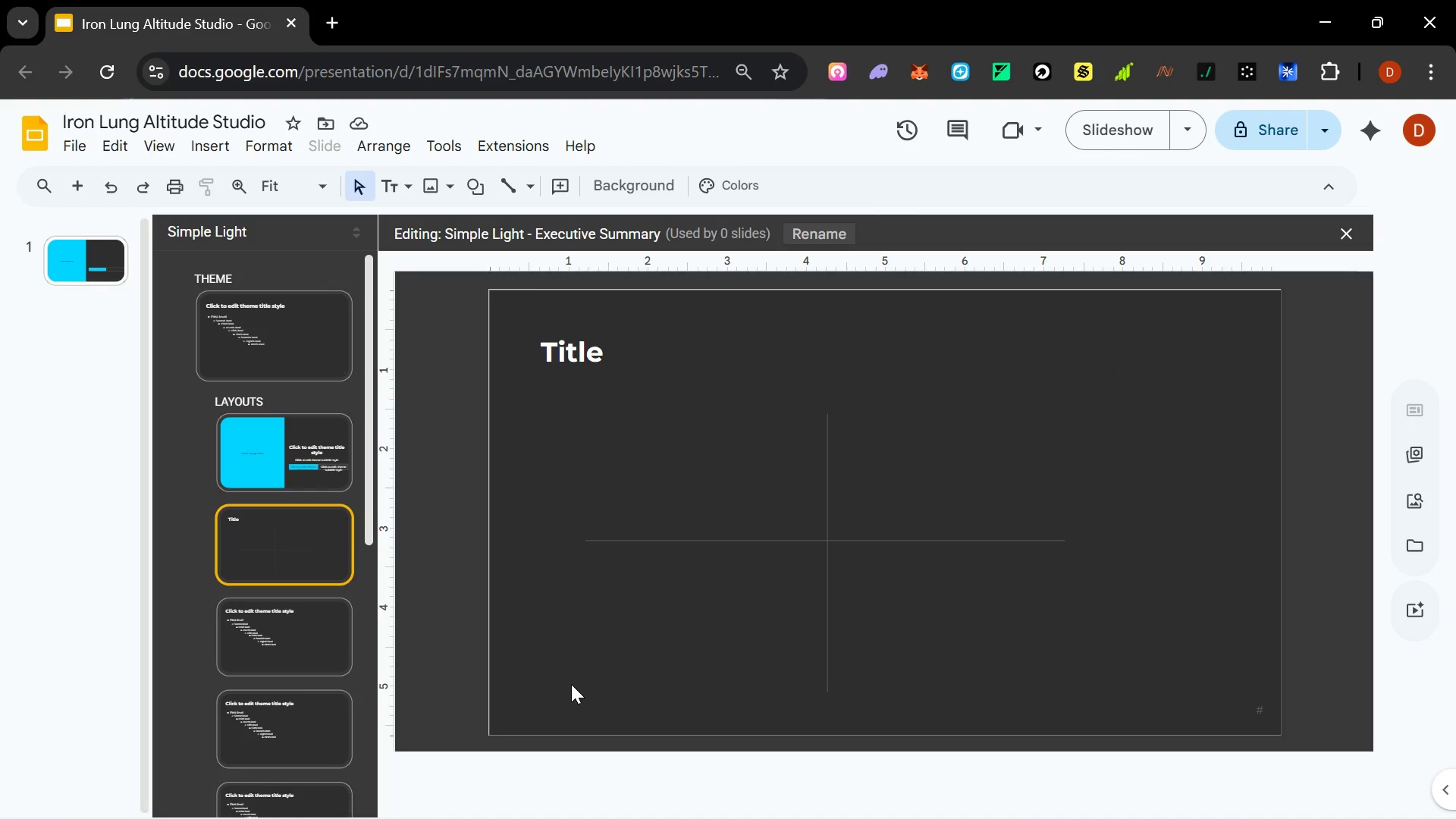 
left_click_drag(start_coordinate=[570, 696], to_coordinate=[1177, 402])
 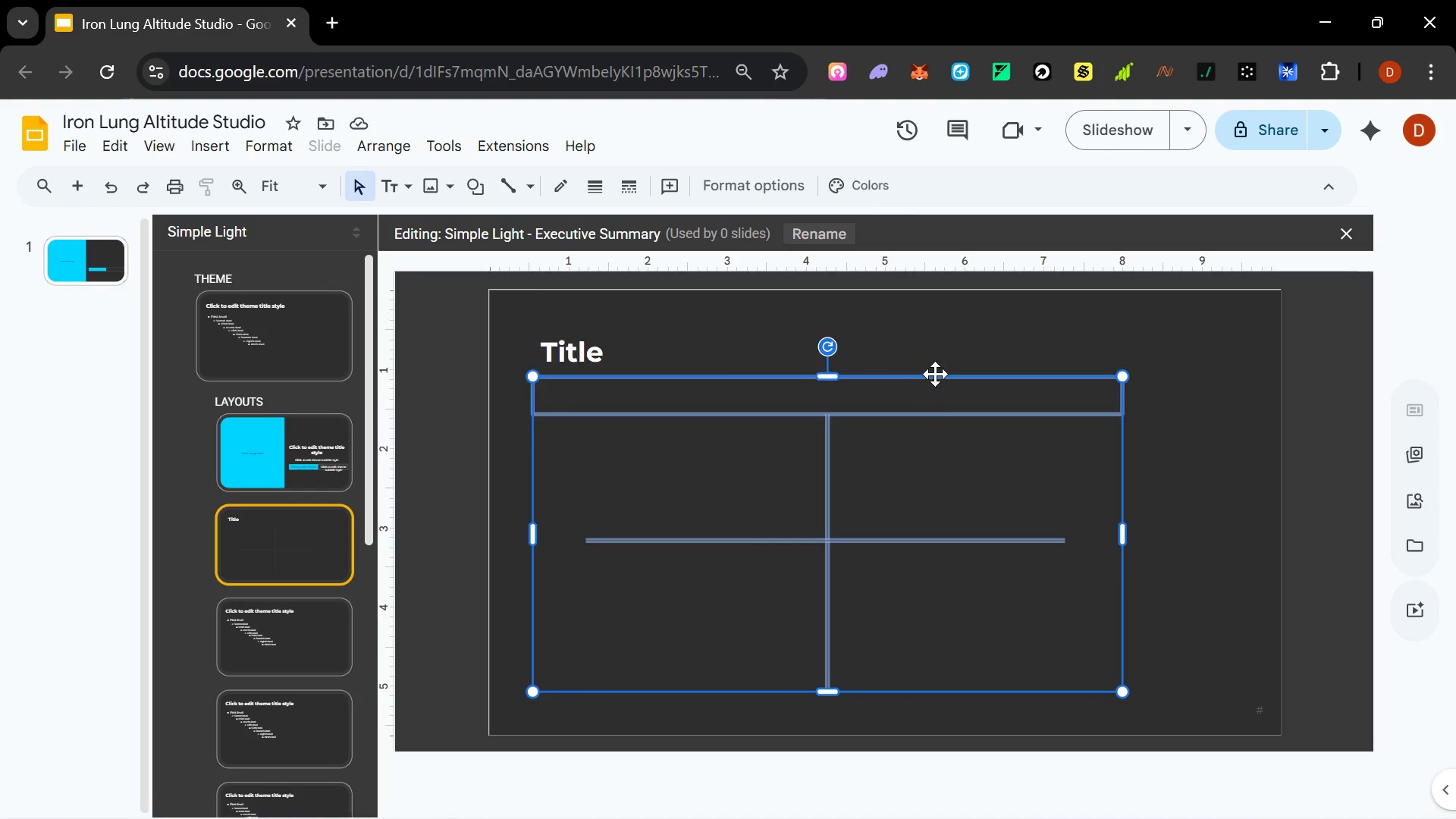 
left_click_drag(start_coordinate=[937, 373], to_coordinate=[996, 375])
 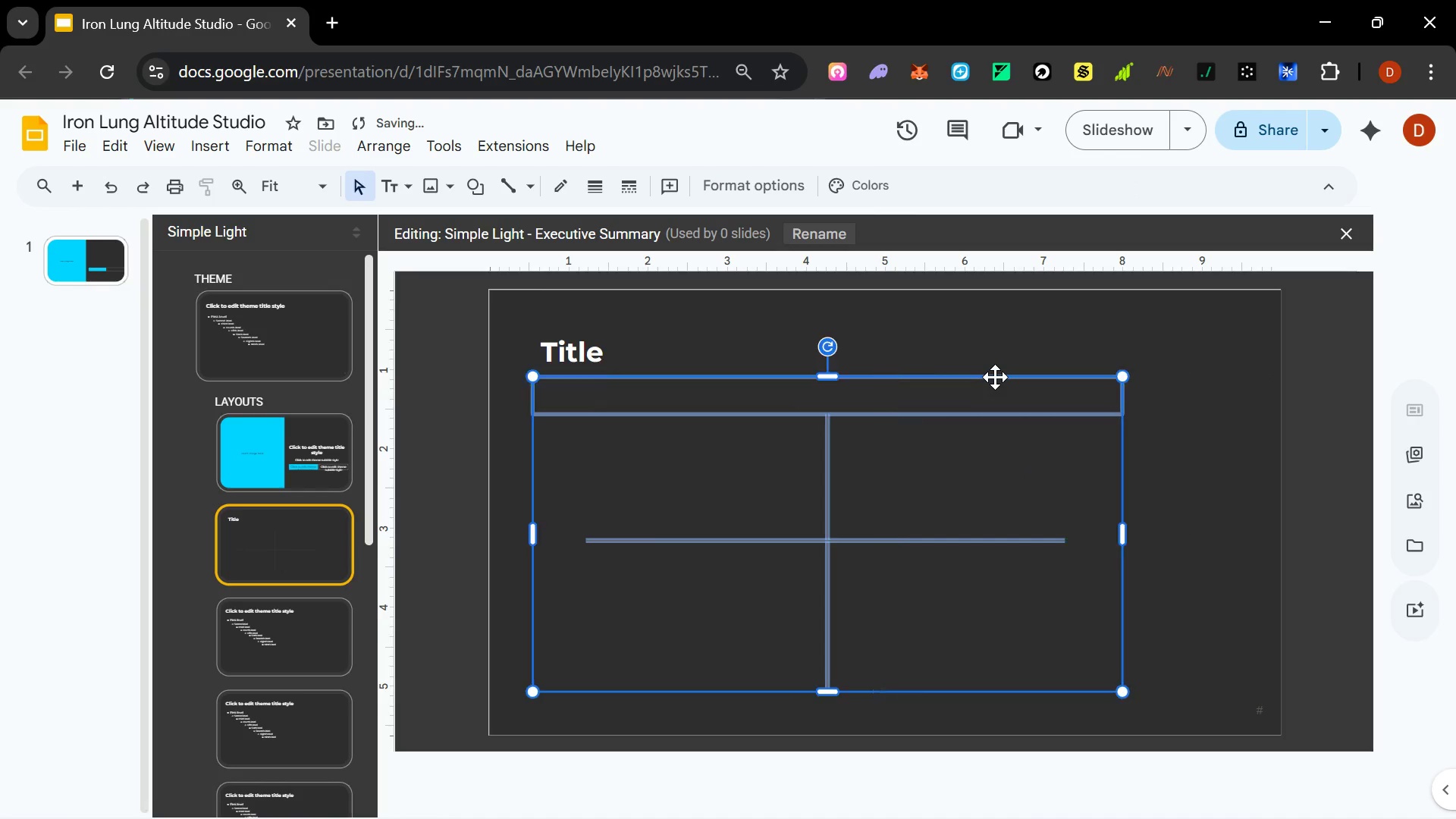 
hold_key(key=ShiftLeft, duration=1.06)
 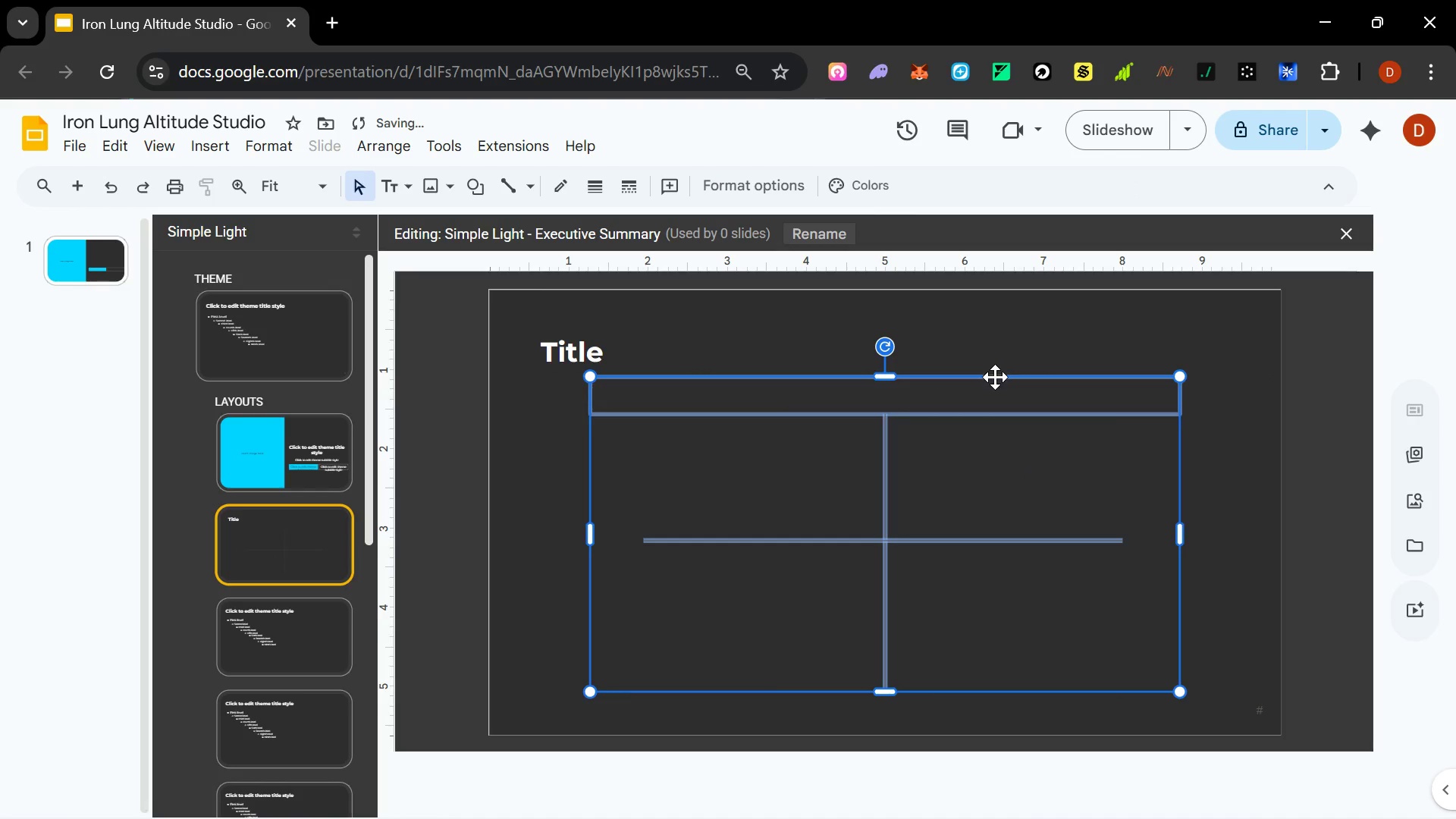 
key(Control+Z)
 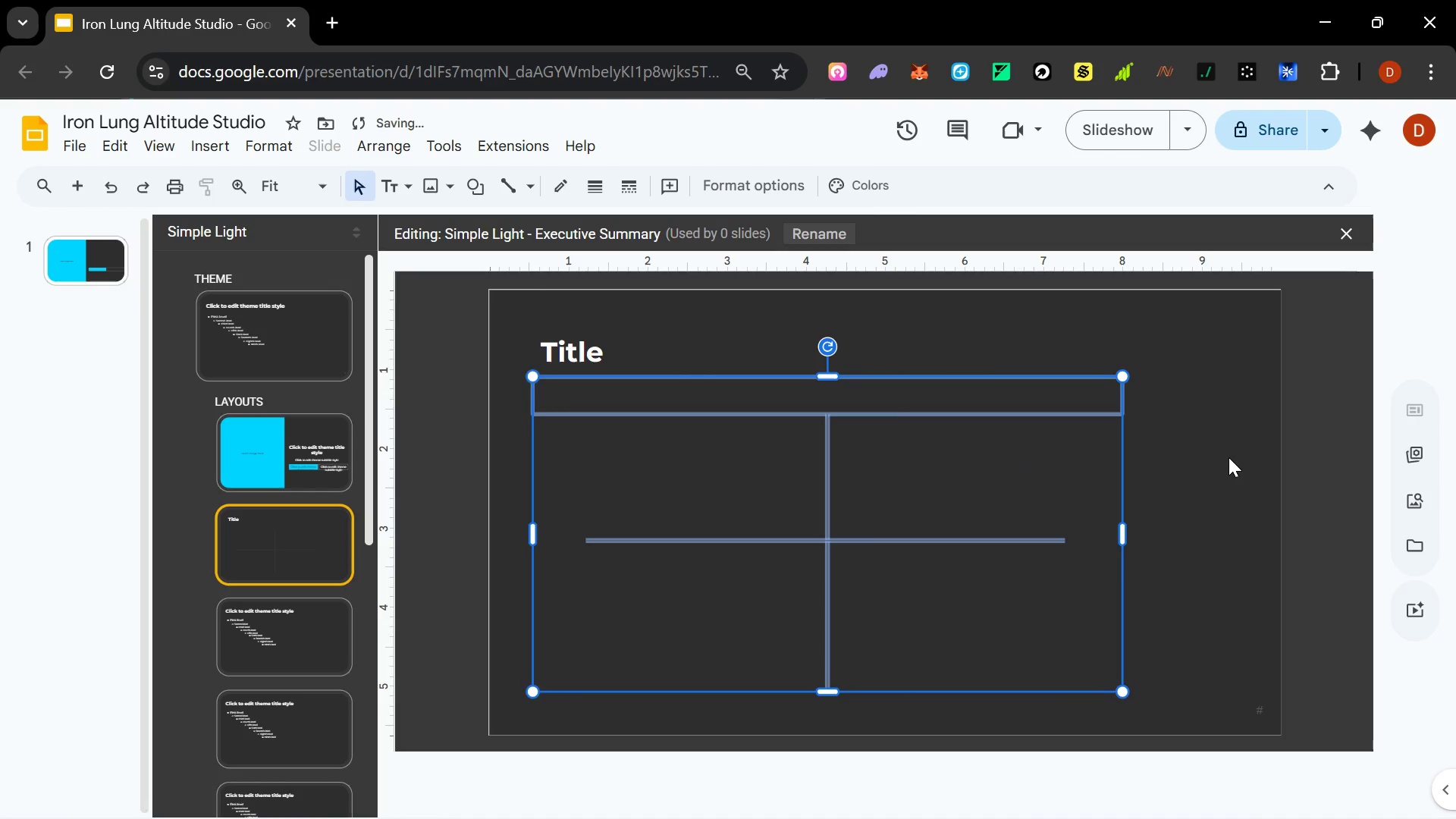 
key(Shift+ArrowRight)
 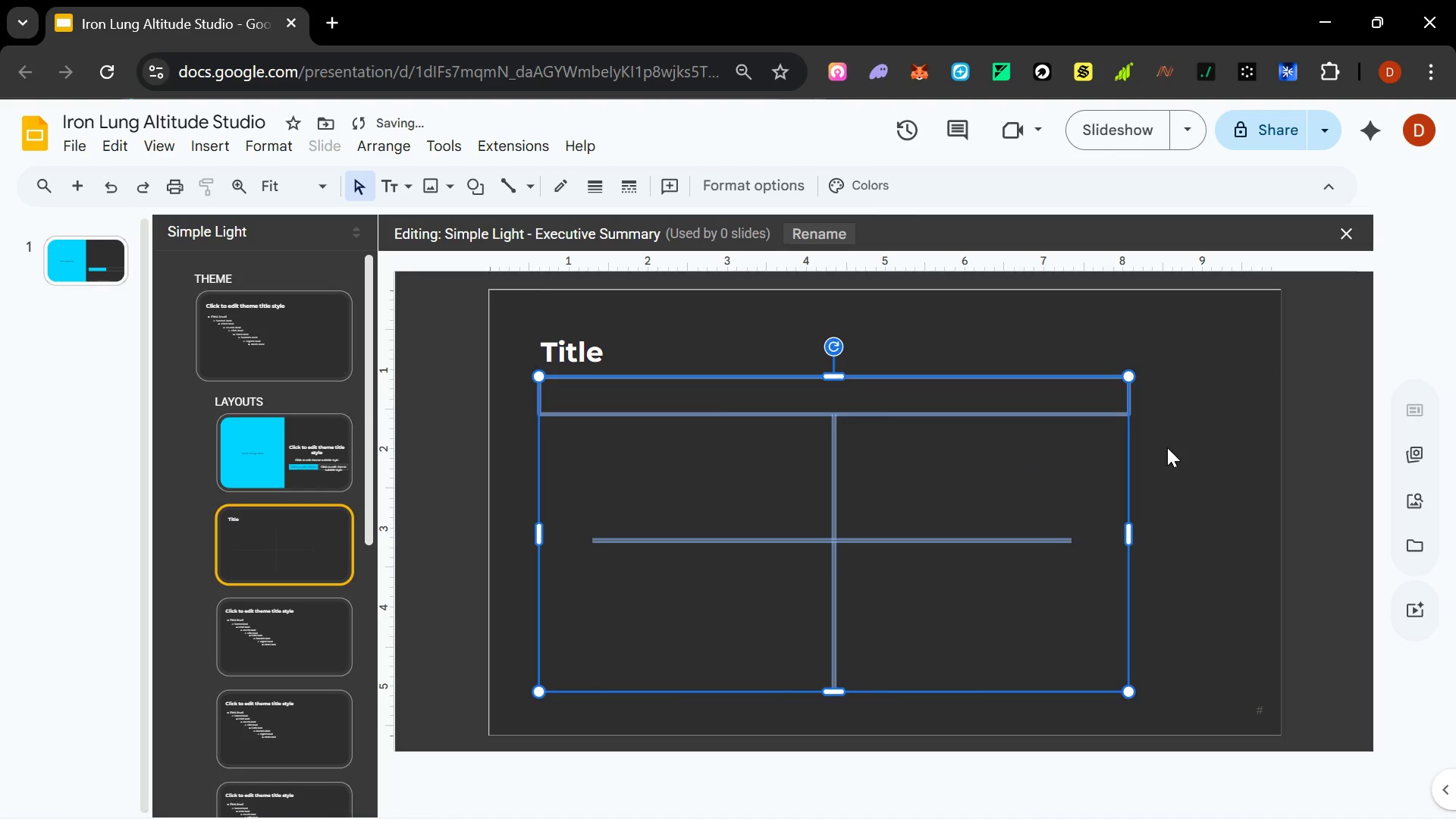 
key(Shift+ArrowRight)
 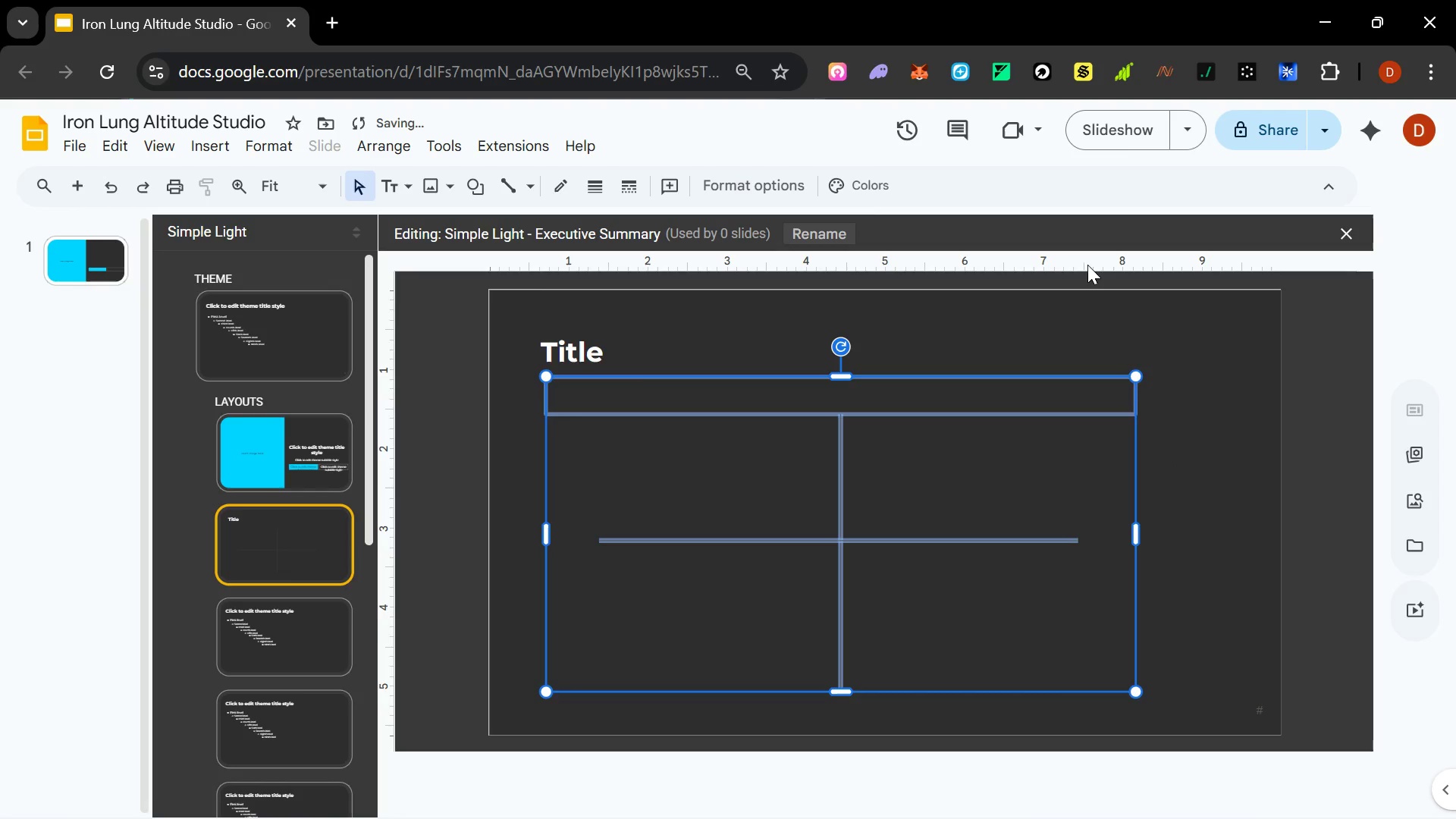 
left_click([1194, 441])
 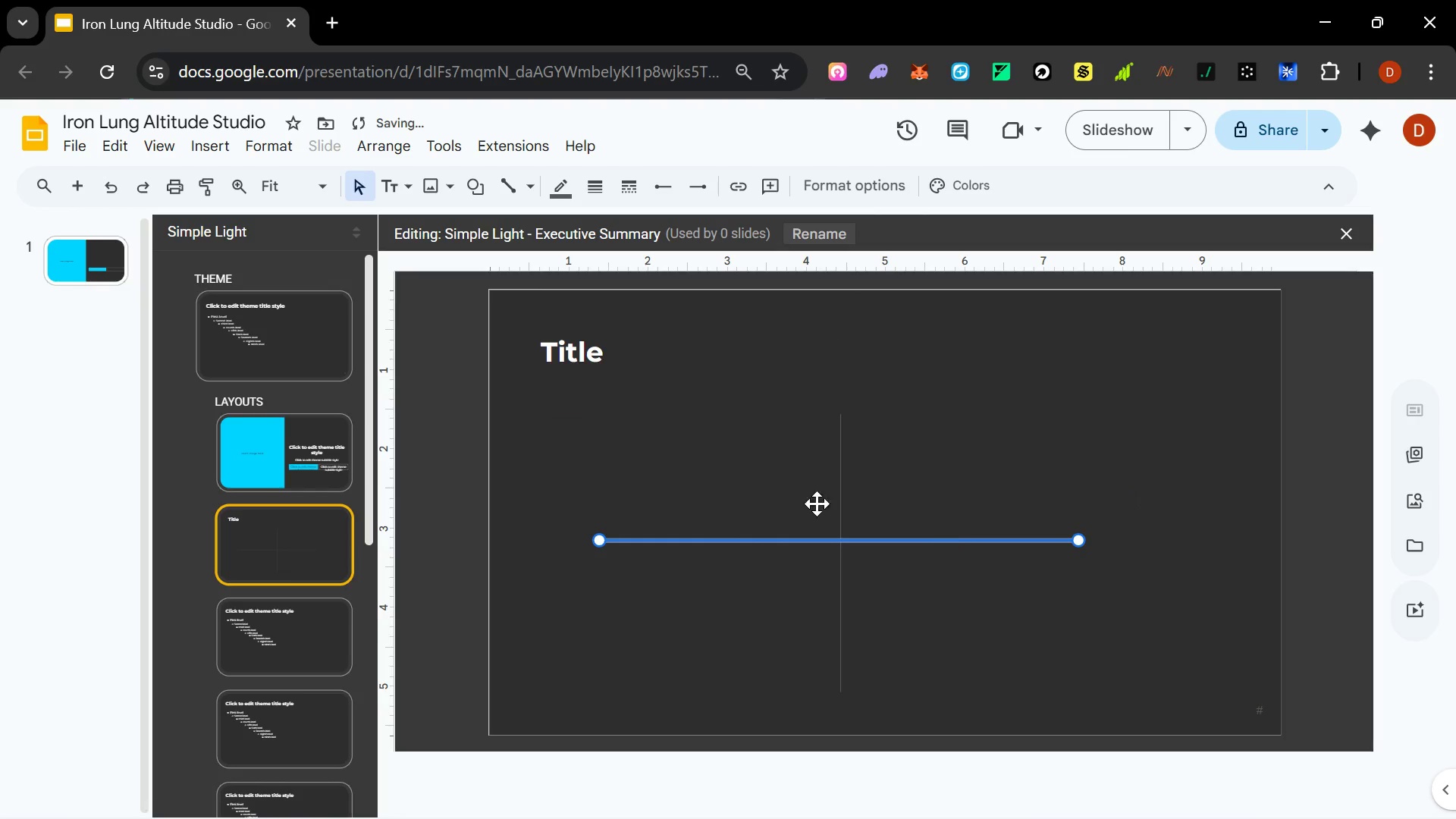 
left_click([833, 462])
 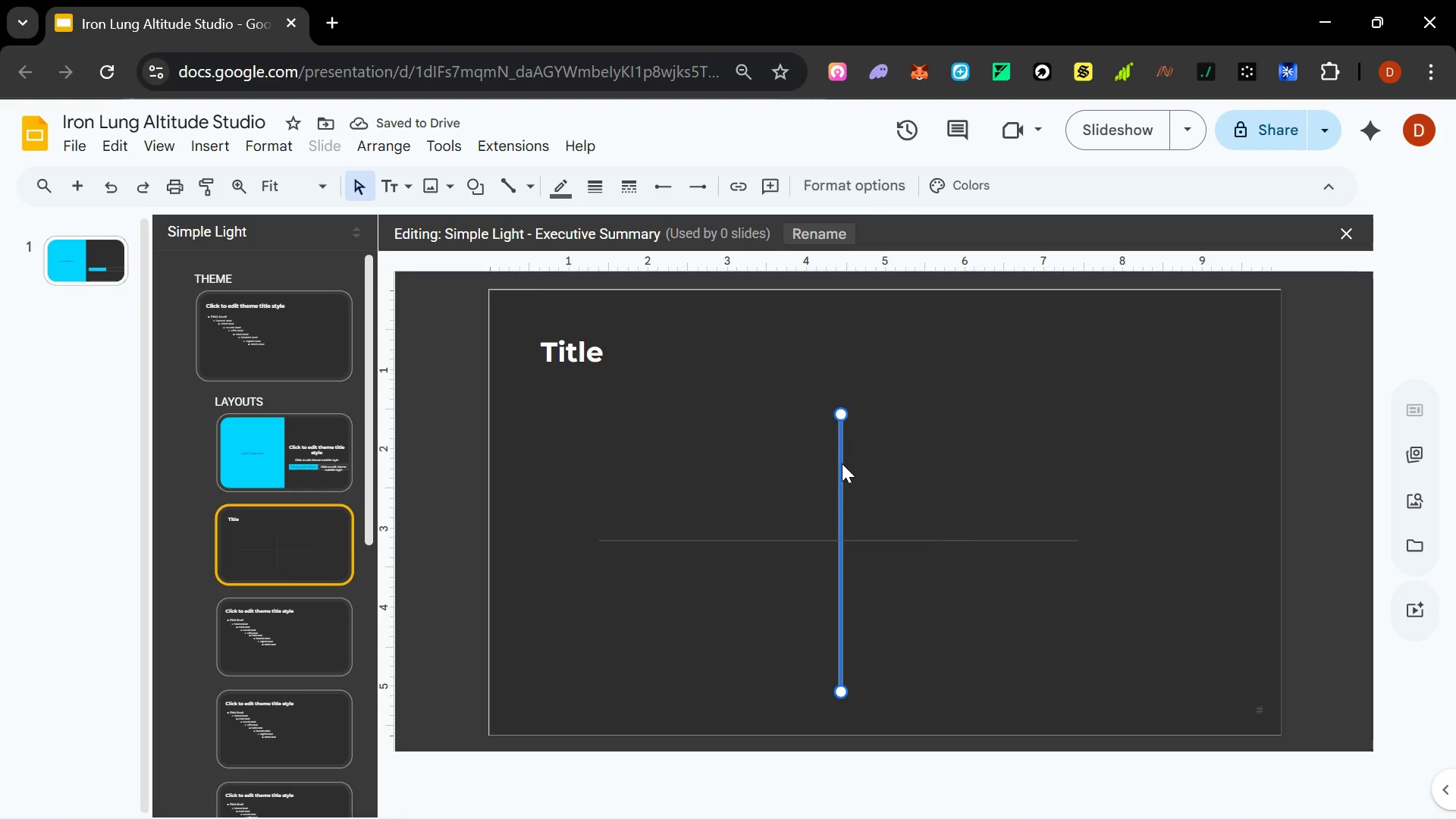 
hold_key(key=ShiftLeft, duration=1.52)
left_click_drag(start_coordinate=[842, 413], to_coordinate=[840, 375])
 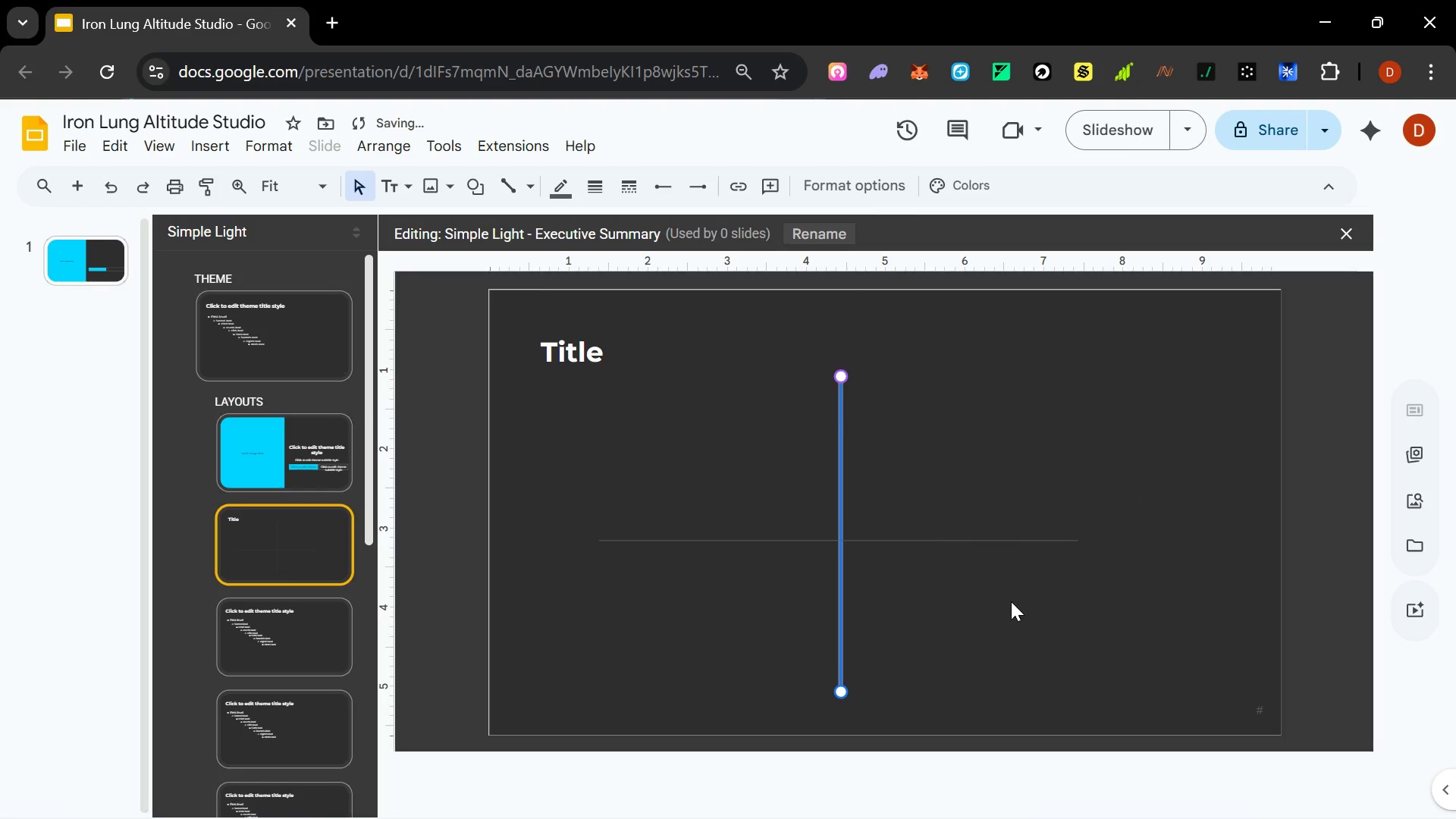 
hold_key(key=ShiftLeft, duration=1.16)
 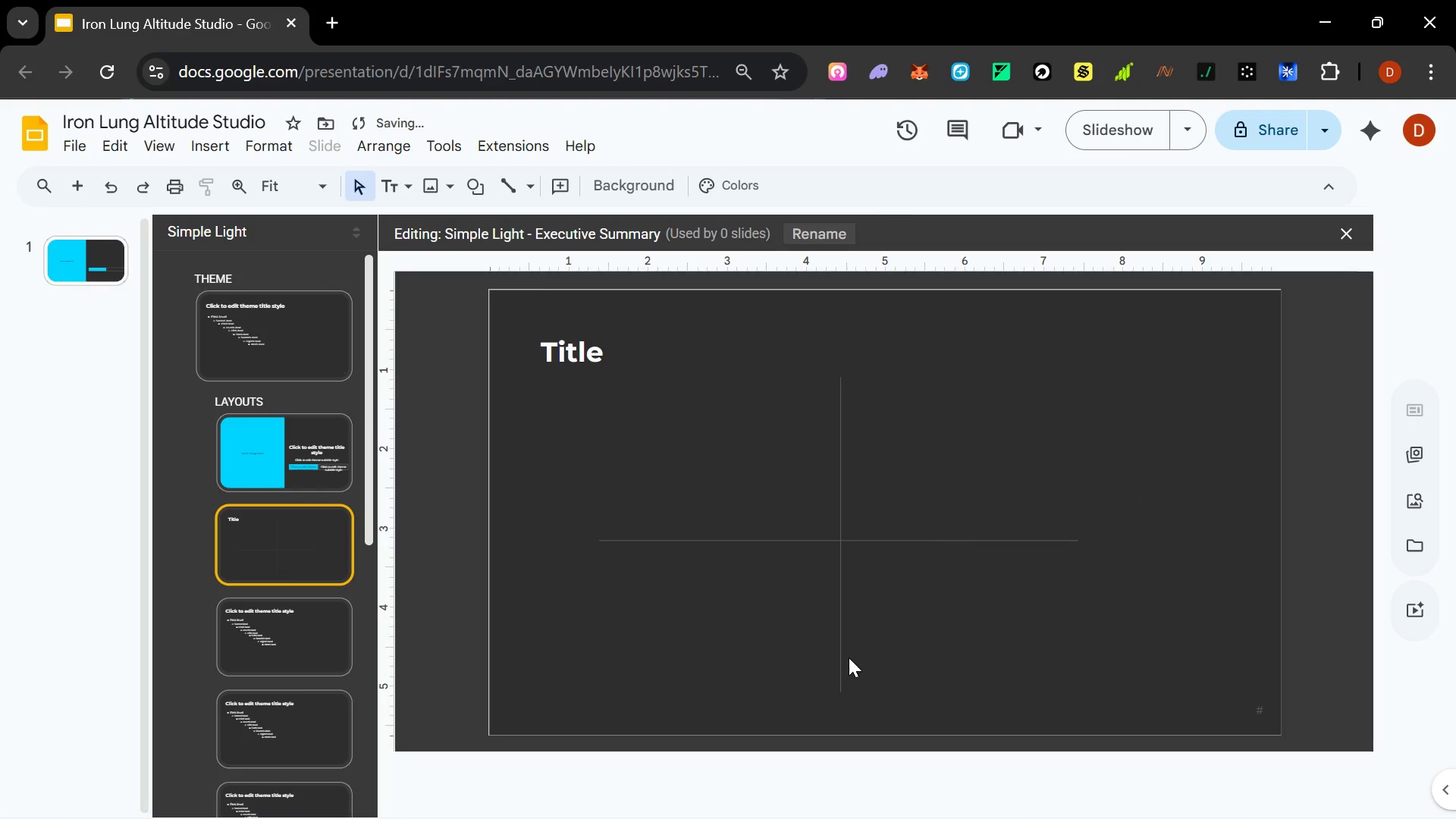 
left_click([844, 657])
 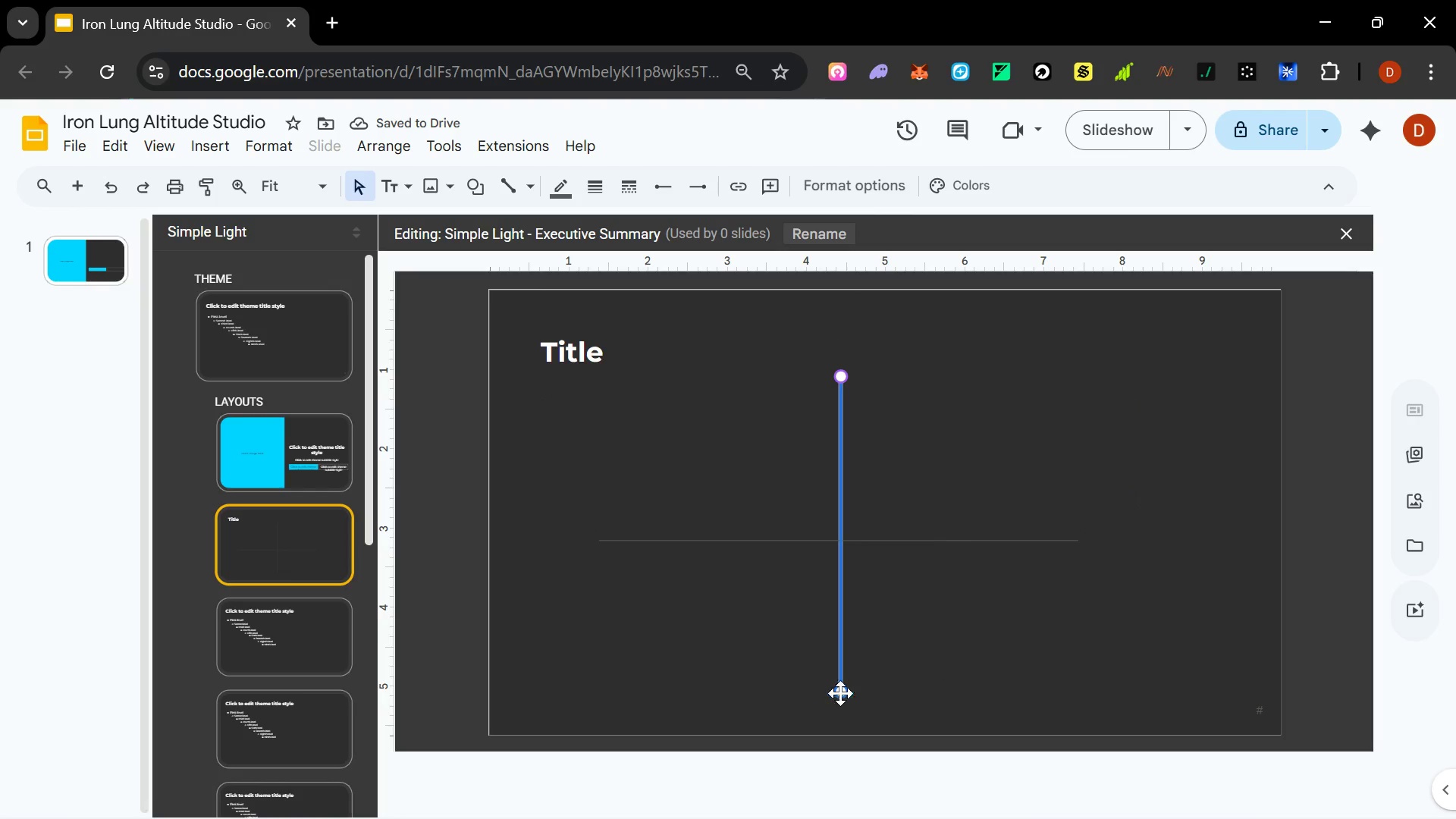 
hold_key(key=ShiftLeft, duration=1.5)
left_click_drag(start_coordinate=[841, 692], to_coordinate=[843, 714])
 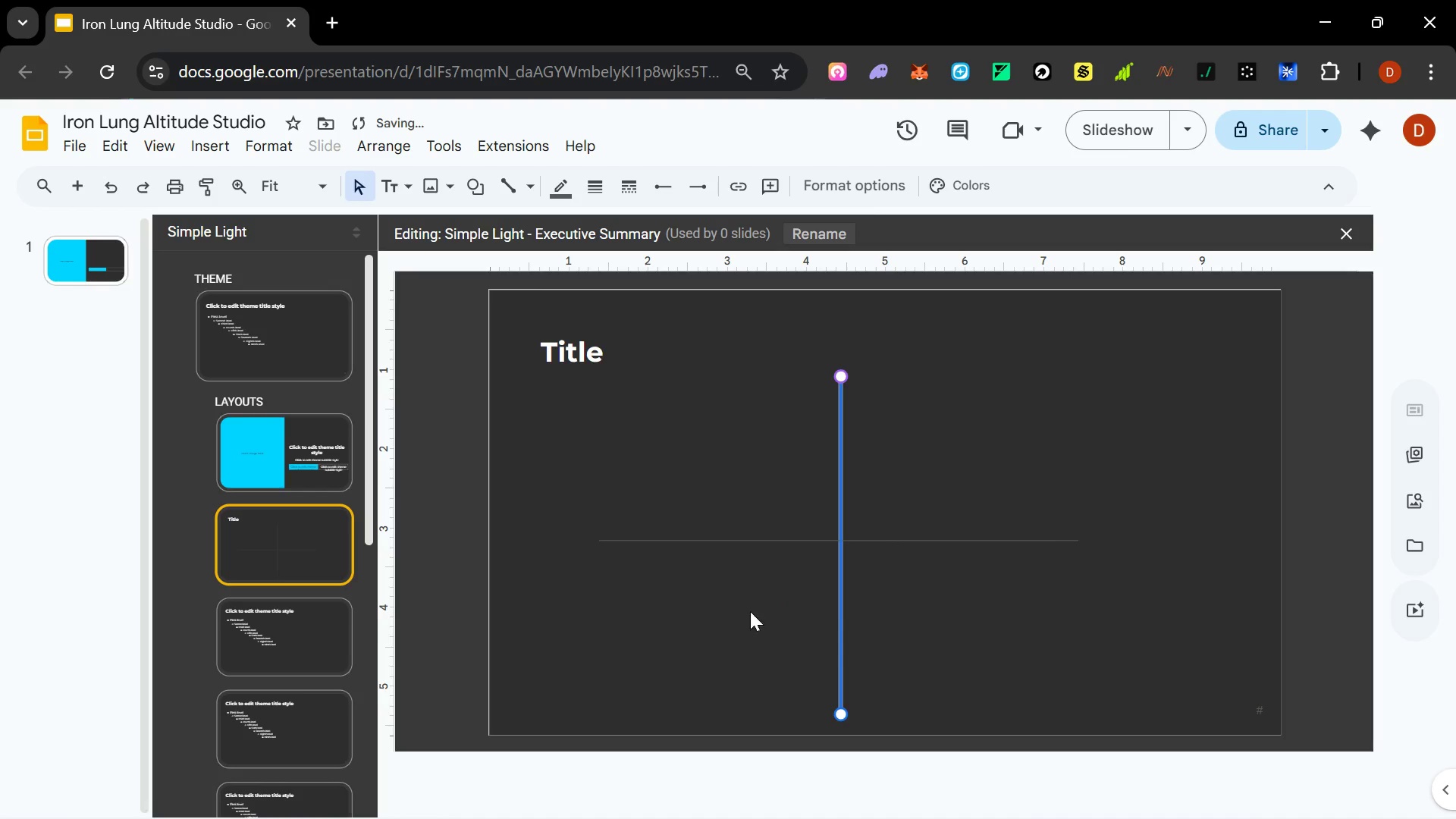 
key(Shift+ShiftLeft)
 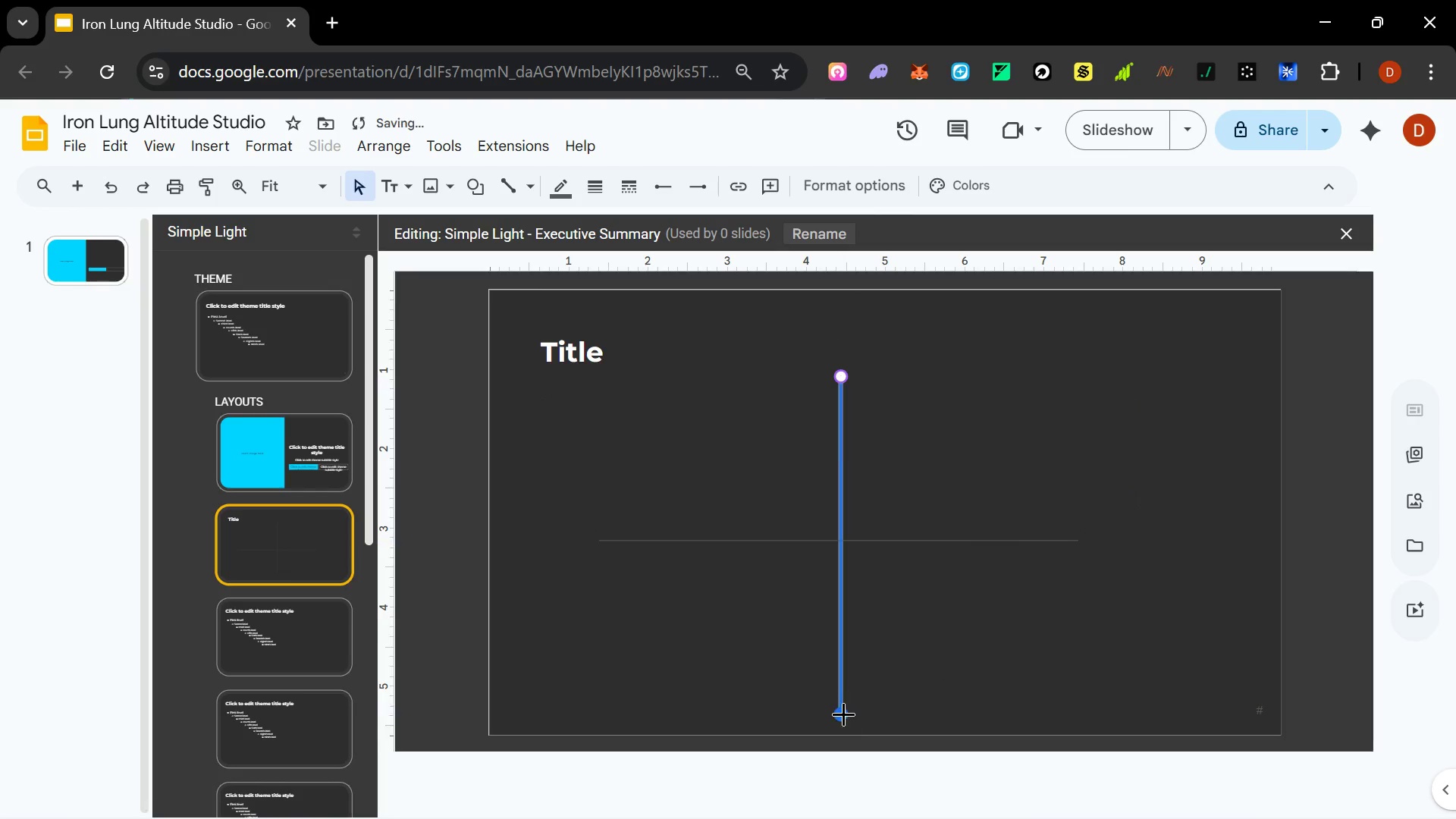 
key(Shift+ShiftLeft)
 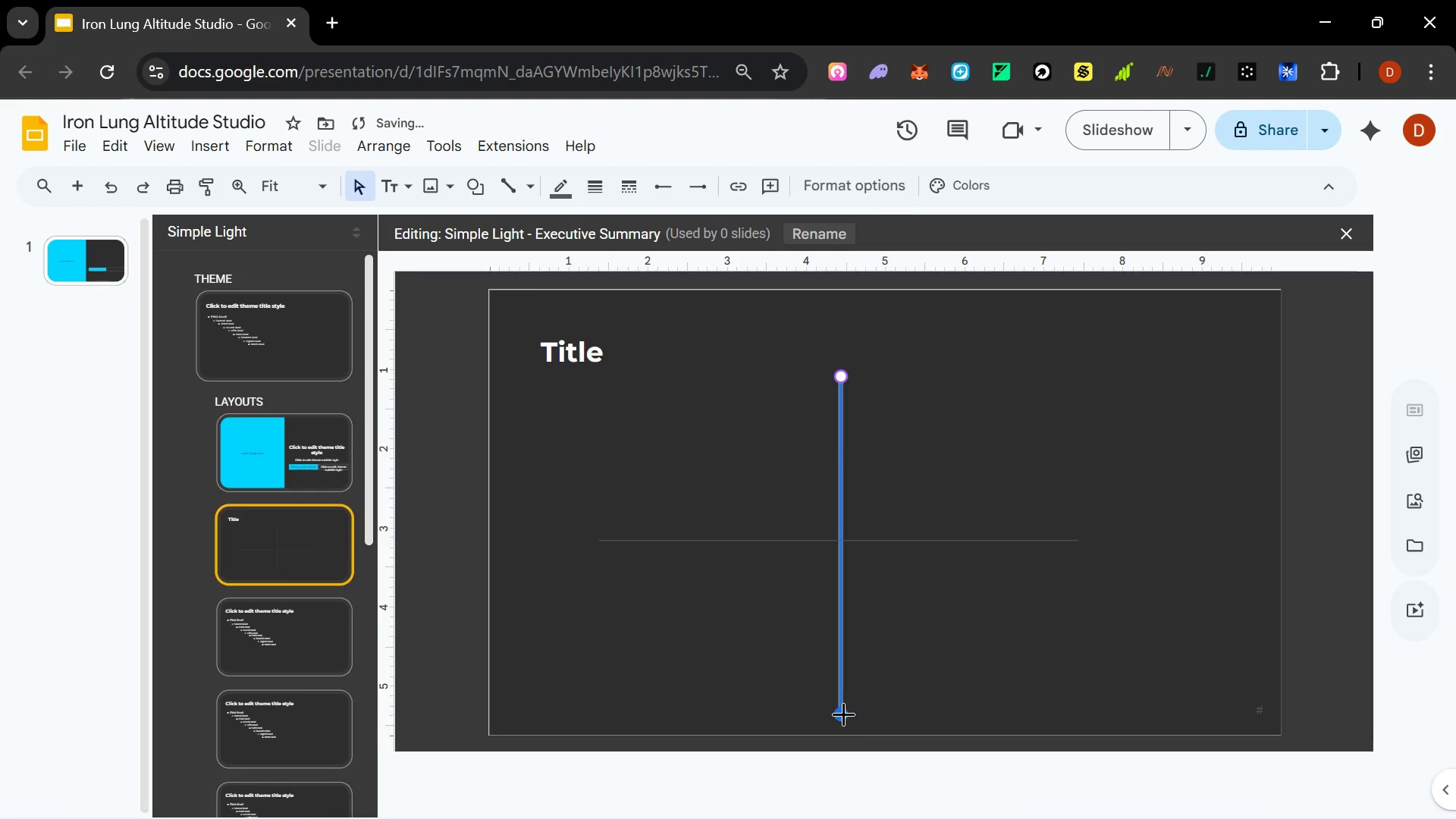 
key(Shift+ShiftLeft)
 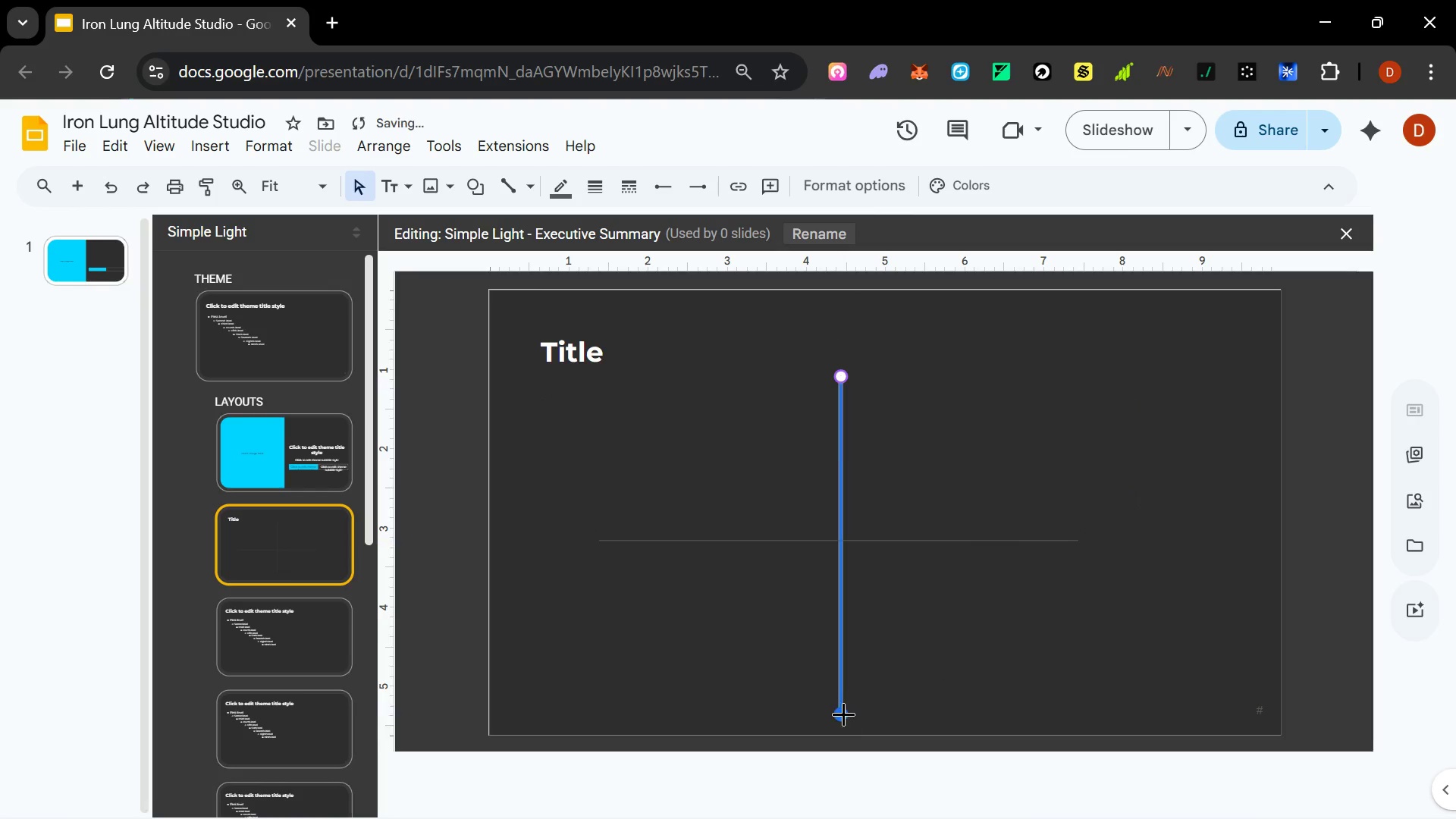 
key(Shift+ShiftLeft)
 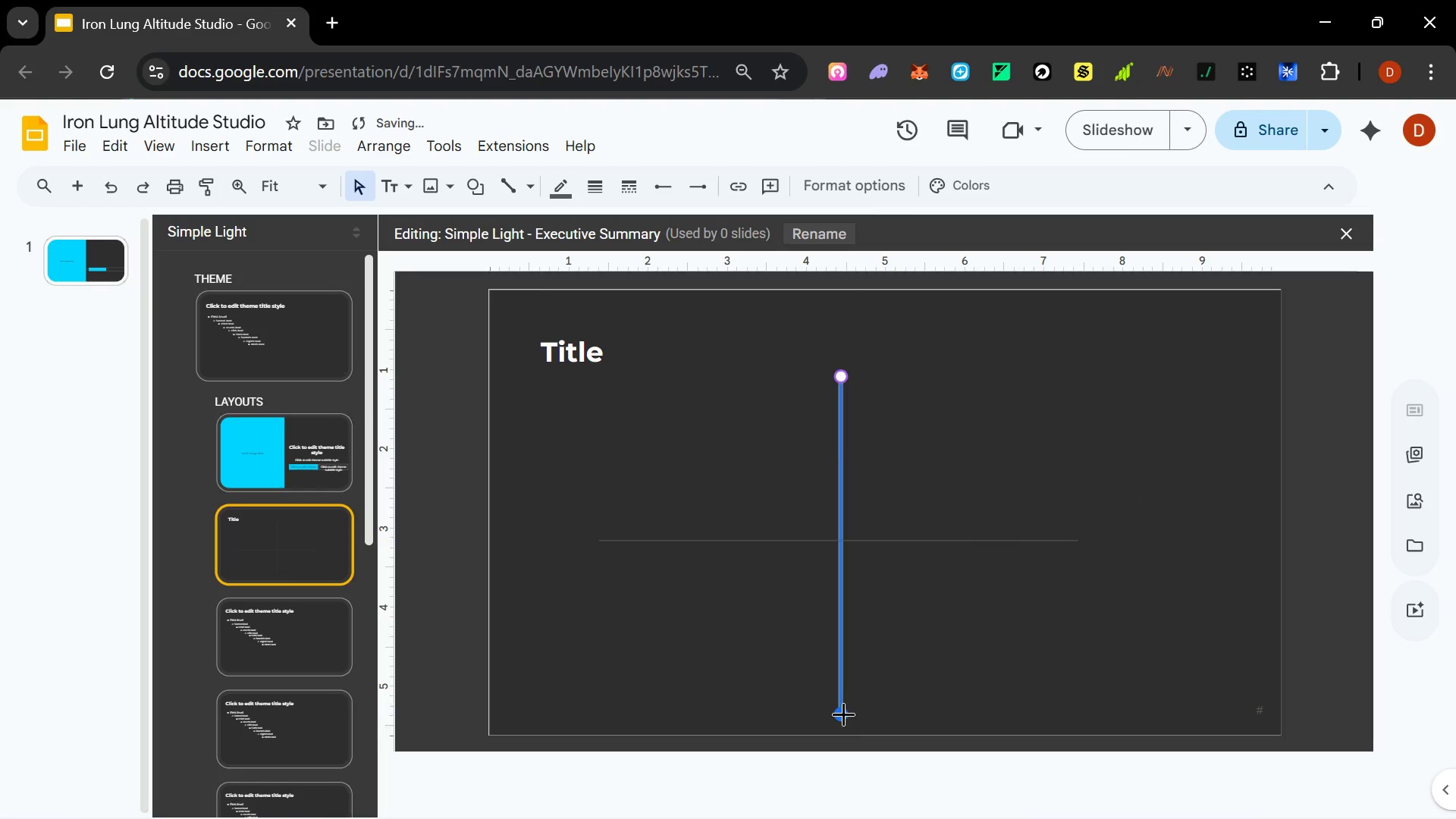 
key(Shift+ShiftLeft)
 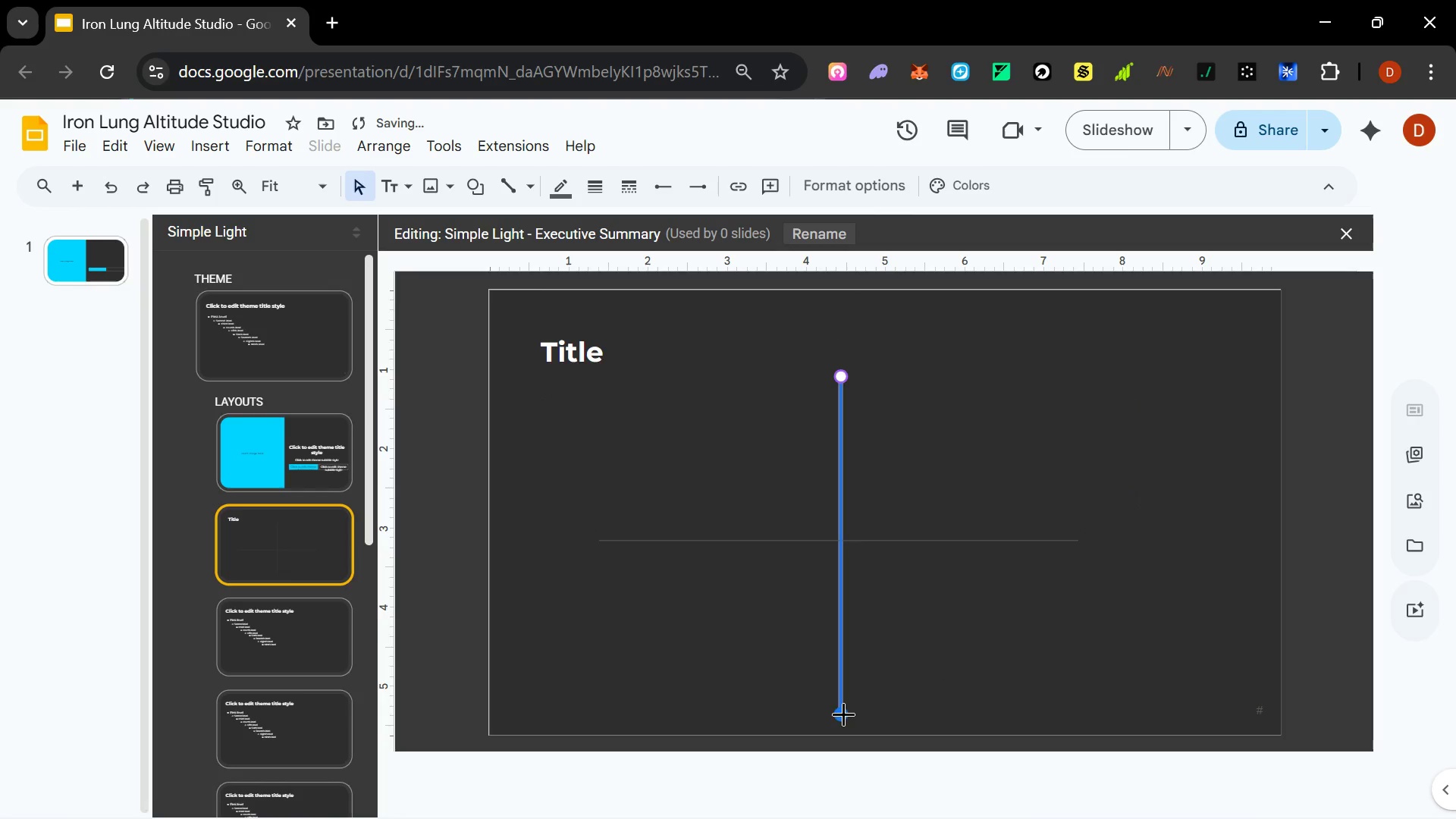 
key(Shift+ShiftLeft)
 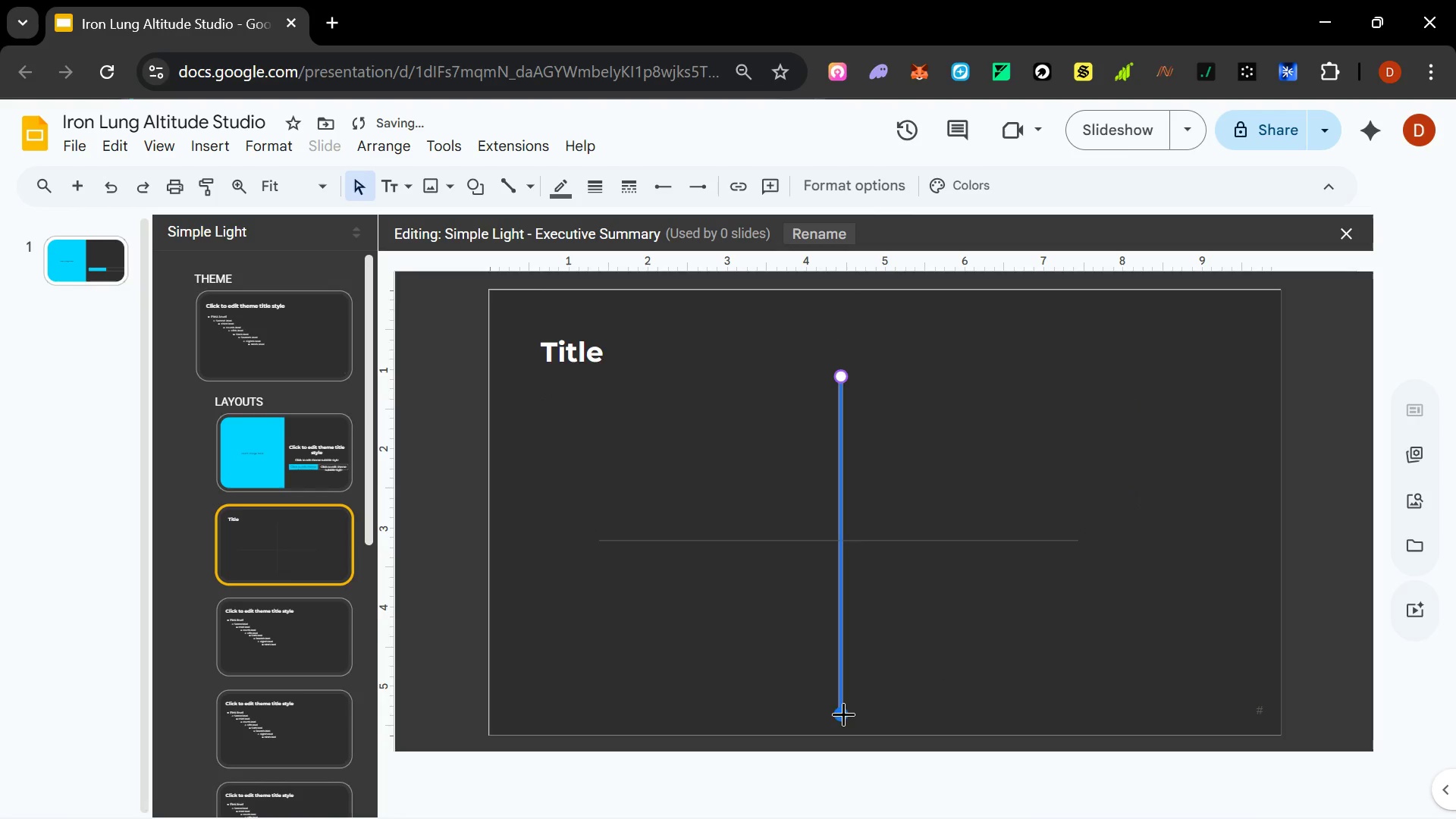 
key(Shift+ShiftLeft)
 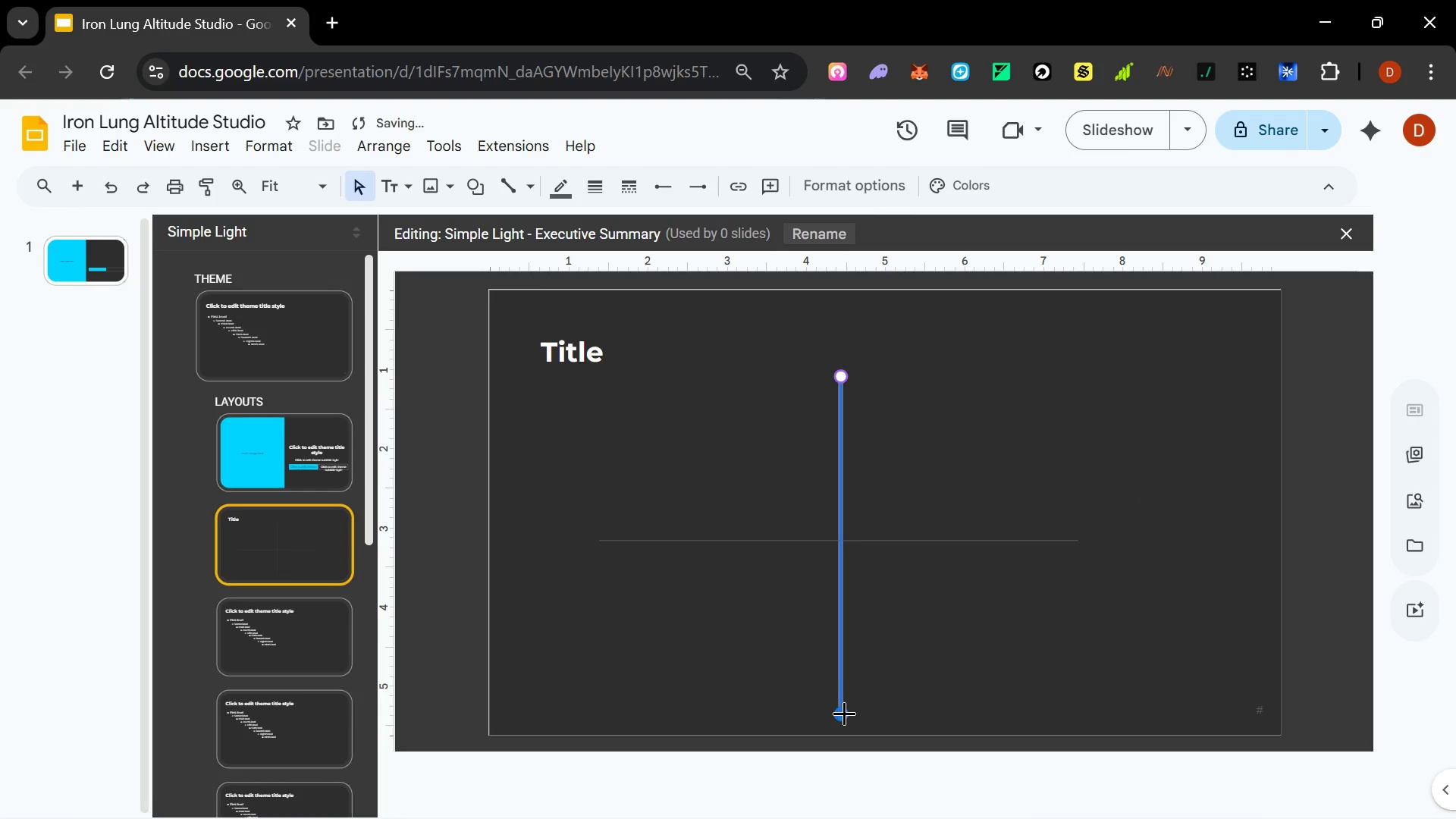 
key(Shift+ShiftLeft)
 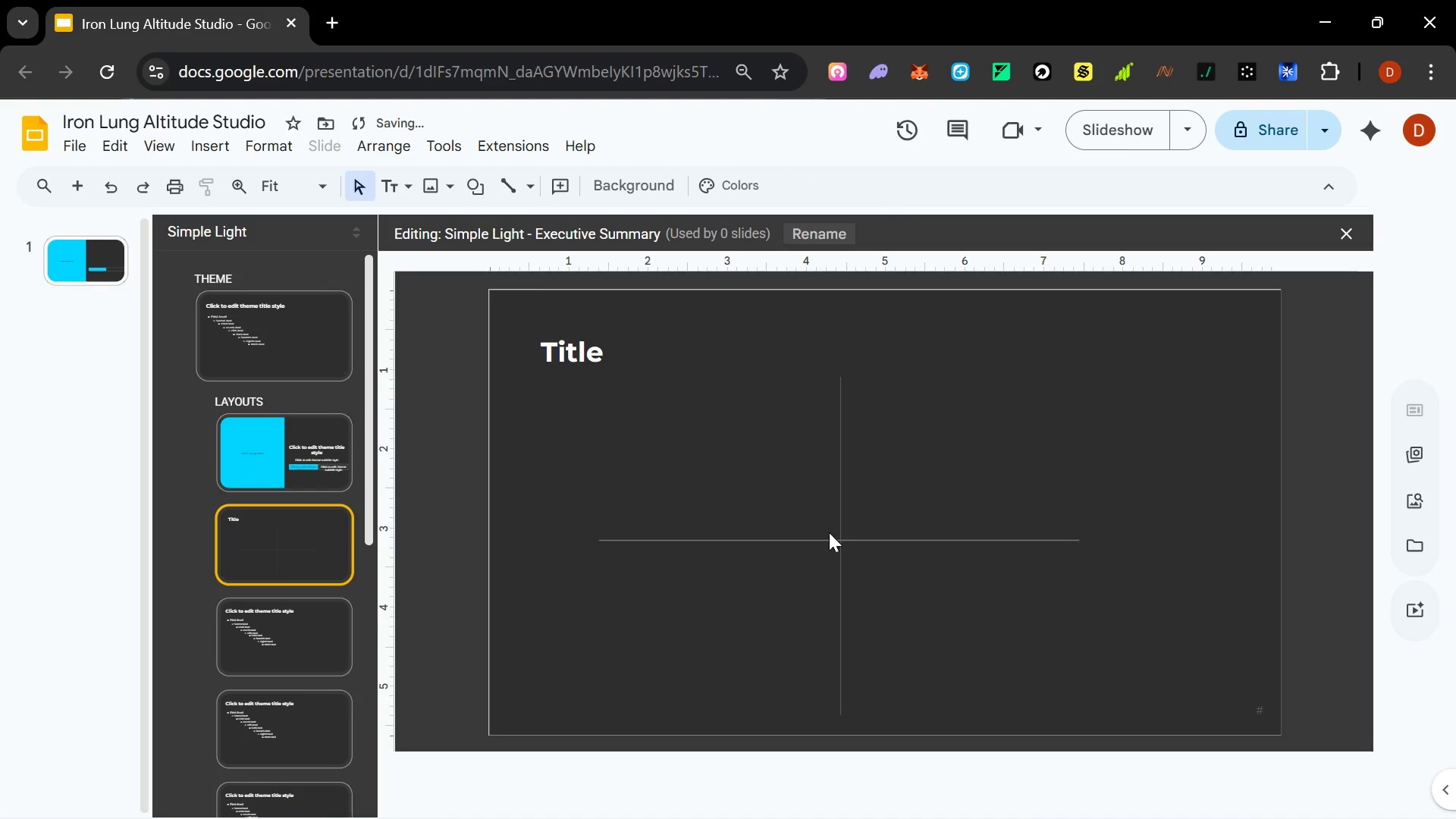 
hold_key(key=ShiftLeft, duration=0.75)
left_click([870, 542])
 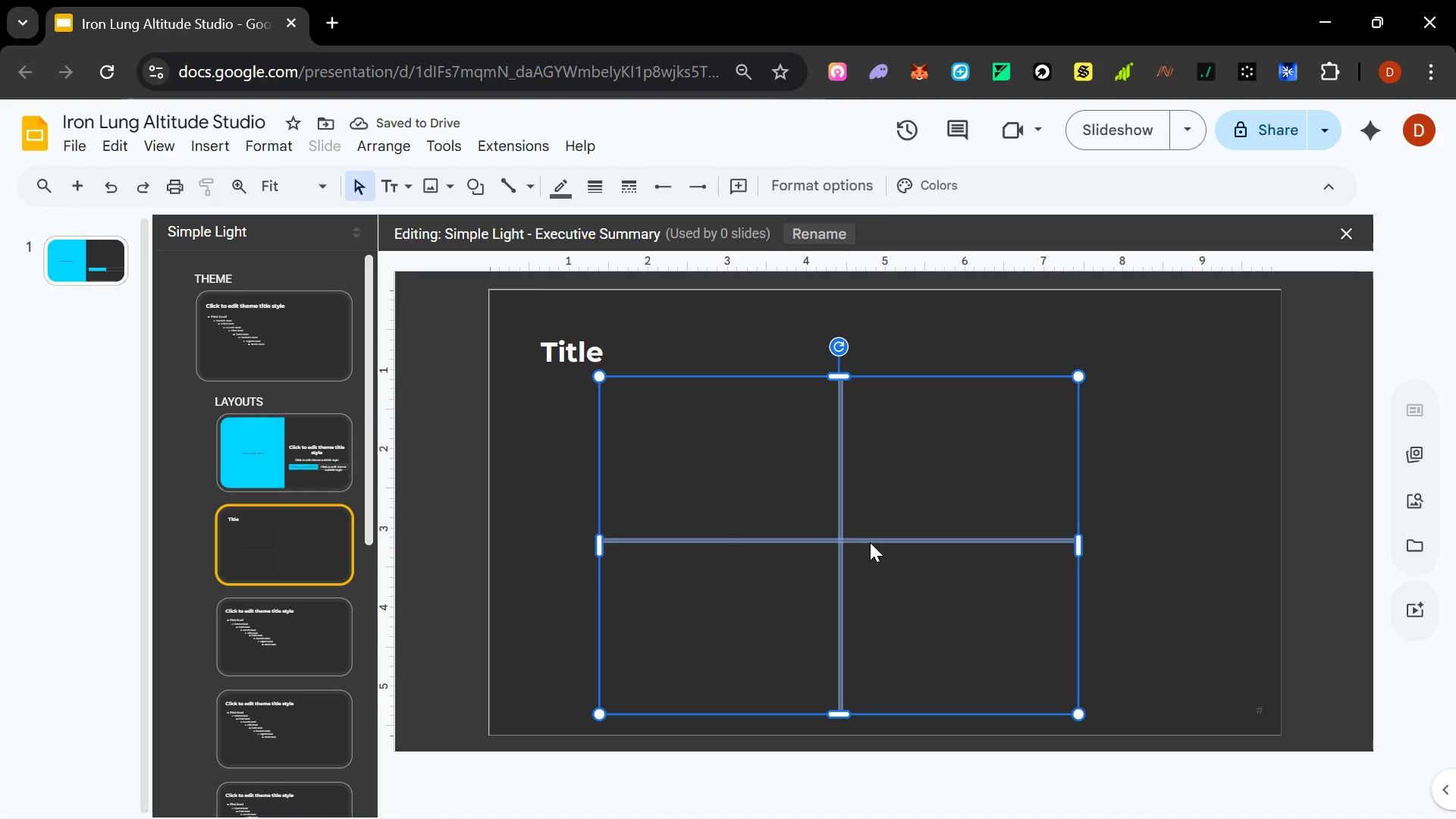 
key(Shift+ArrowRight)
 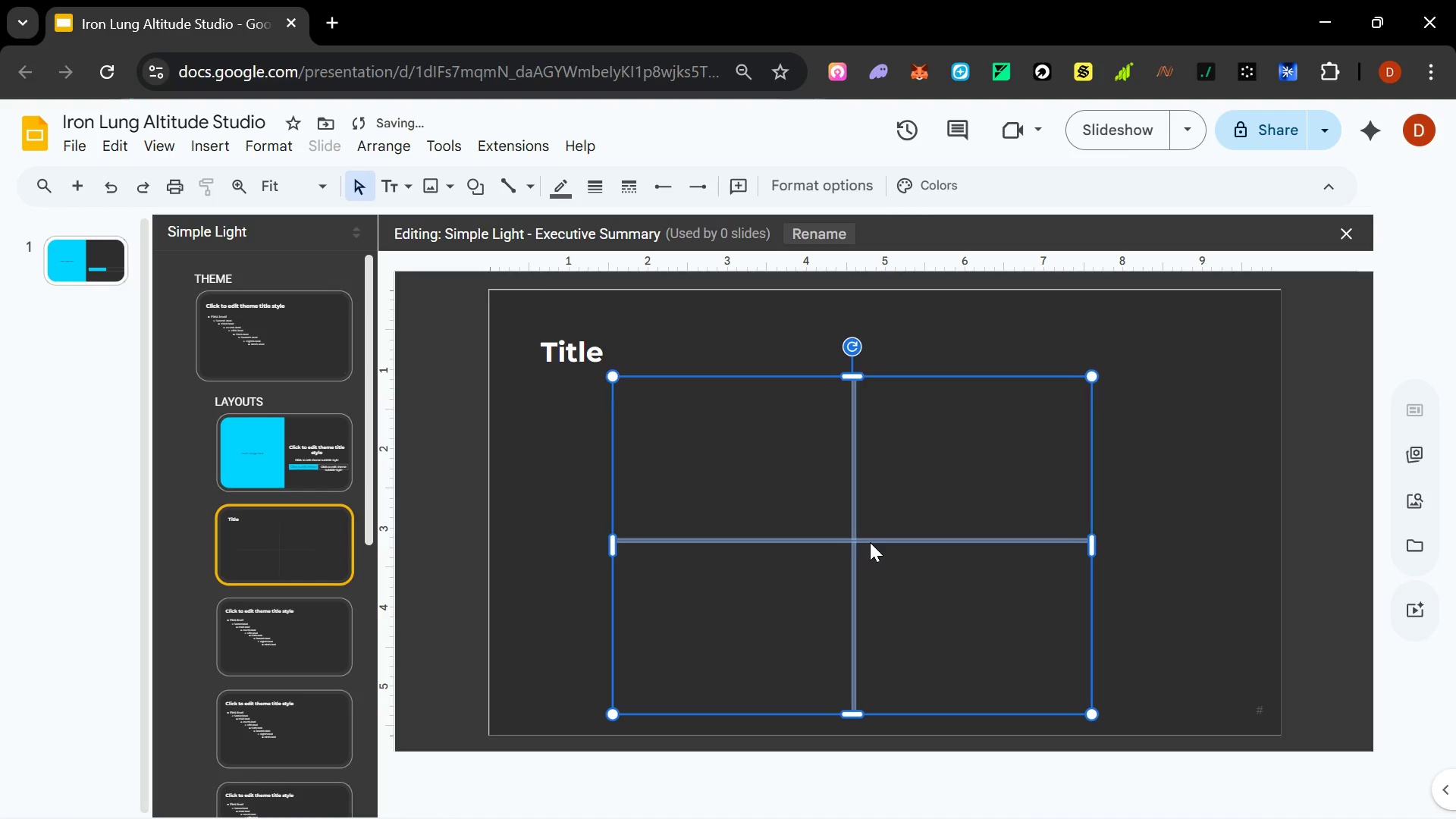 
key(Shift+ArrowRight)
 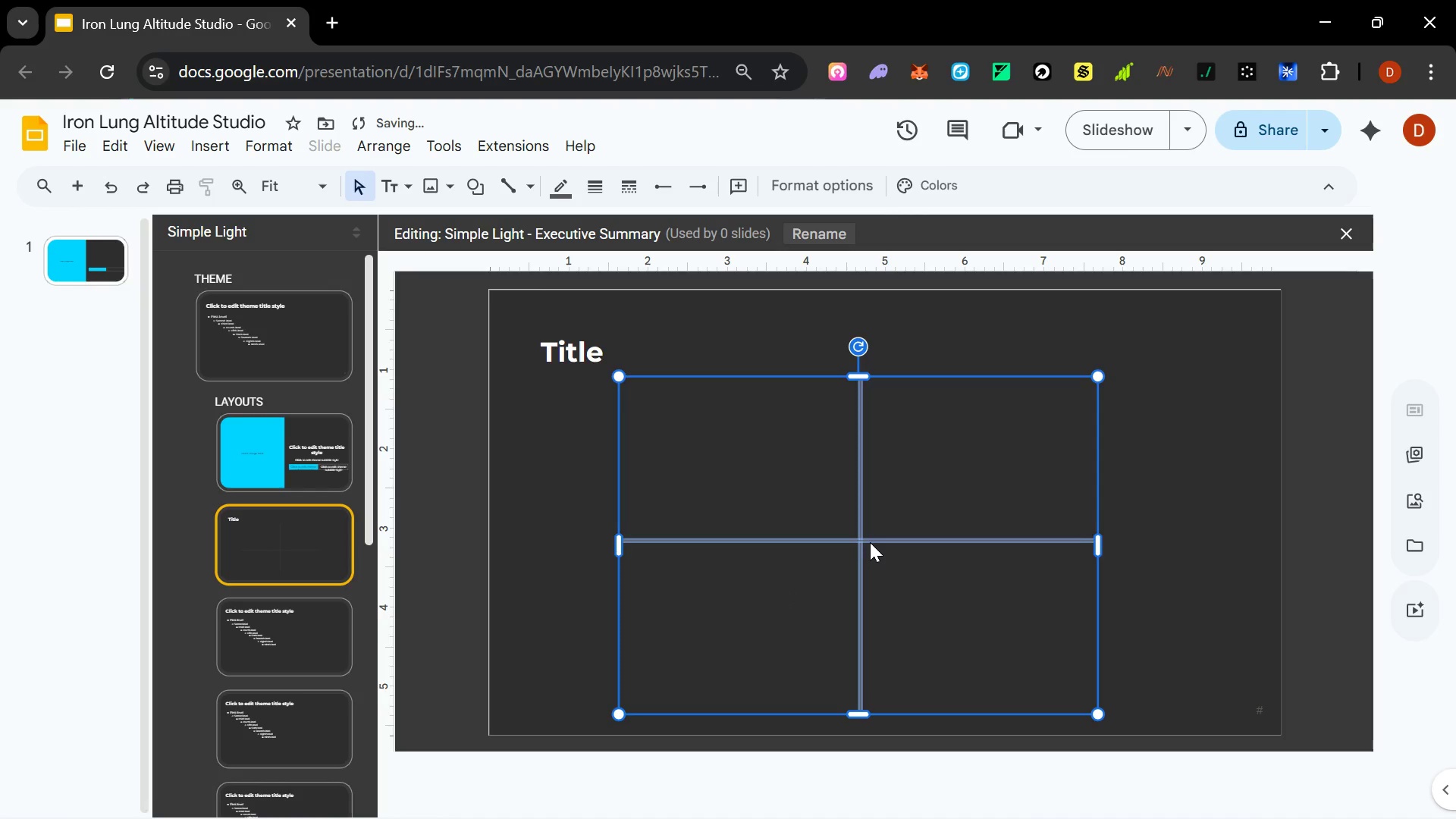 
key(Shift+ArrowRight)
 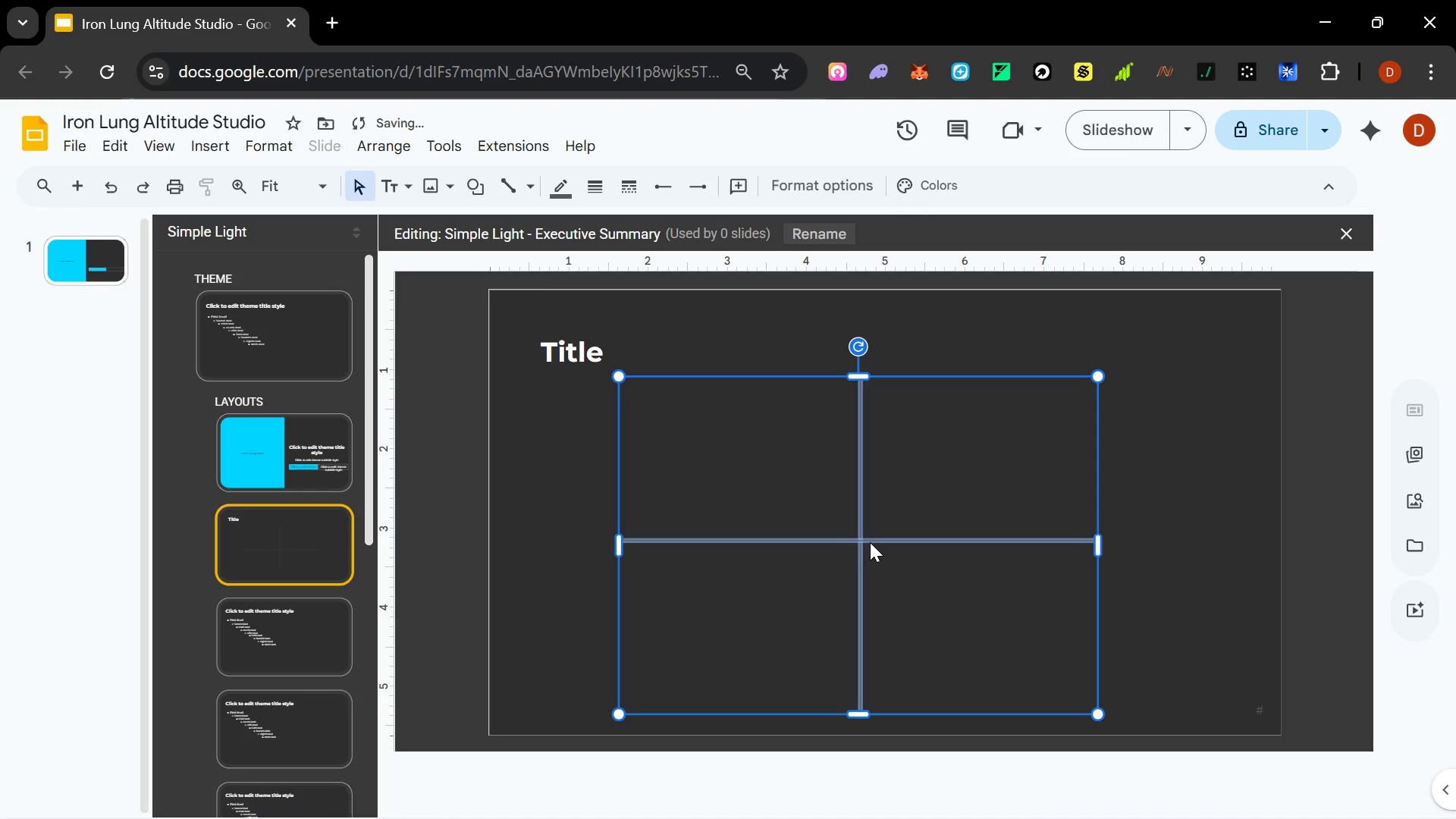 
key(Shift+ArrowRight)
 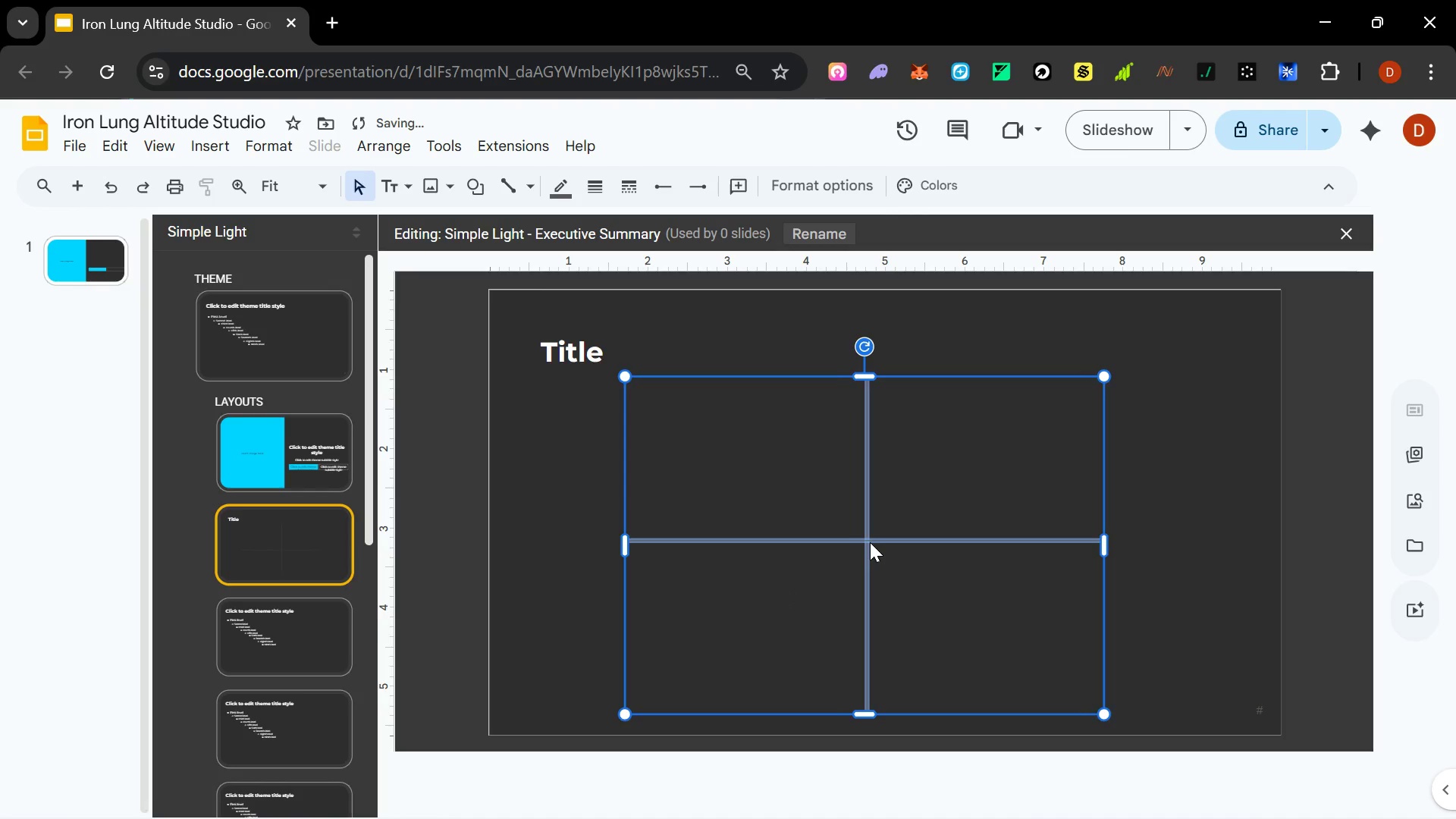 
key(Shift+ArrowRight)
 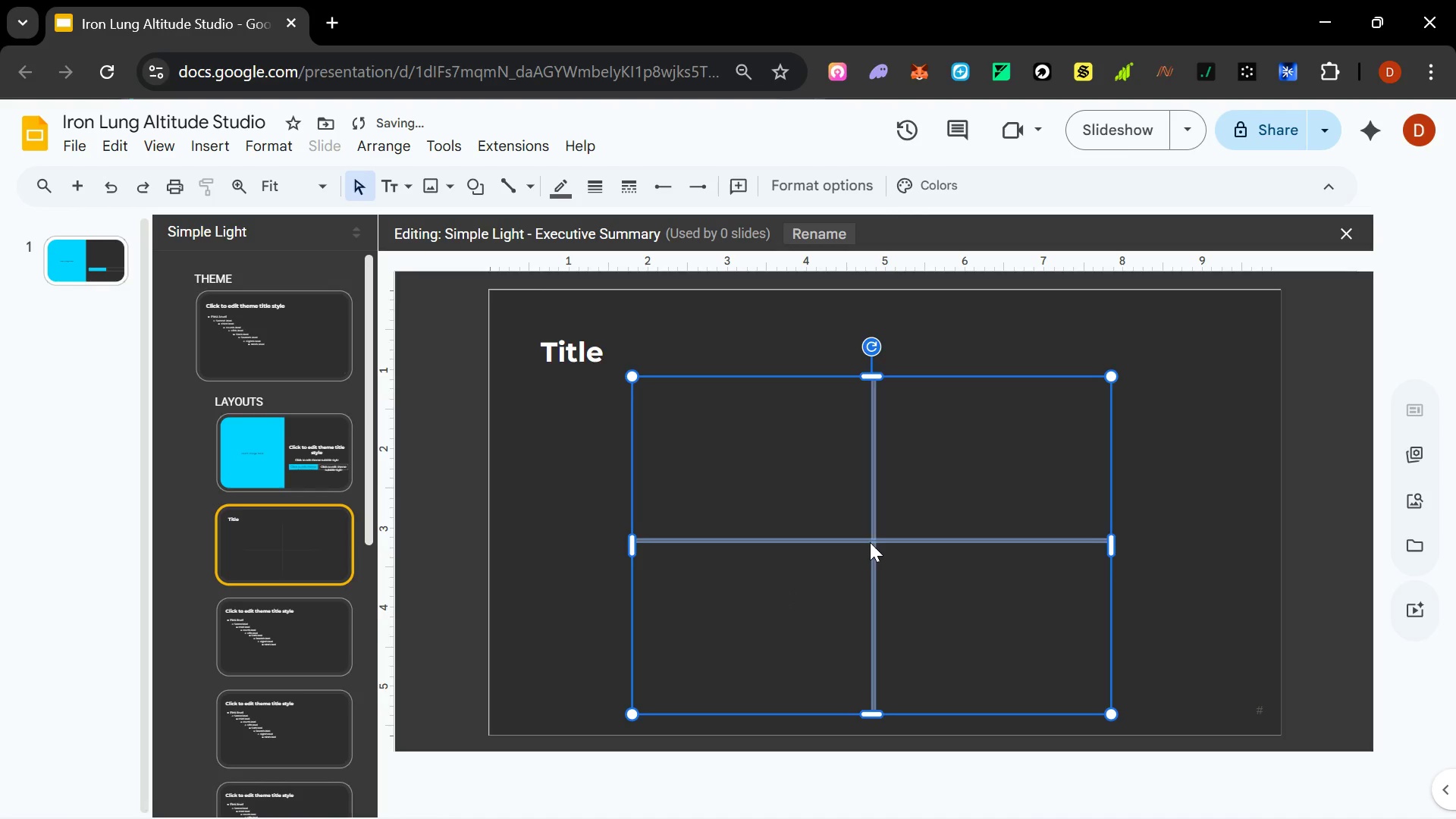 
key(Shift+ArrowRight)
 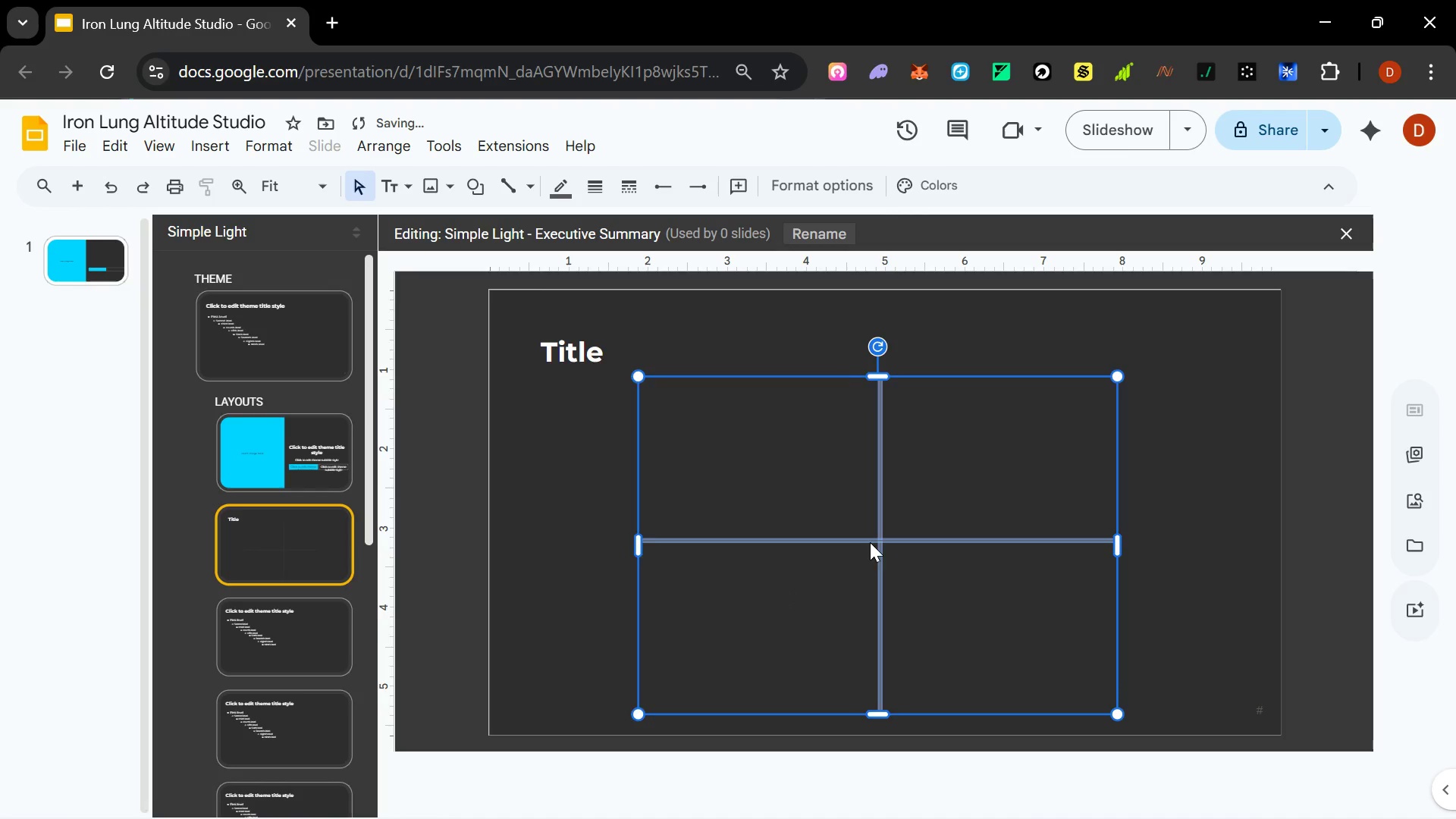 
key(Shift+ArrowRight)
 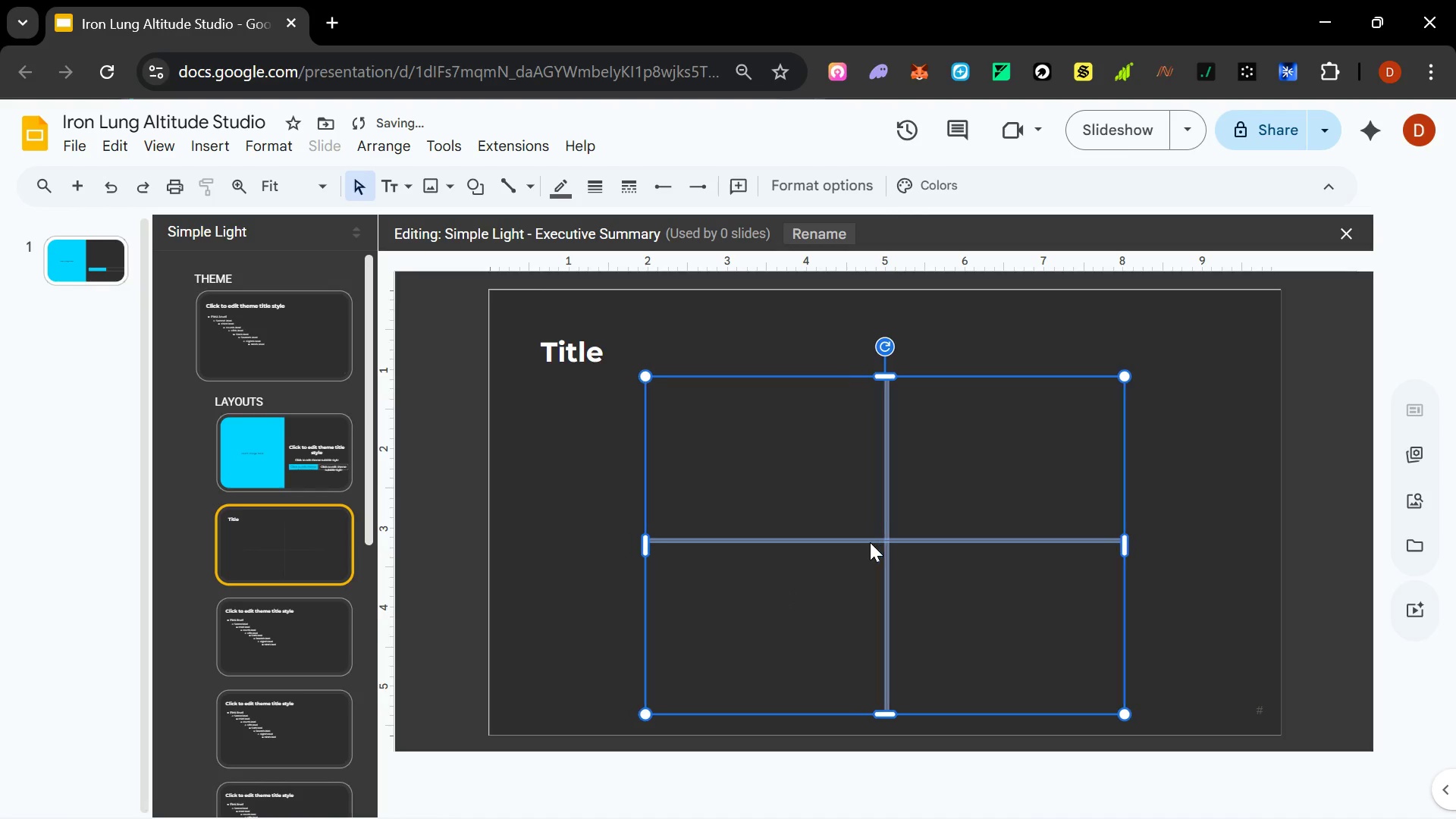 
key(Shift+ArrowRight)
 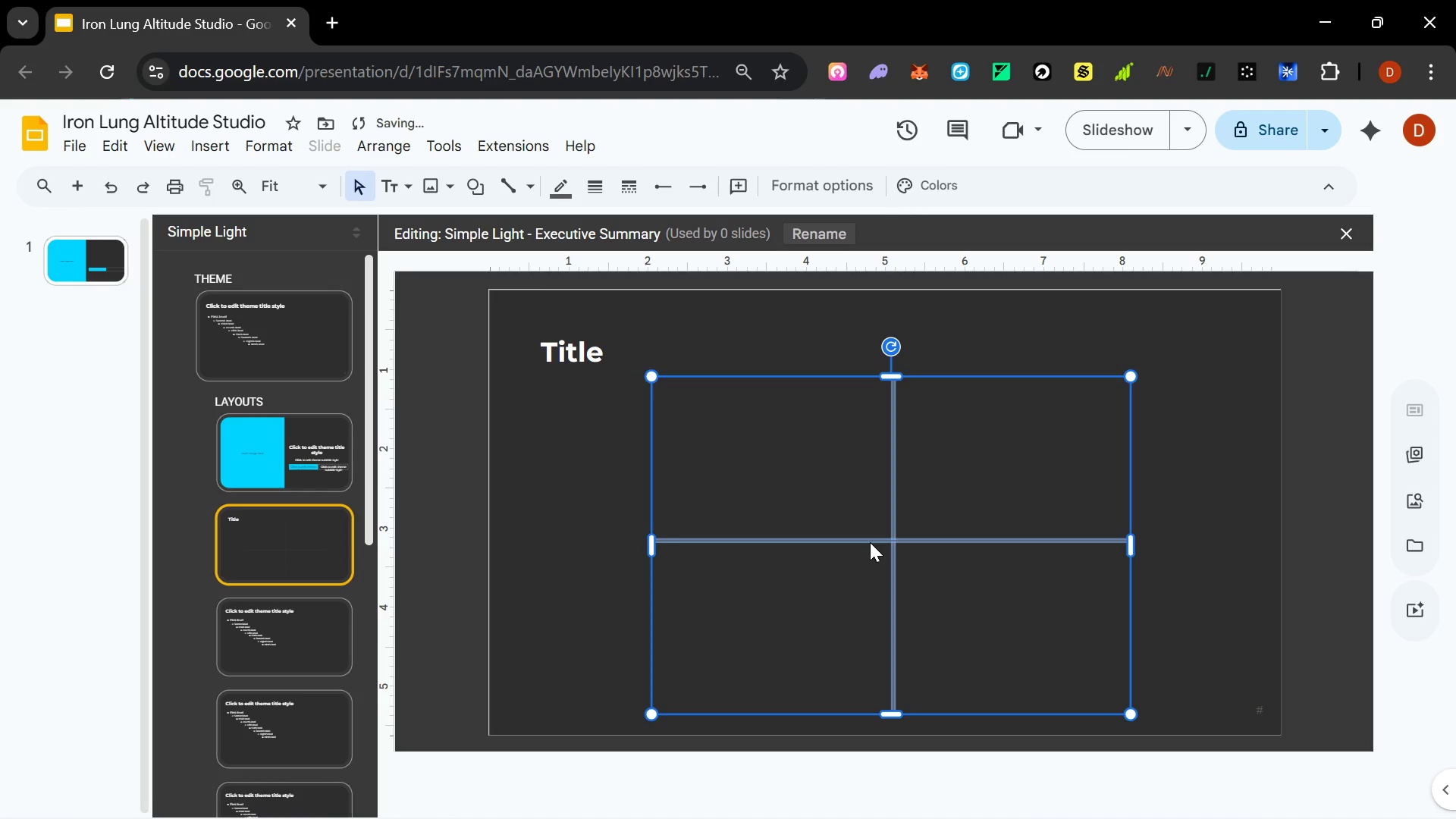 
key(Shift+ArrowRight)
 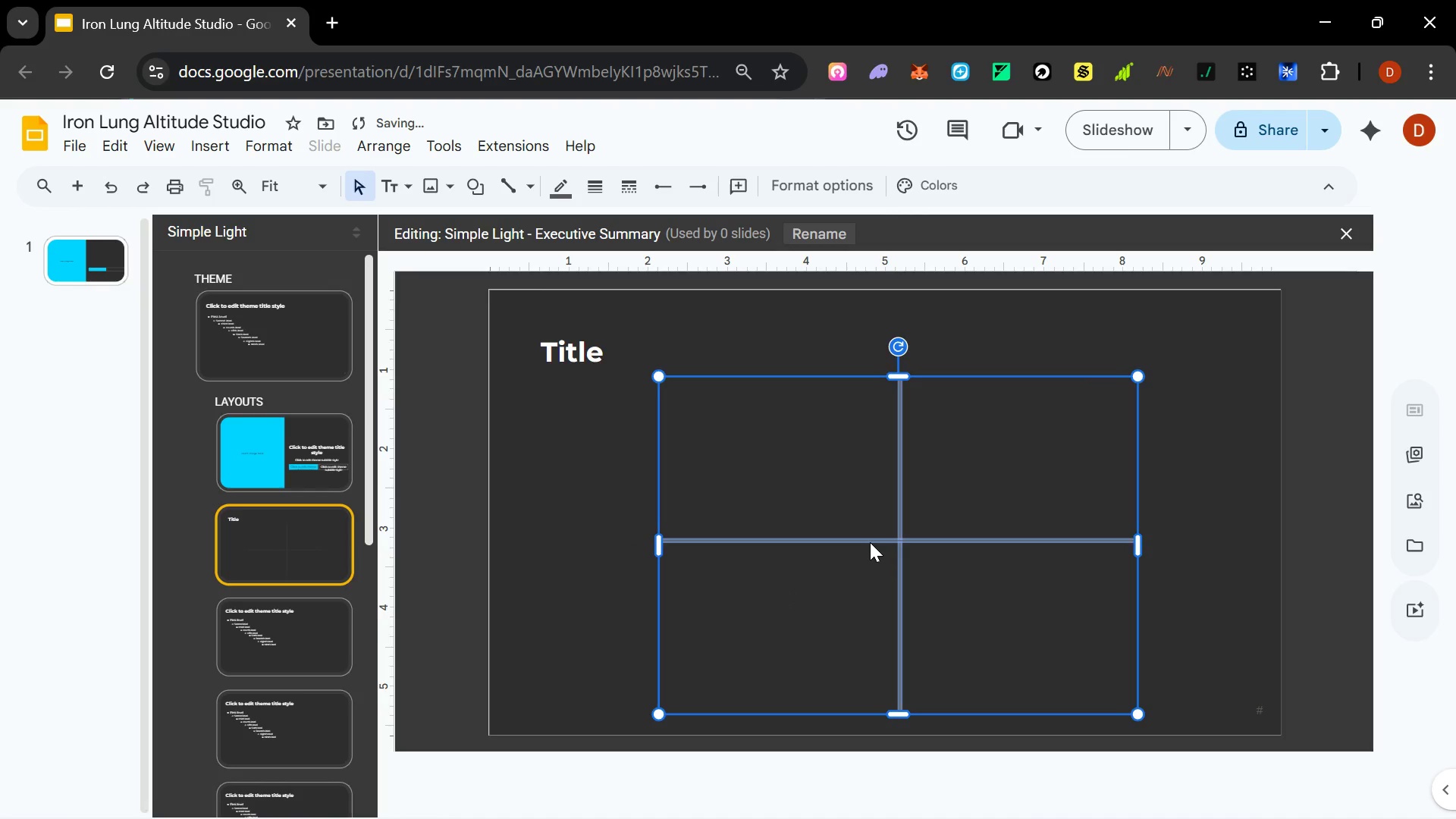 
key(Shift+ArrowRight)
 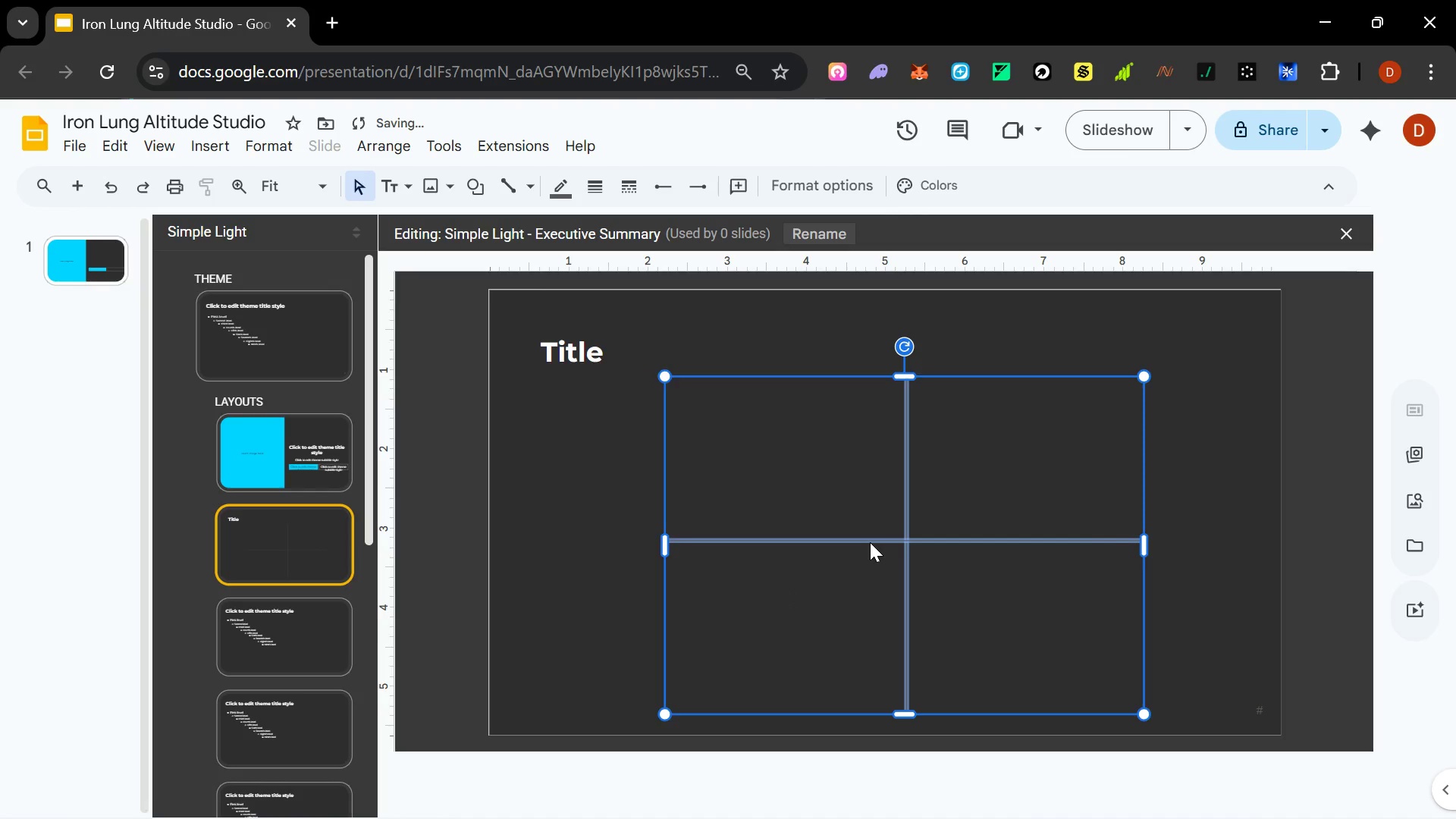 
key(Shift+ArrowLeft)
 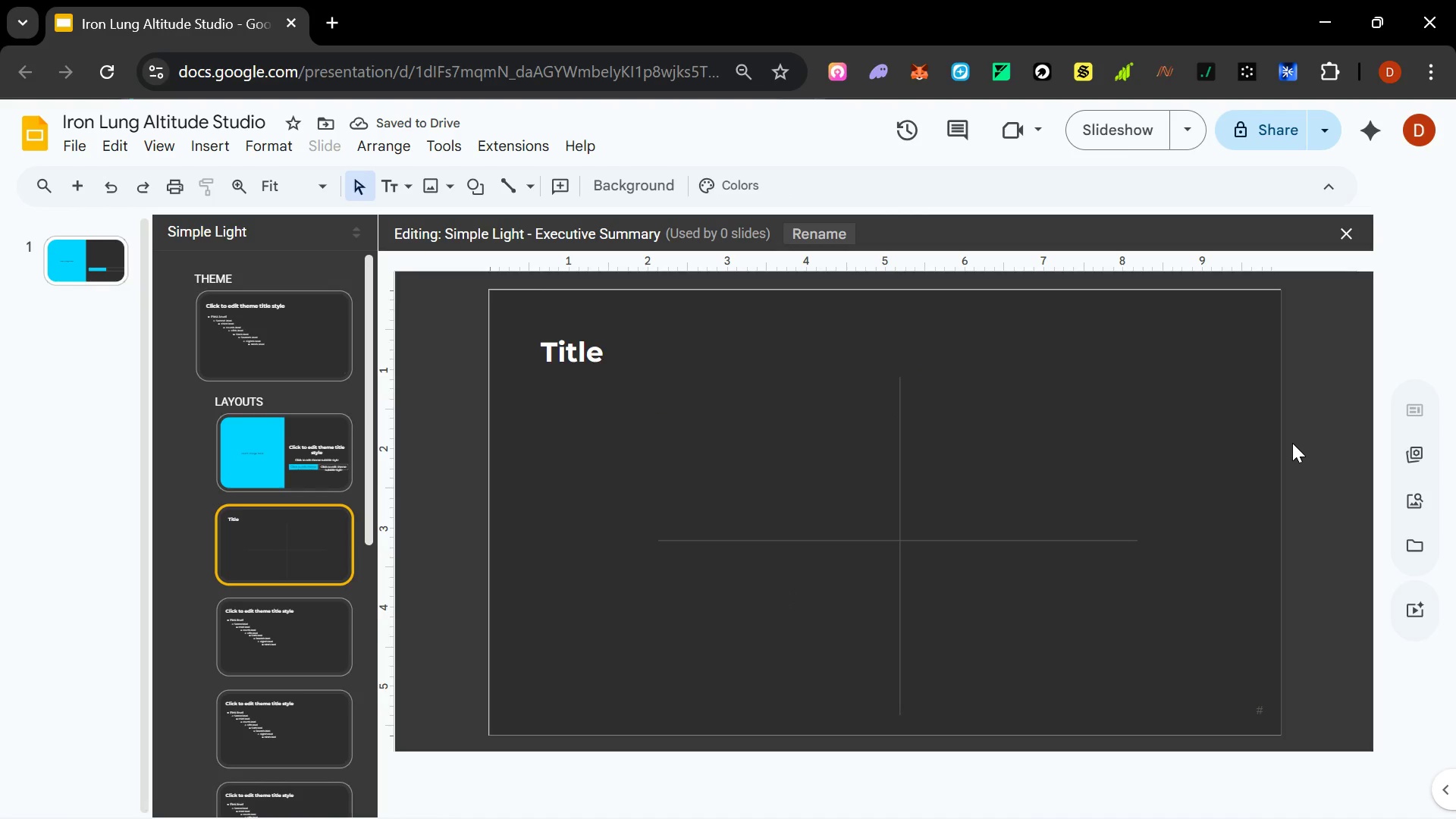 
wait(5.67)
 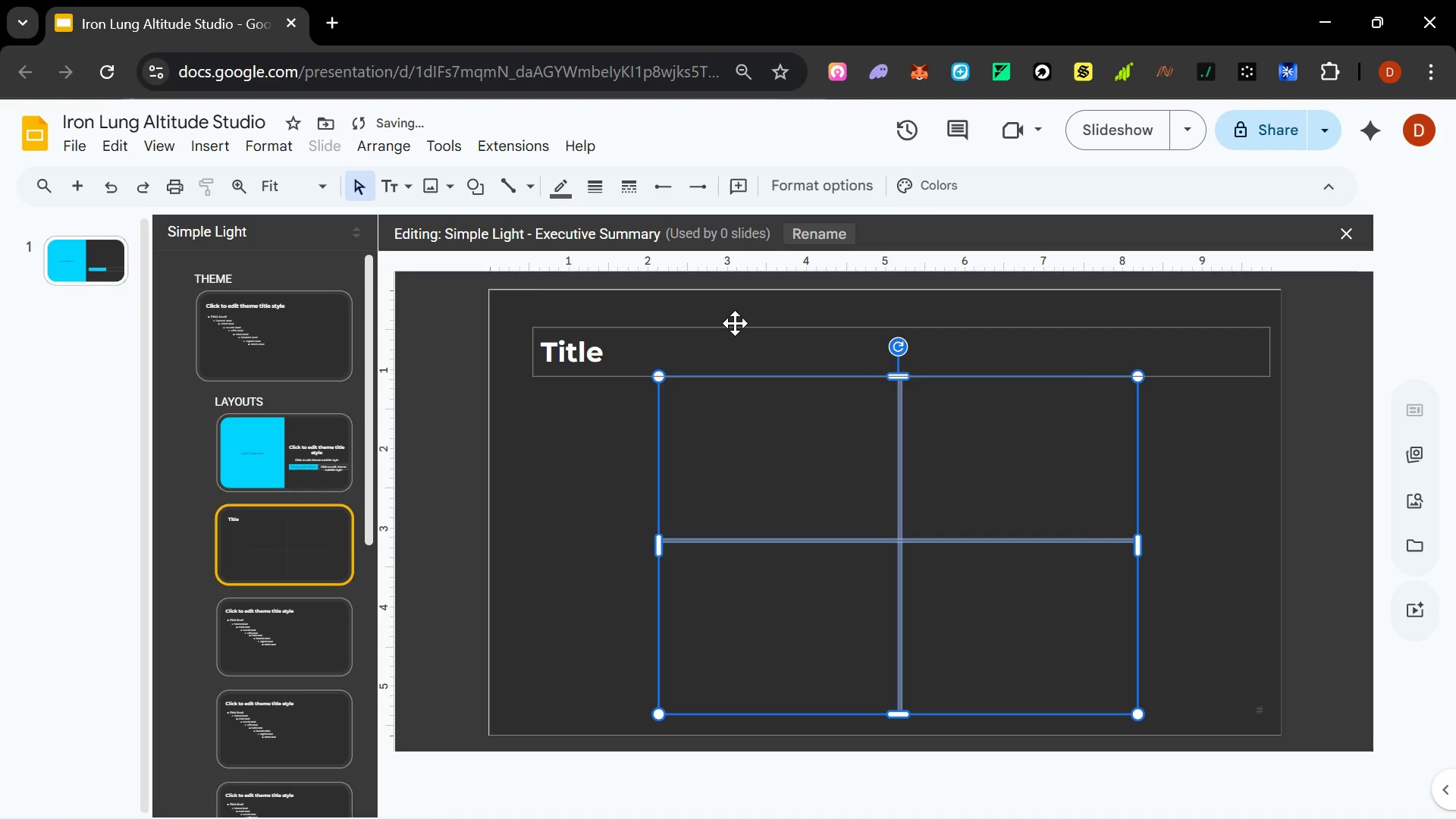 
left_click([903, 386])
 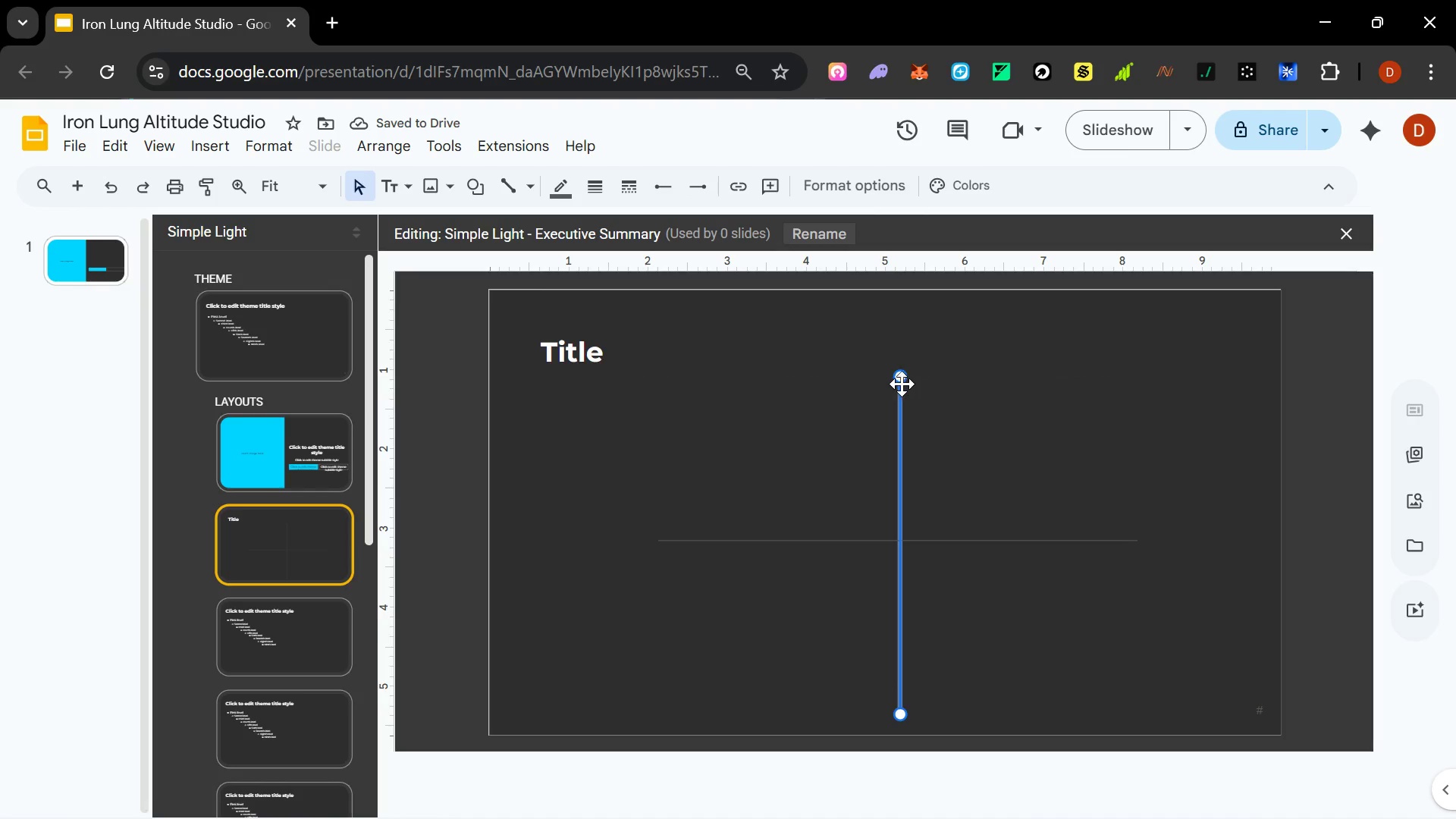 
hold_key(key=ShiftLeft, duration=1.5)
left_click_drag(start_coordinate=[902, 372], to_coordinate=[905, 409])
 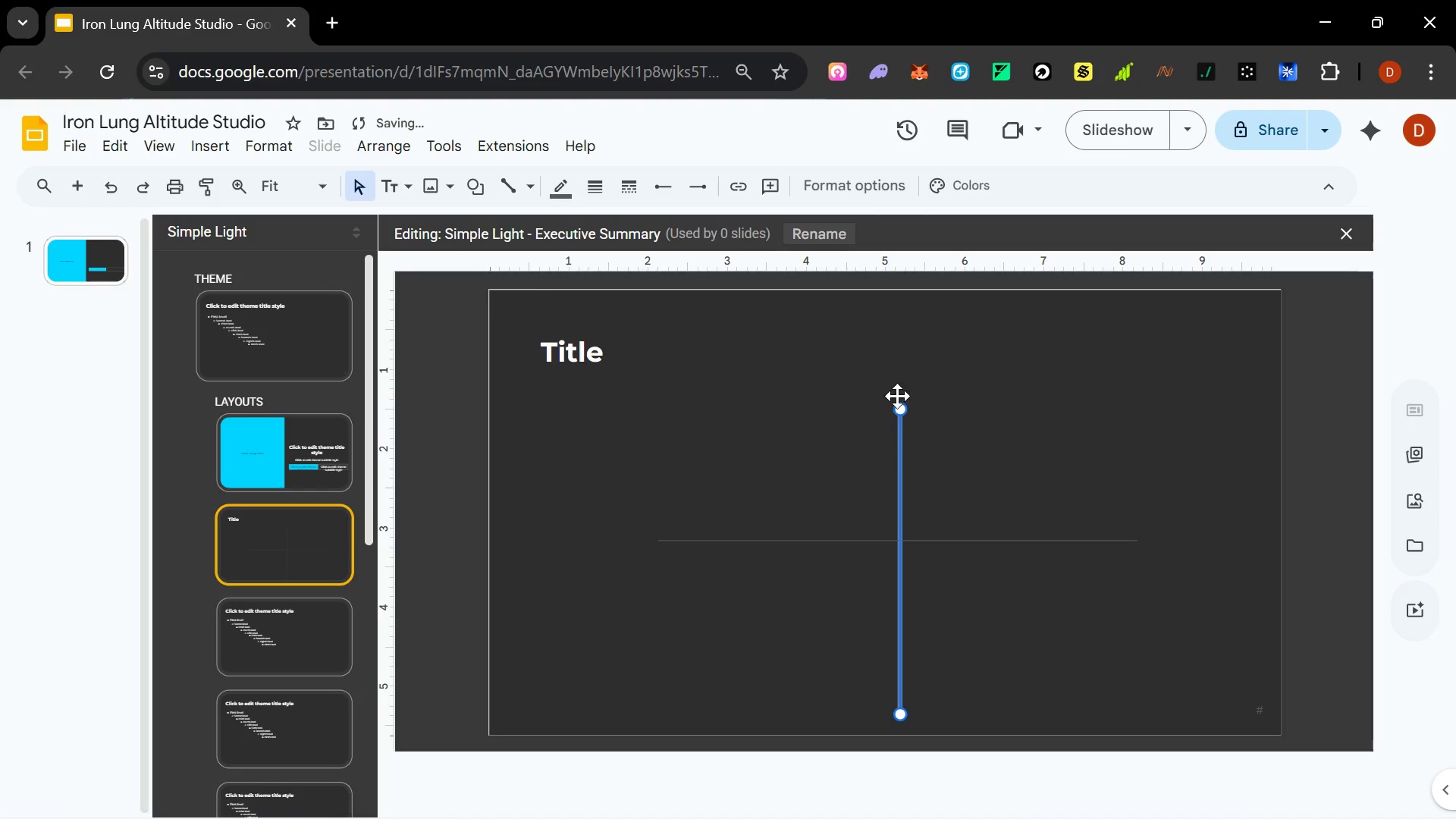 
hold_key(key=ShiftLeft, duration=1.5)
left_click([1236, 428])
 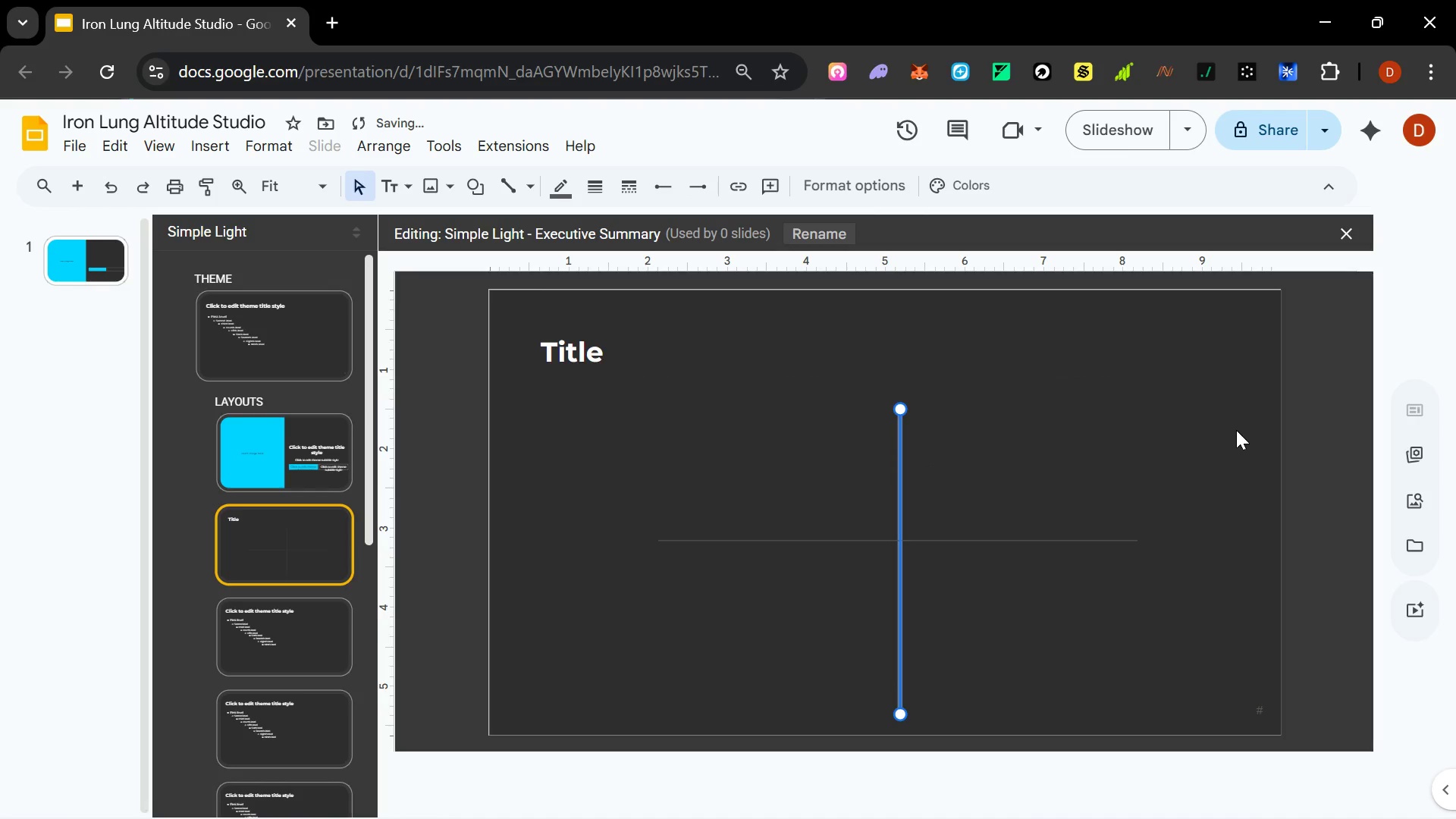 
key(Shift+ShiftLeft)
 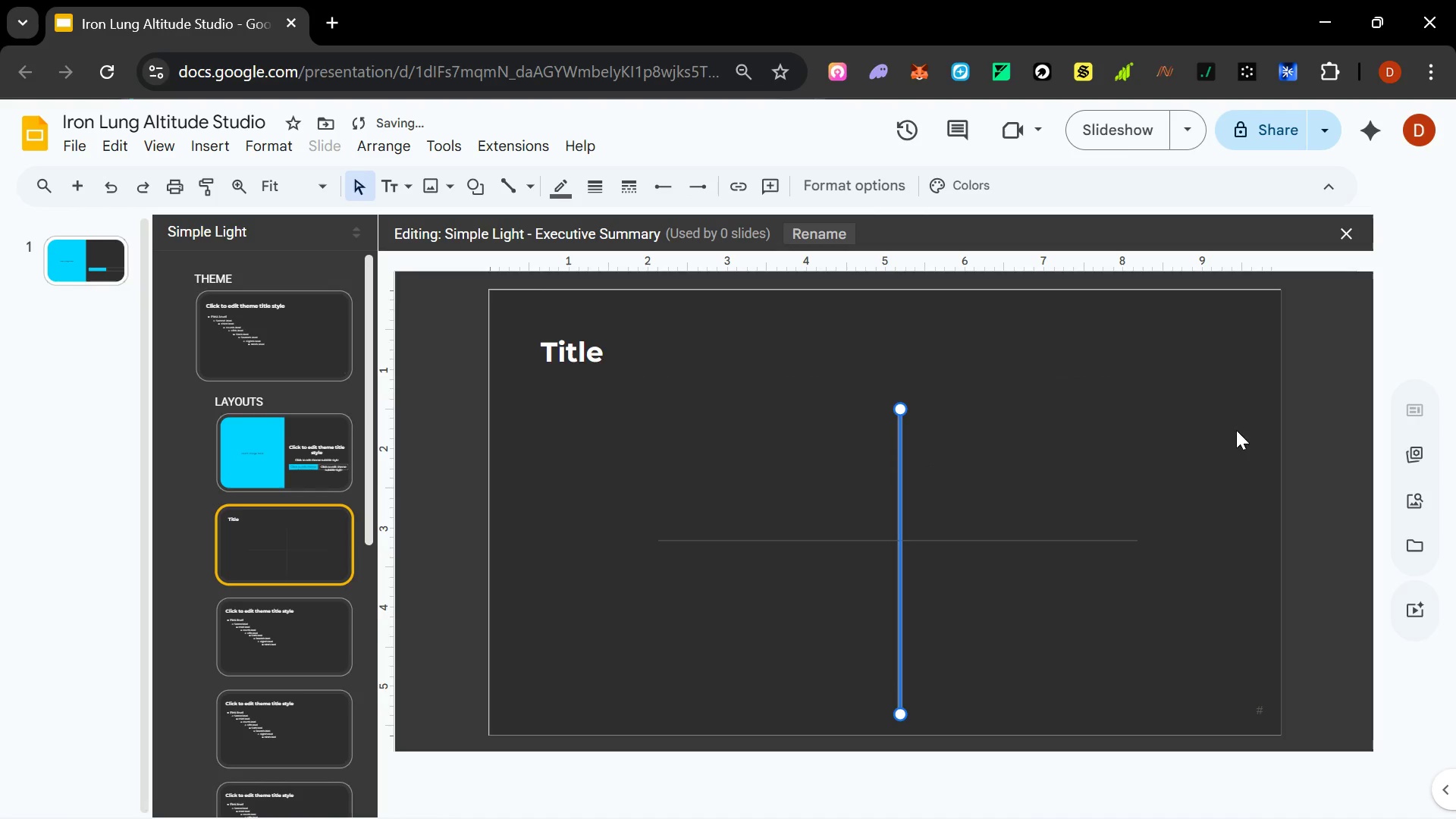 
key(Shift+ShiftLeft)
 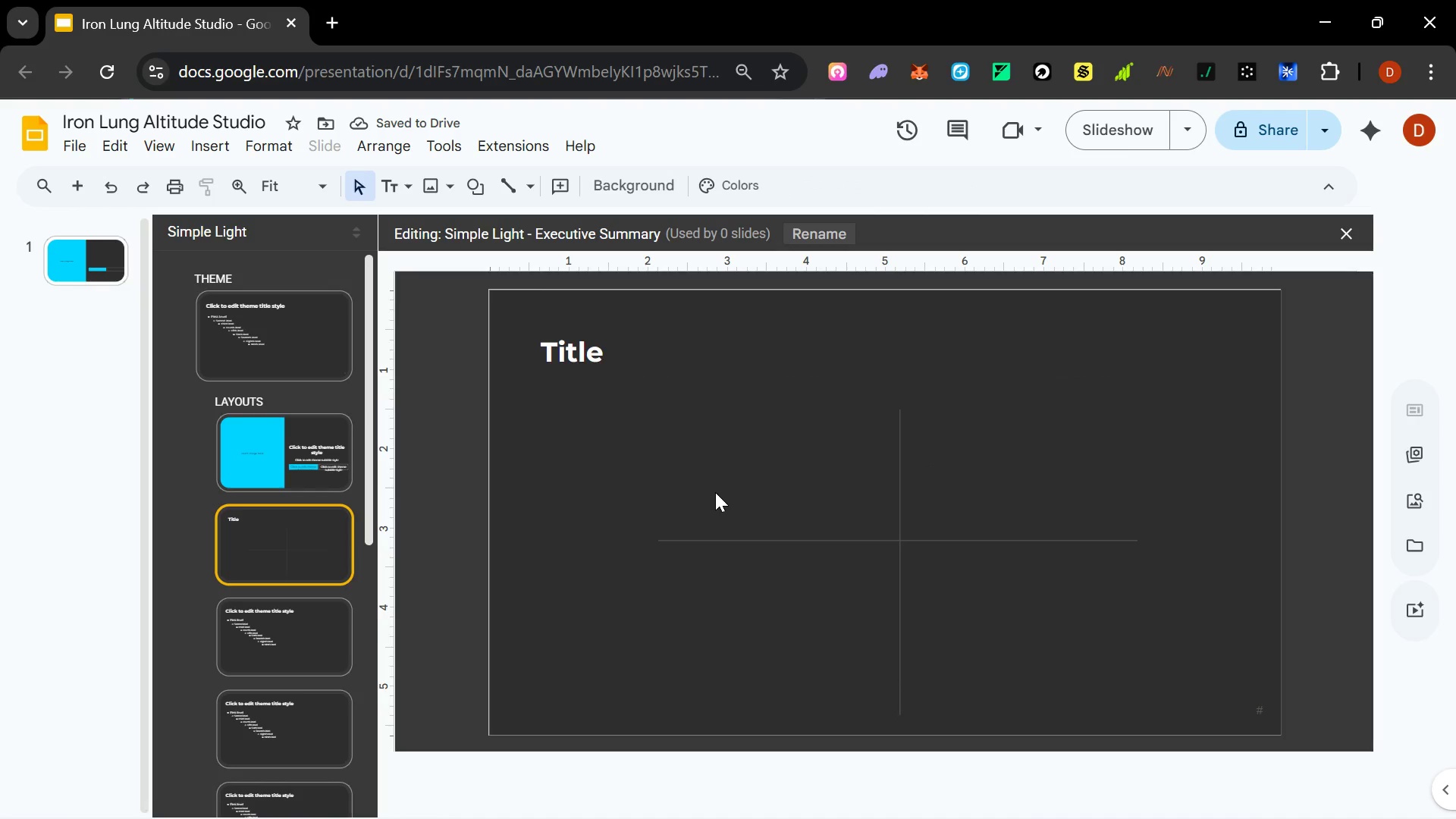 
double_click([717, 491])
 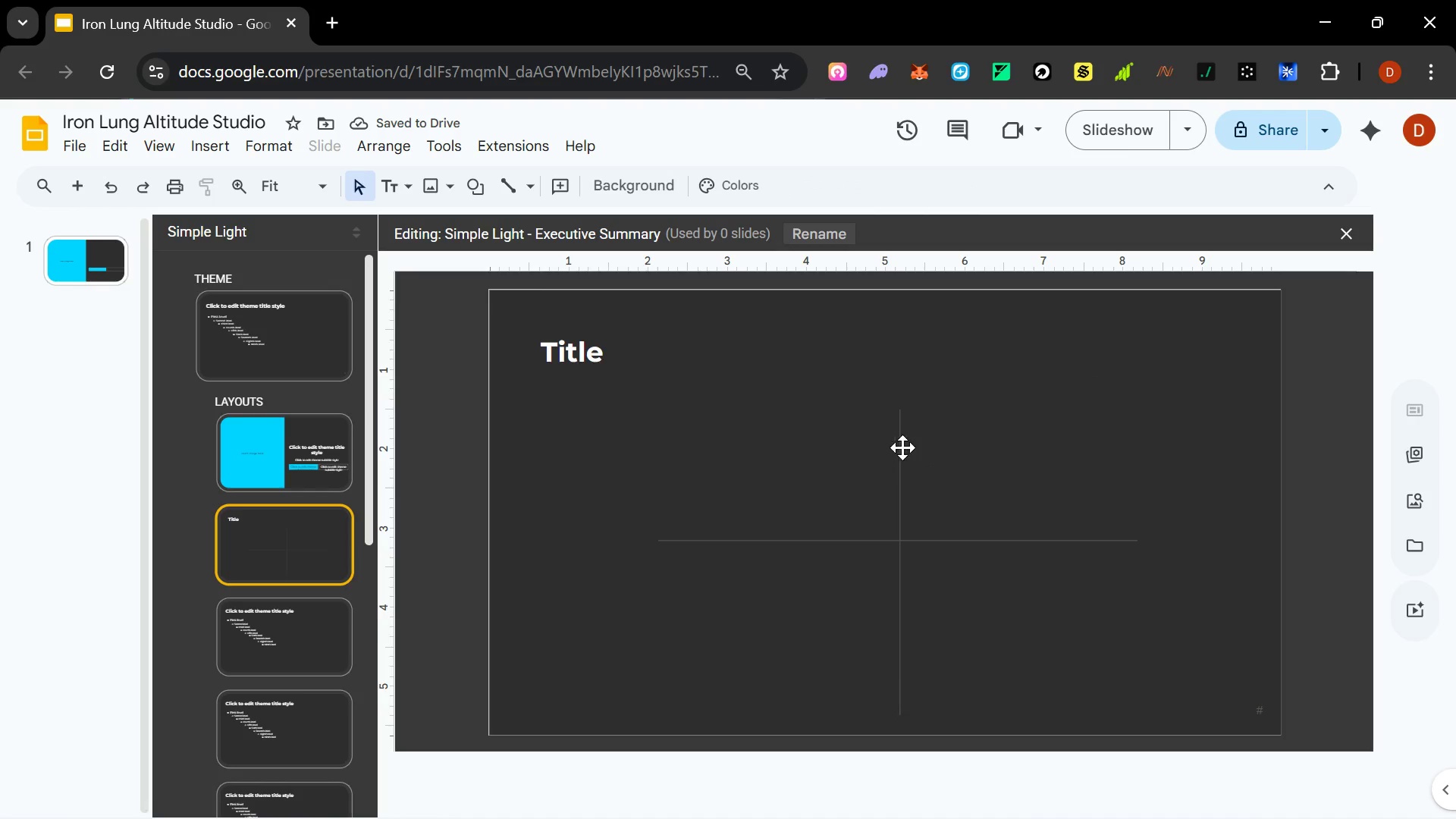 
double_click([901, 454])
 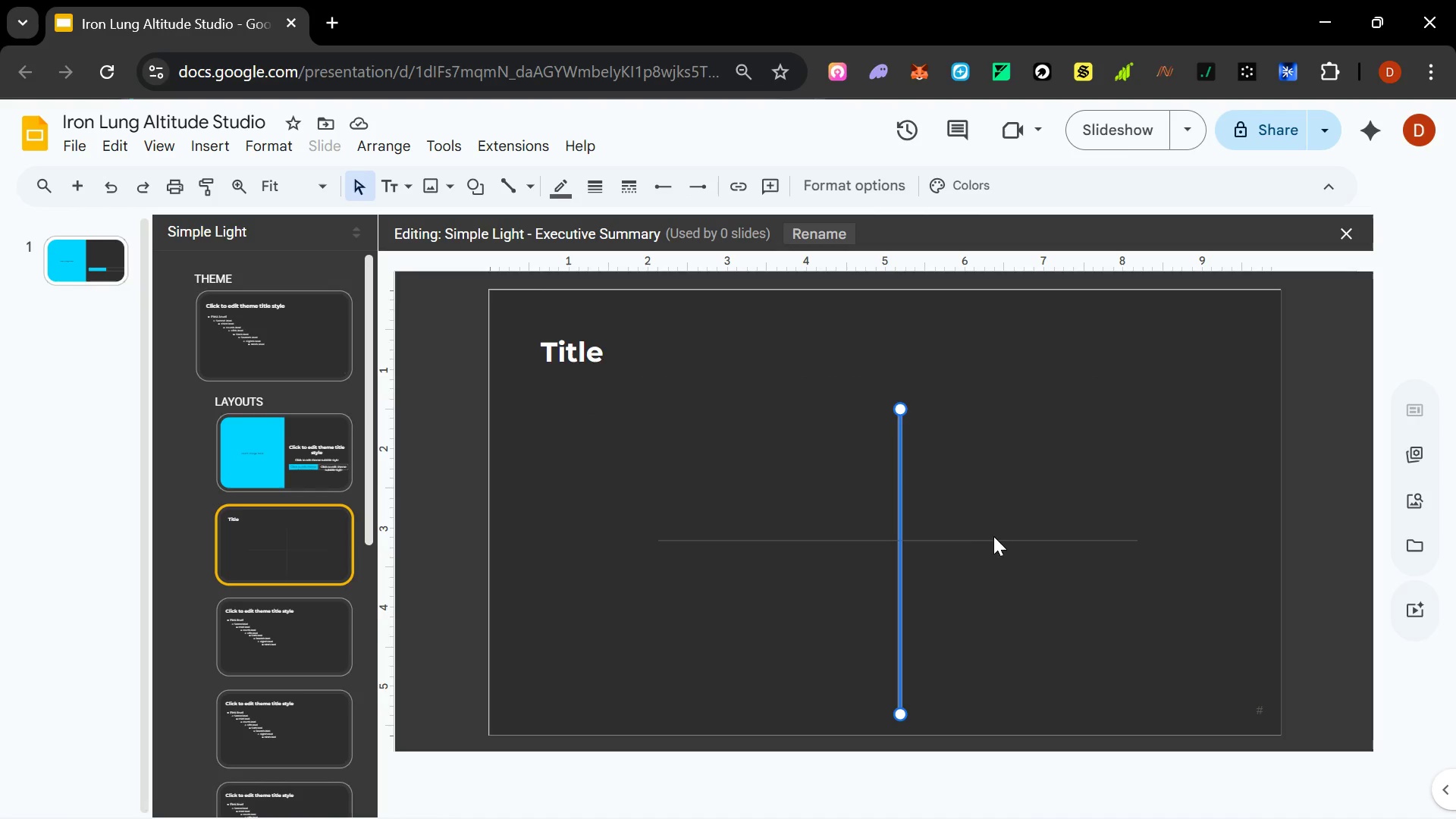 
hold_key(key=ShiftLeft, duration=0.86)
left_click([996, 543])
 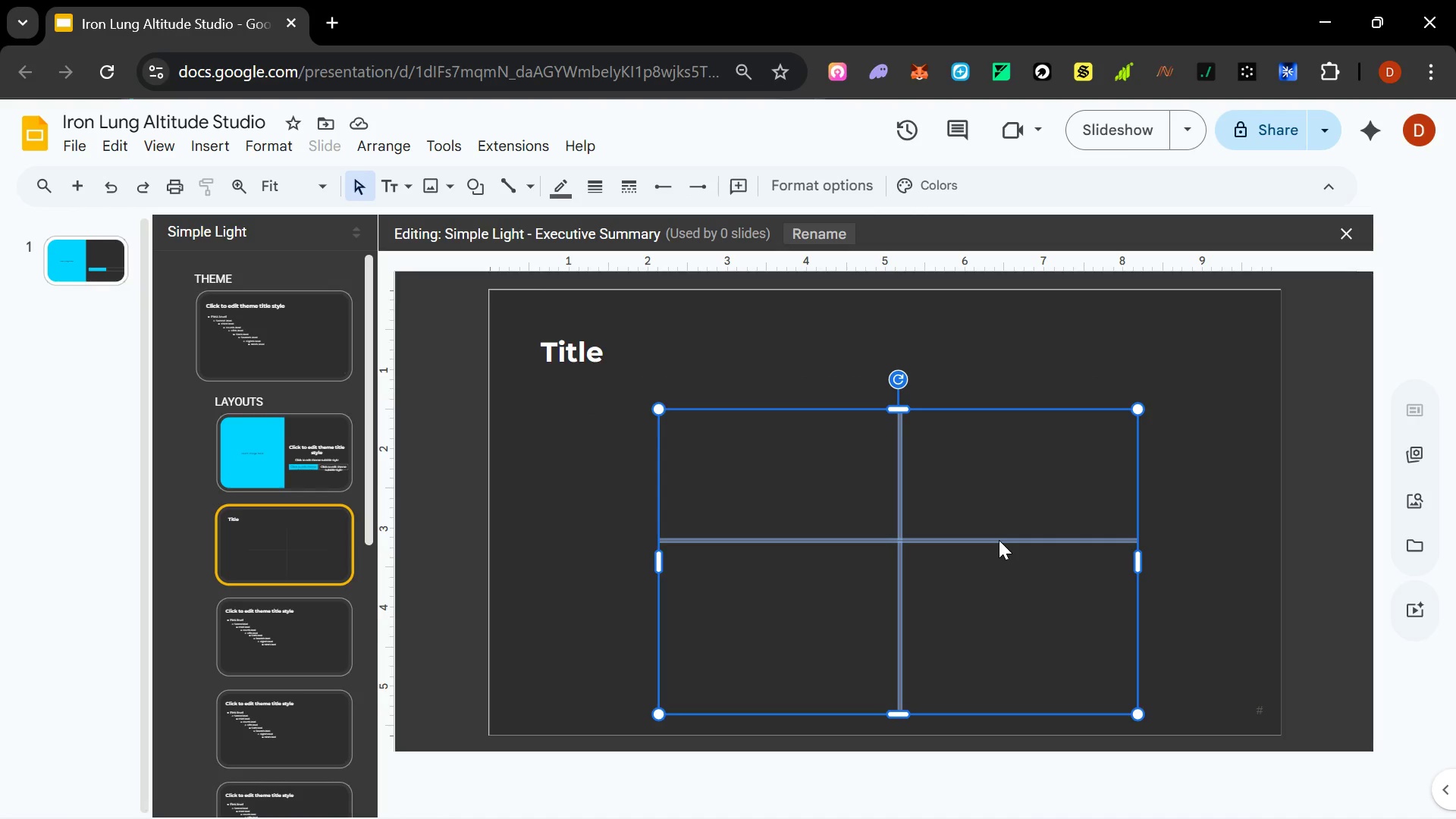 
key(ArrowDown)
 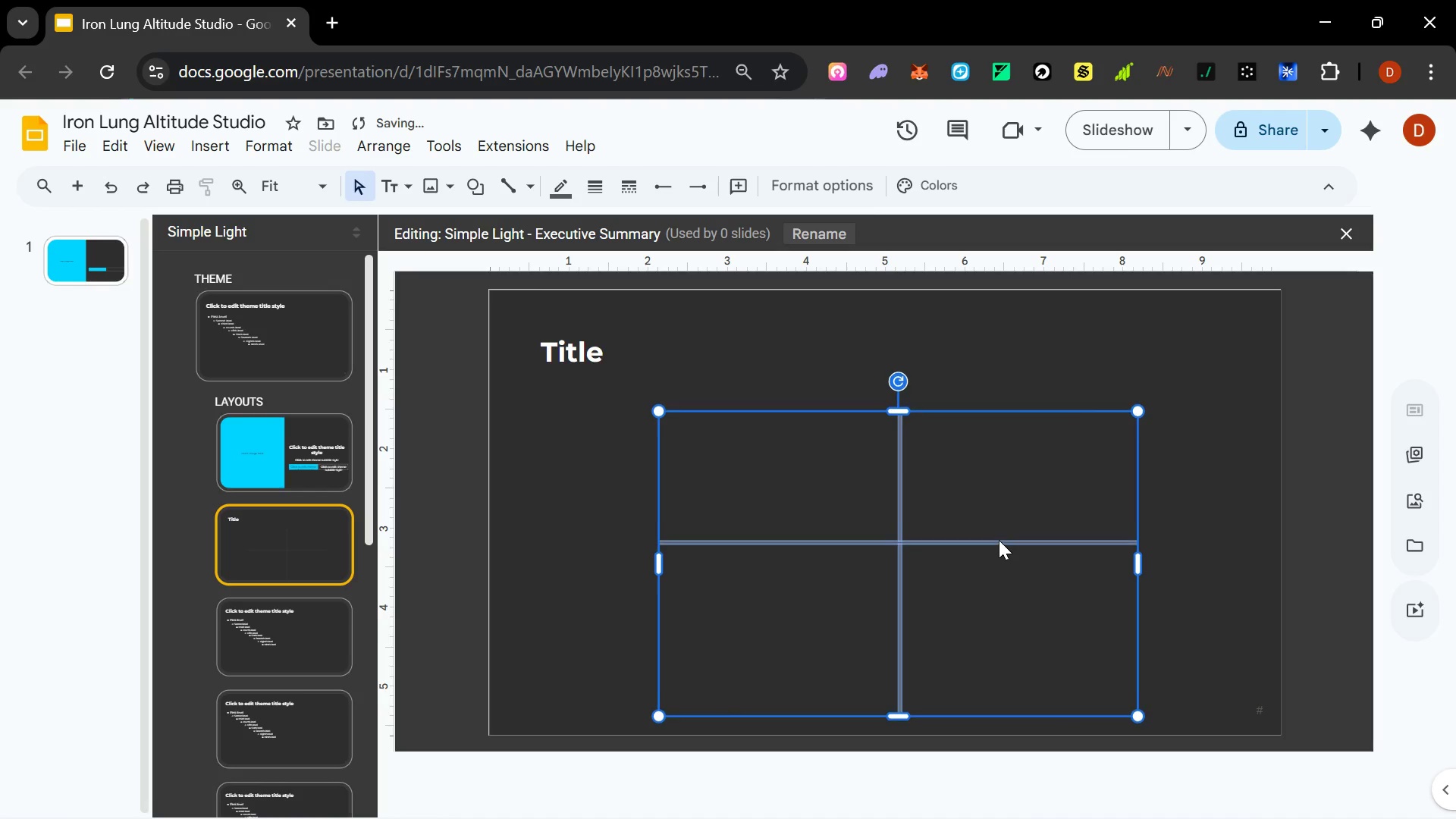 
key(ArrowDown)
 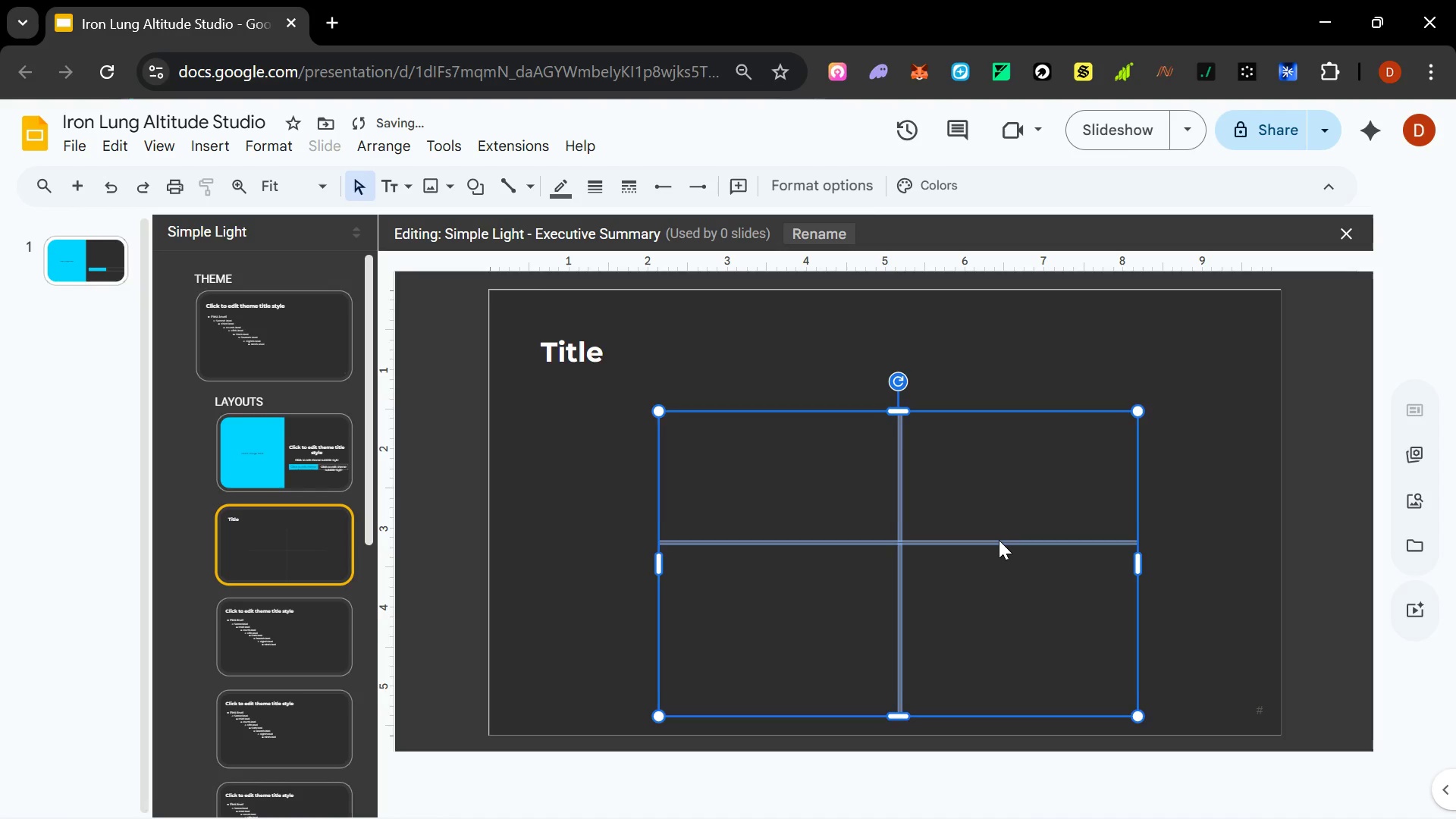 
key(ArrowDown)
 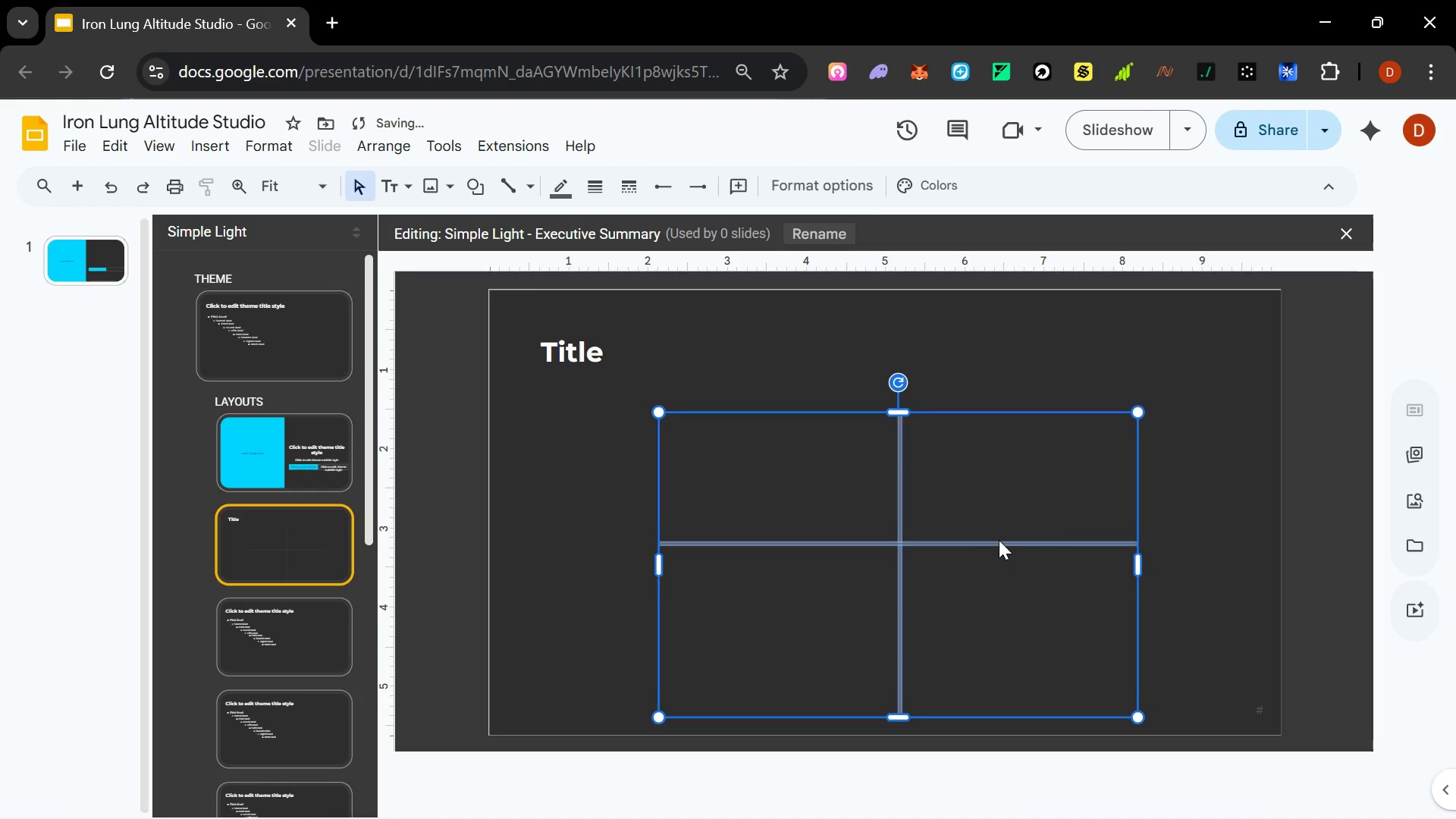 
key(ArrowDown)
 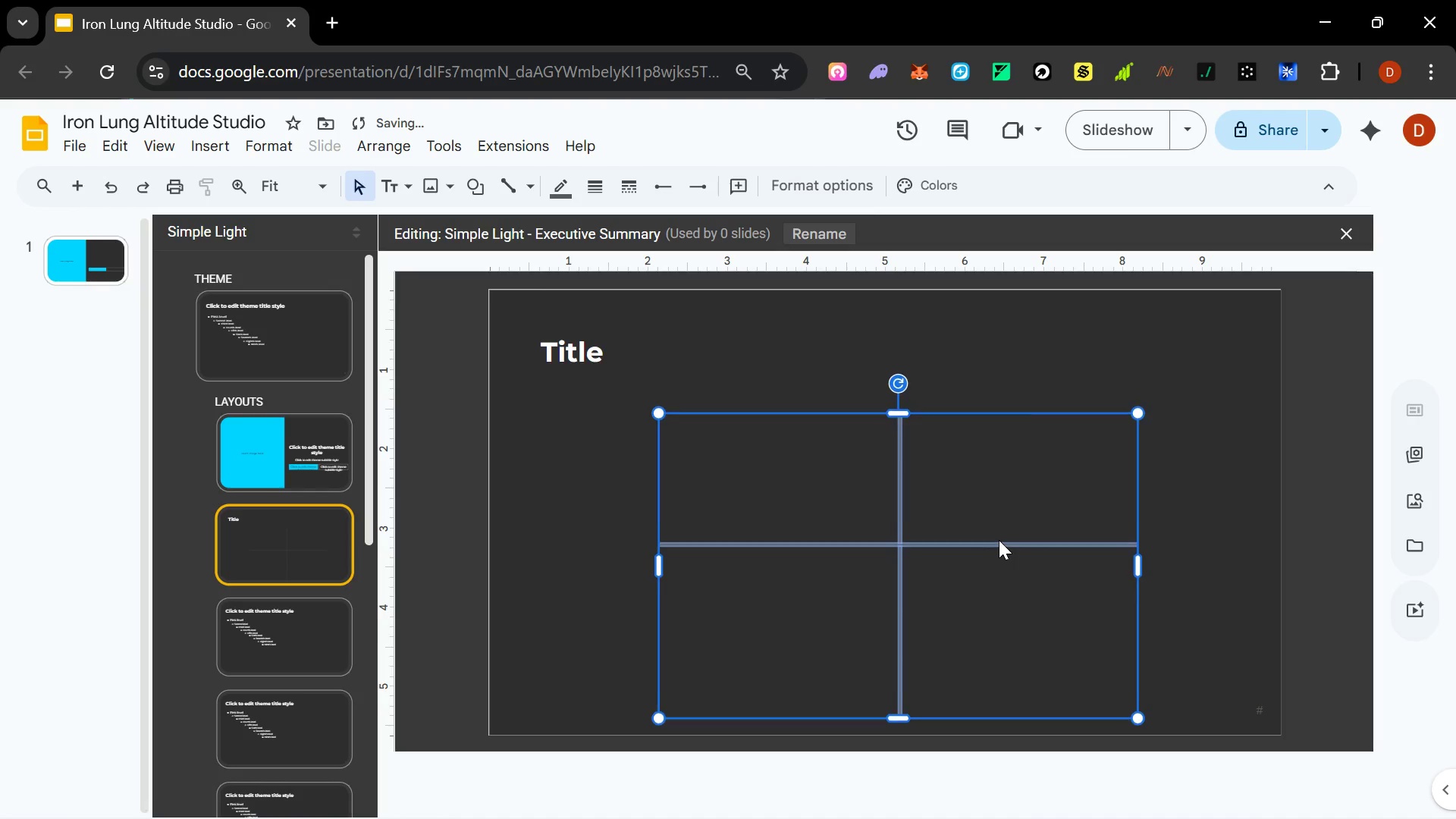 
key(ArrowDown)
 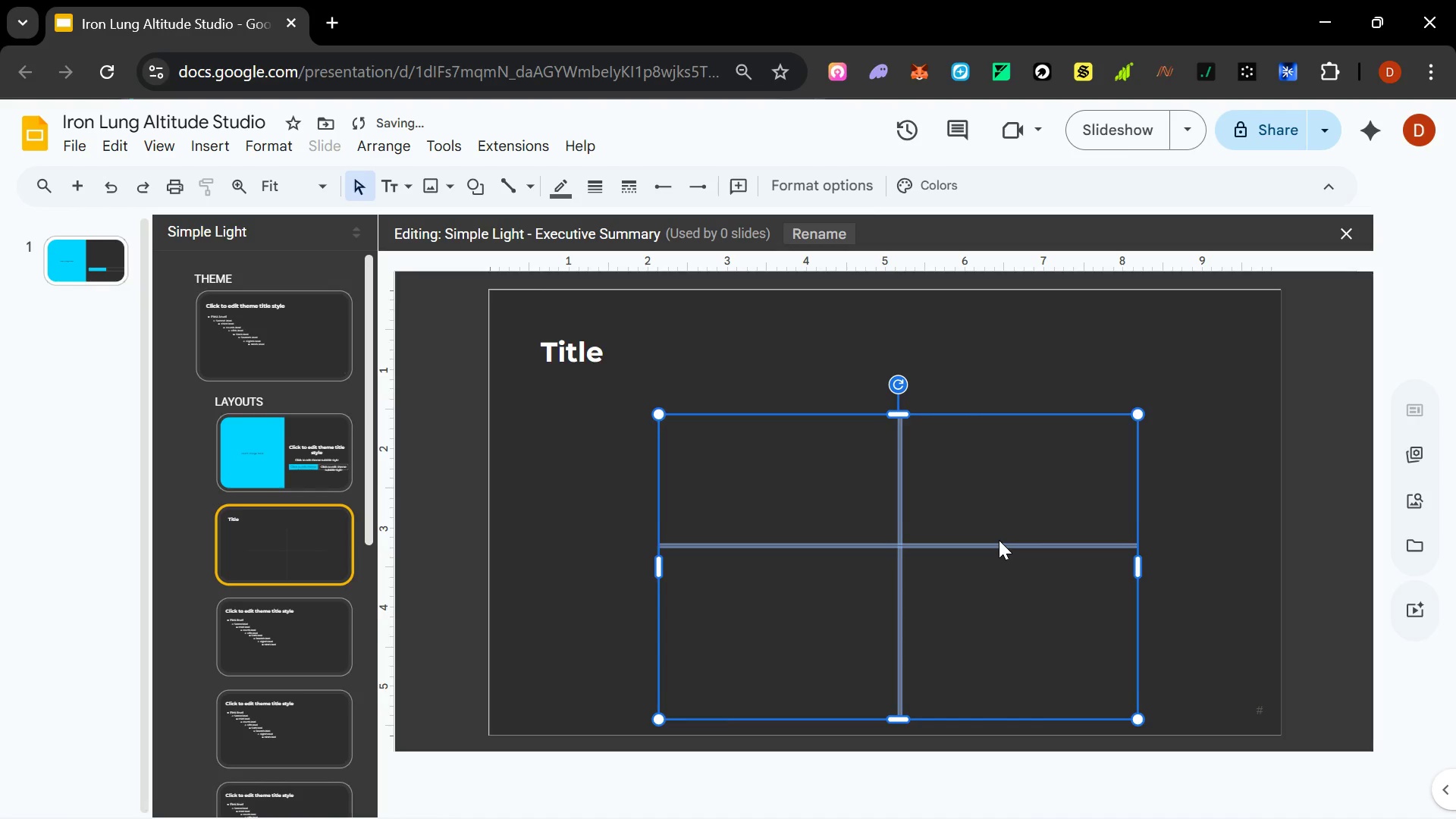 
key(ArrowDown)
 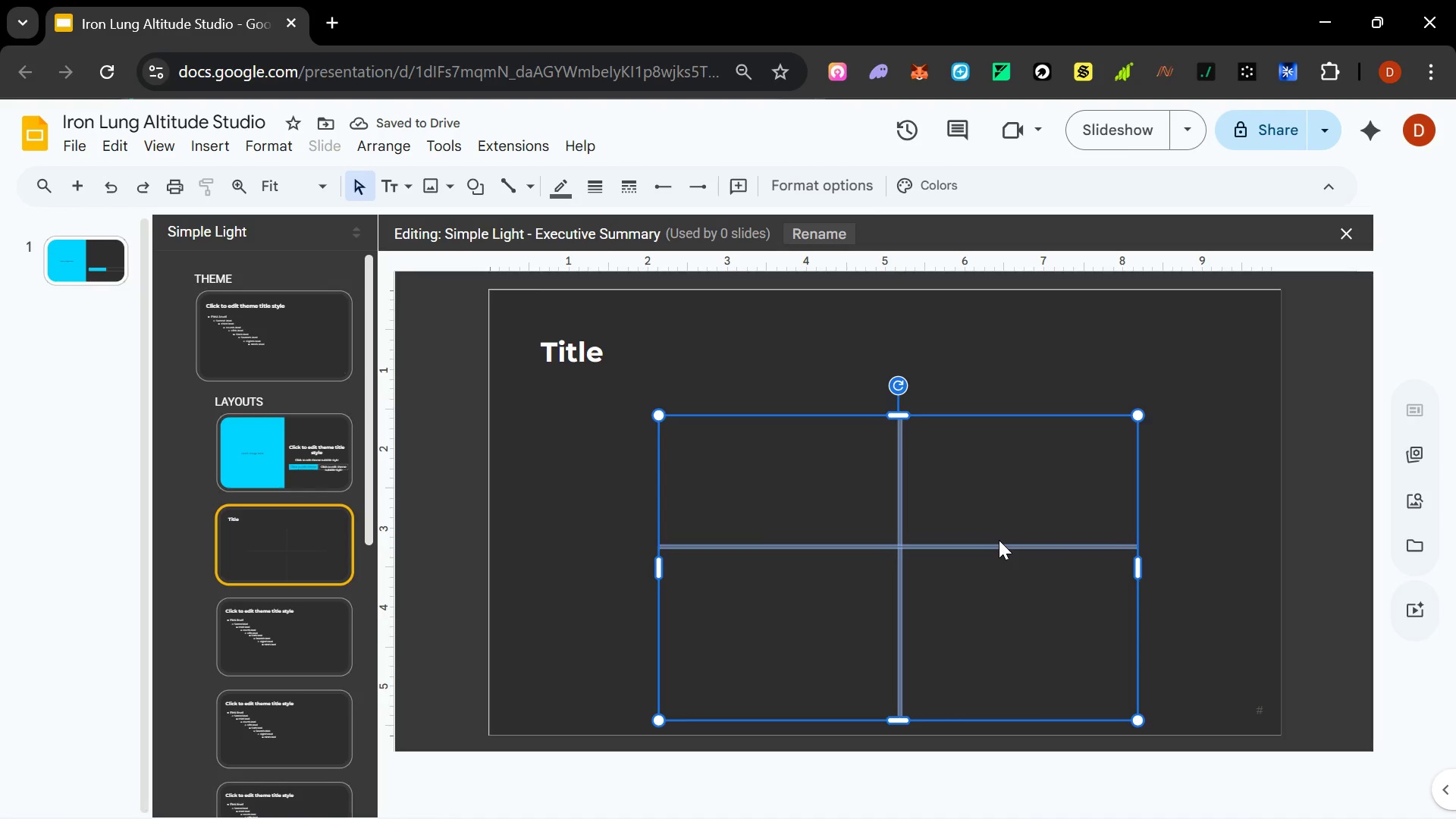 
wait(9.98)
 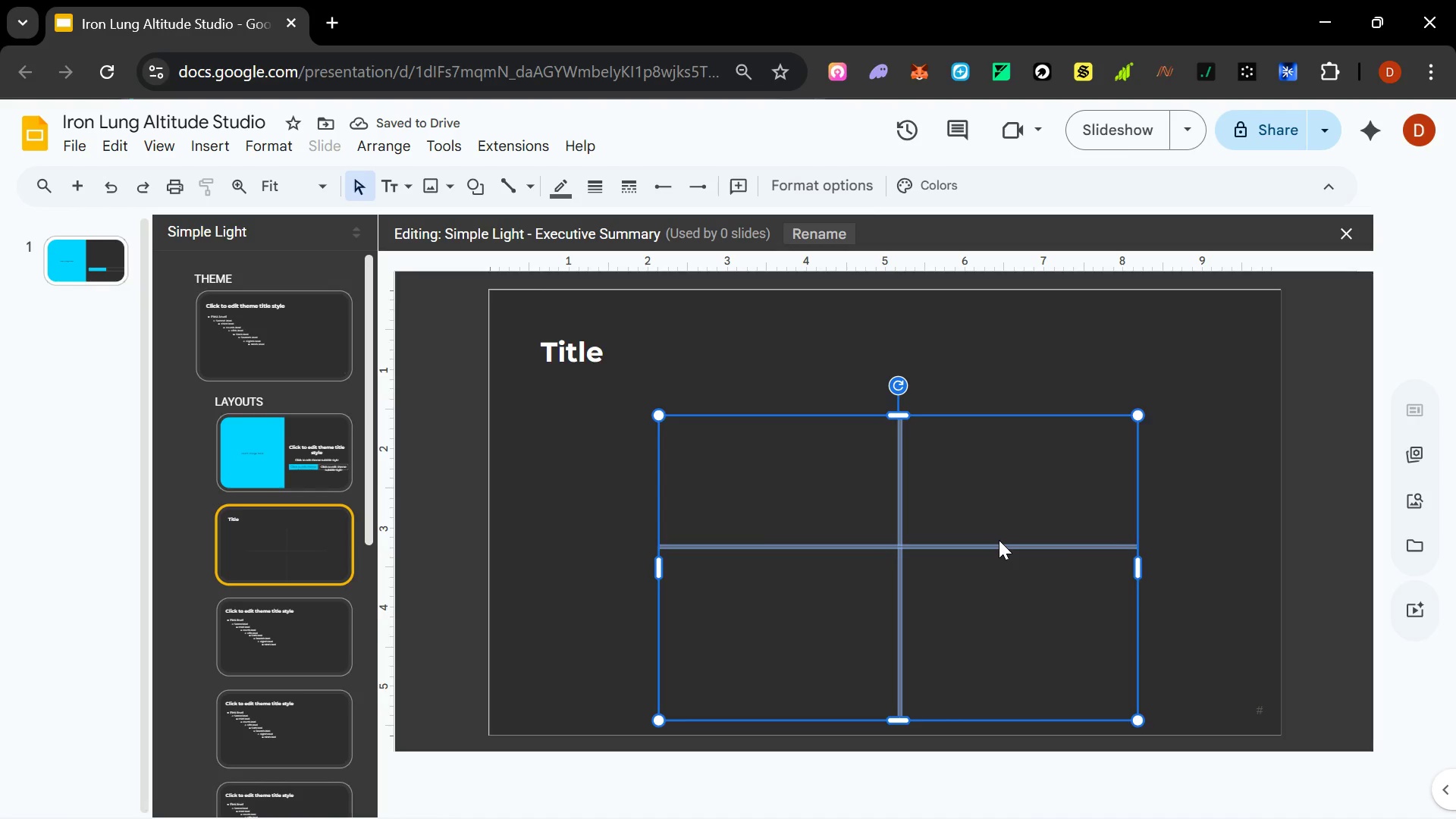 
double_click([585, 395])
 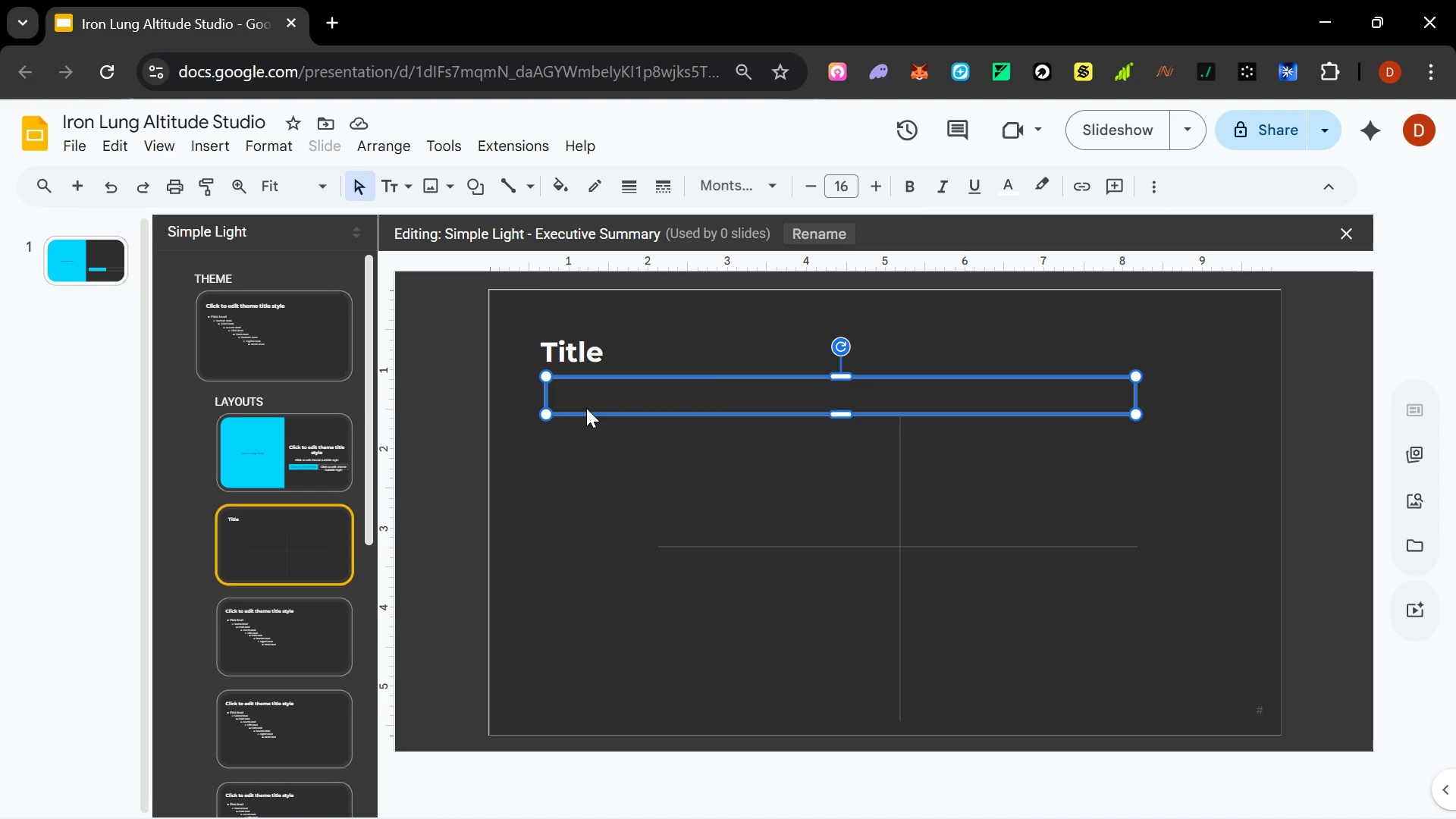 
hold_key(key=ControlLeft, duration=1.5)
left_click_drag(start_coordinate=[593, 416], to_coordinate=[665, 494])
 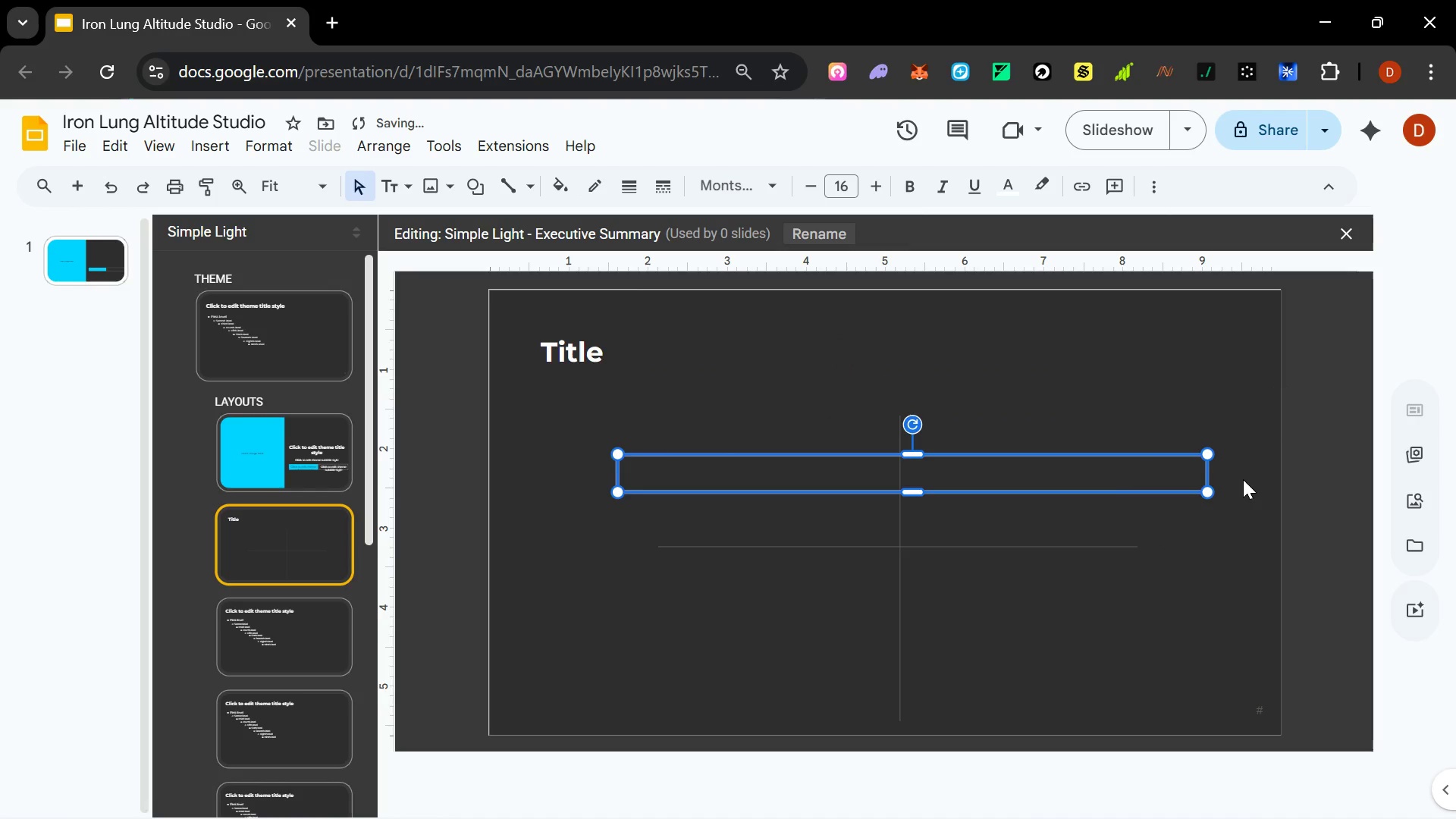 
hold_key(key=ControlLeft, duration=1.53)
 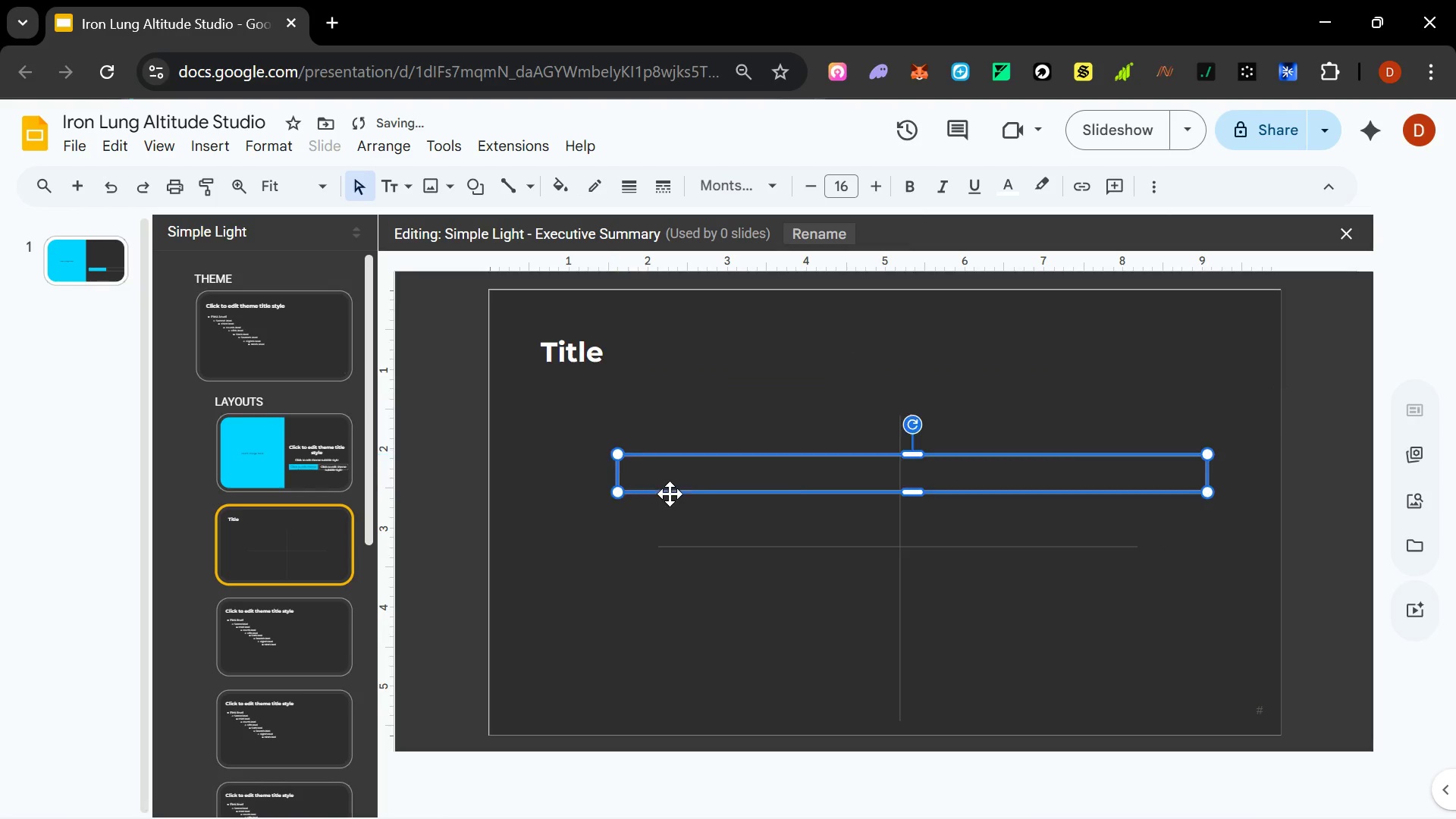 
hold_key(key=ControlLeft, duration=0.59)
 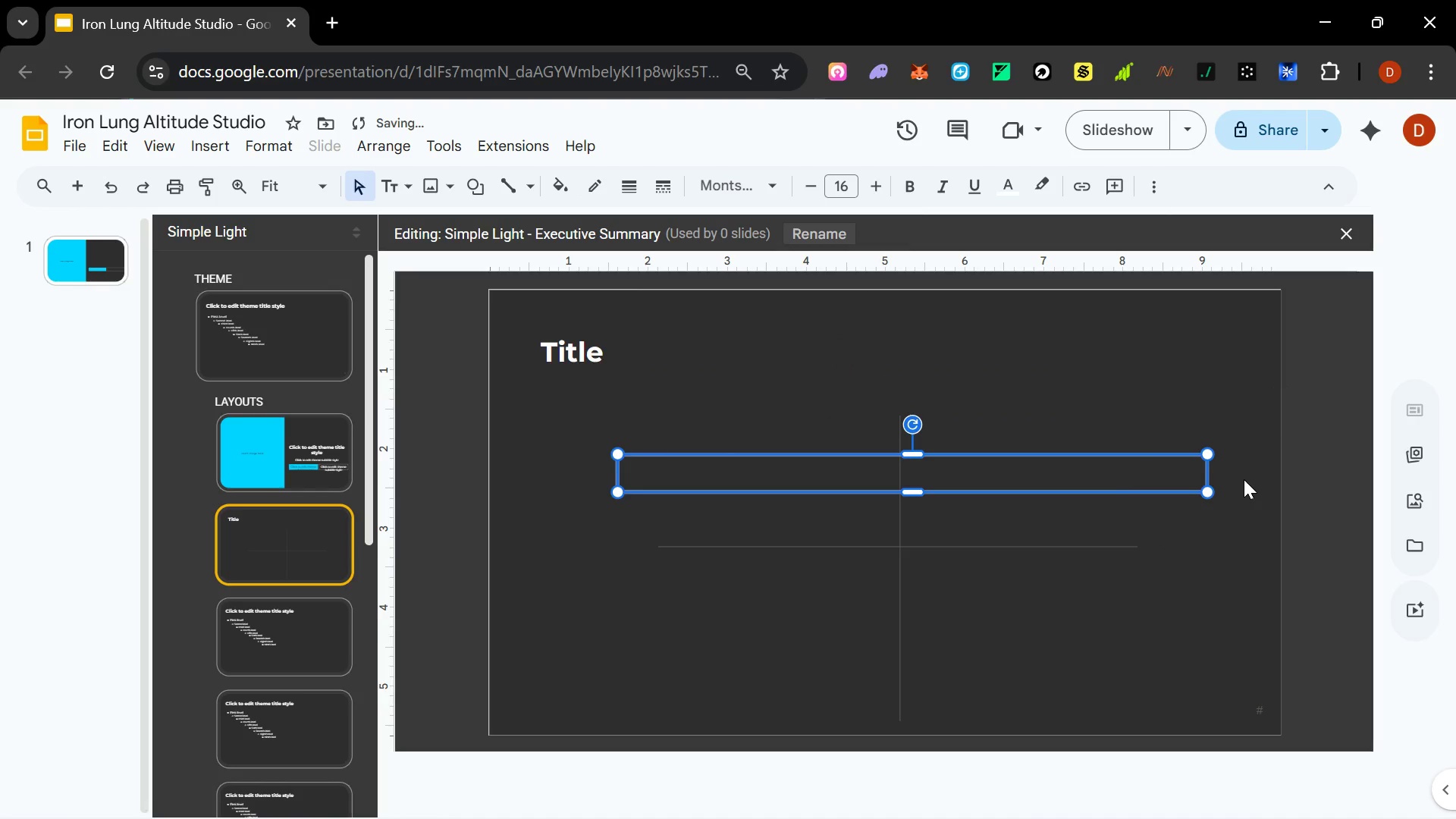 
hold_key(key=ControlLeft, duration=16.39)
 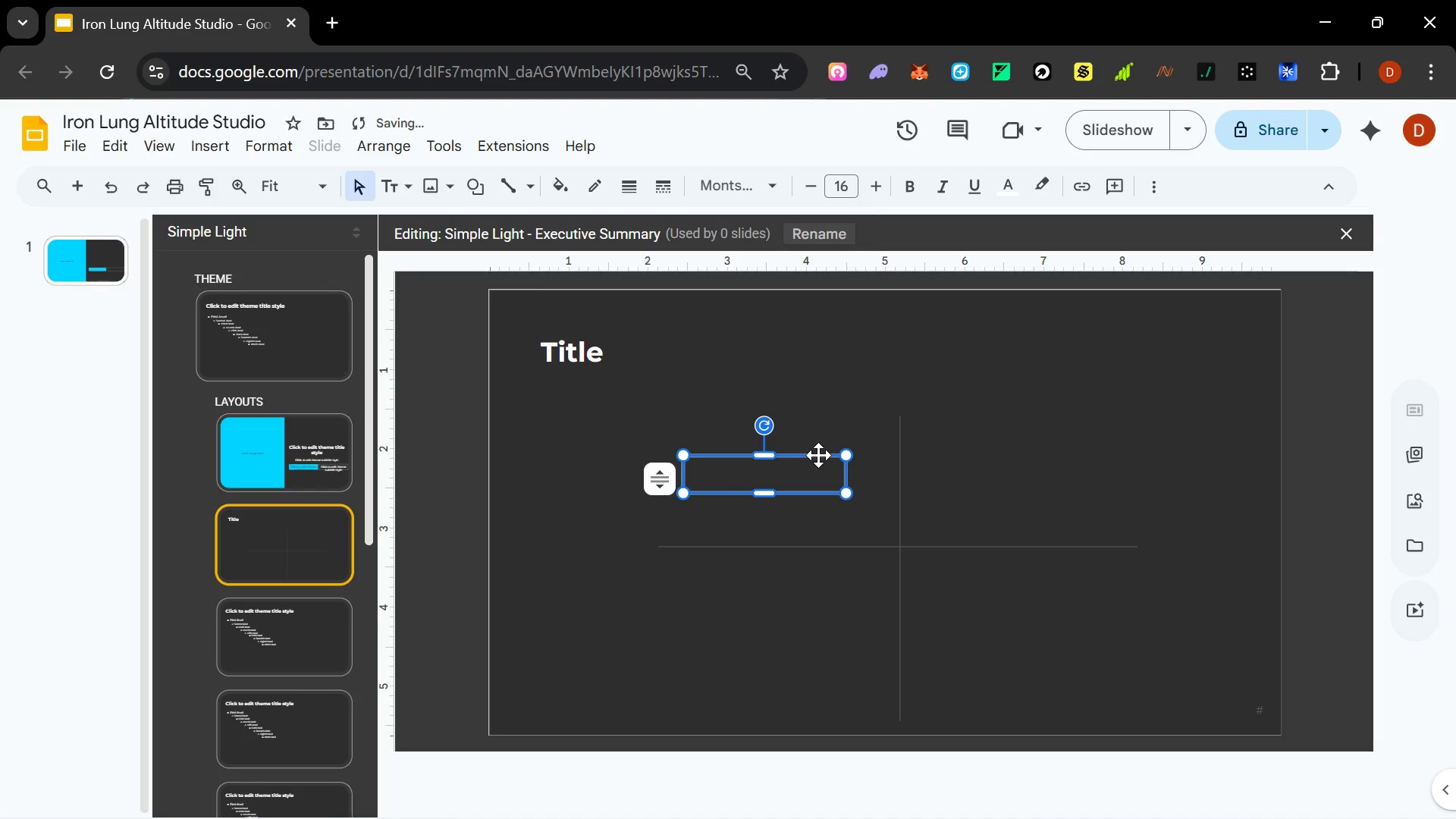 
hold_key(key=ShiftLeft, duration=0.48)
 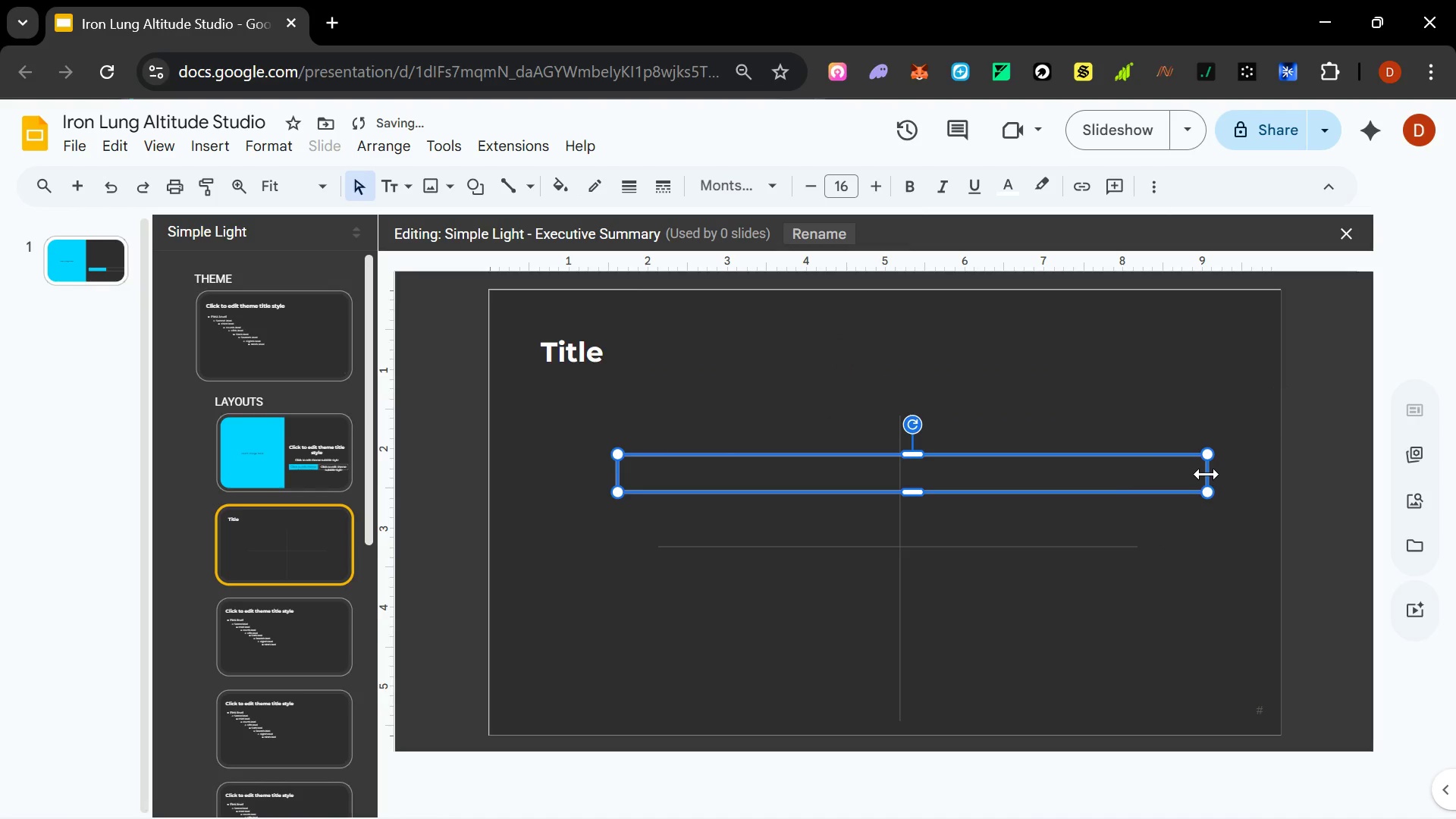 
left_click_drag(start_coordinate=[1207, 474], to_coordinate=[896, 488])
 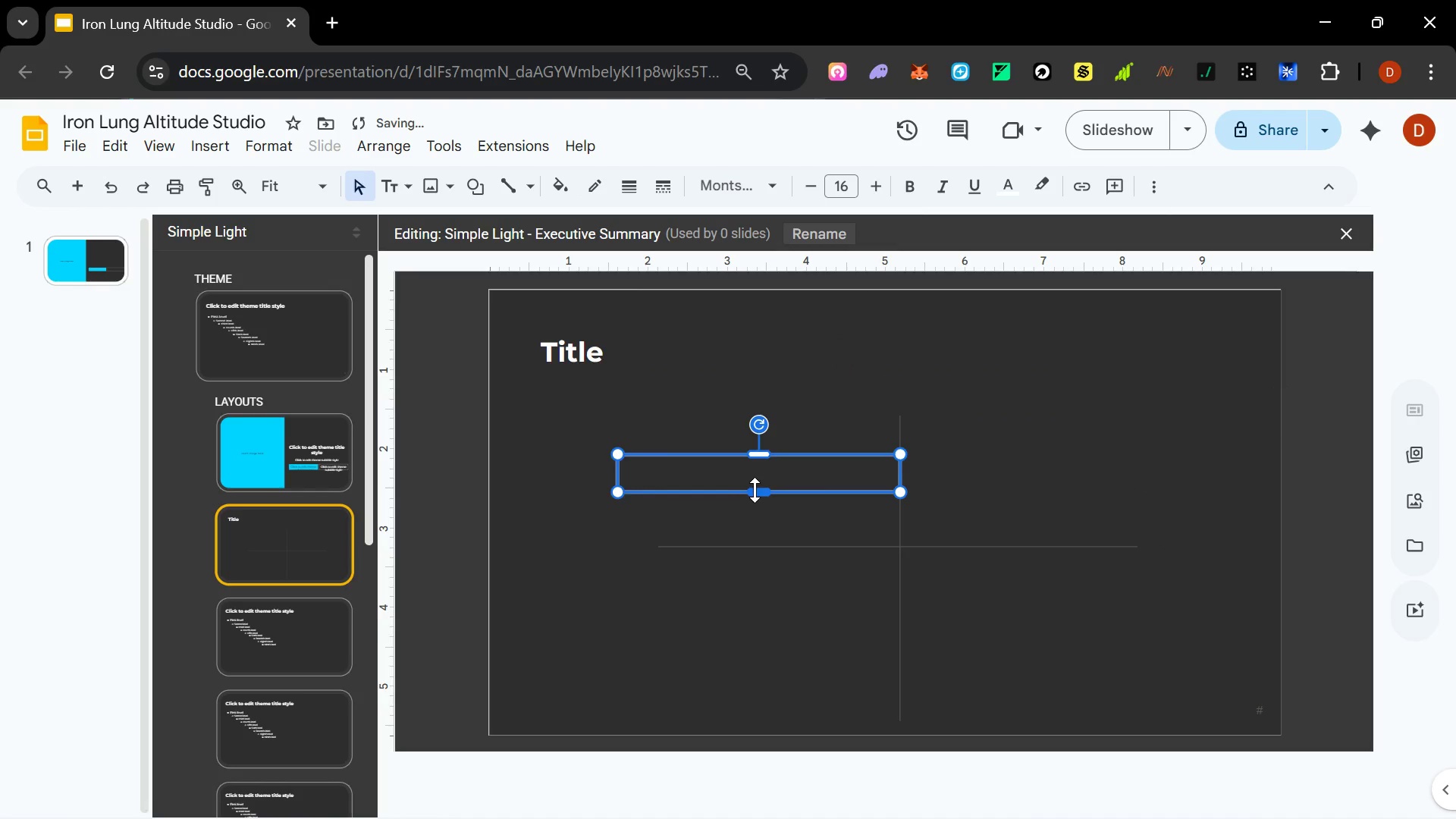 
left_click_drag(start_coordinate=[755, 490], to_coordinate=[755, 547])
 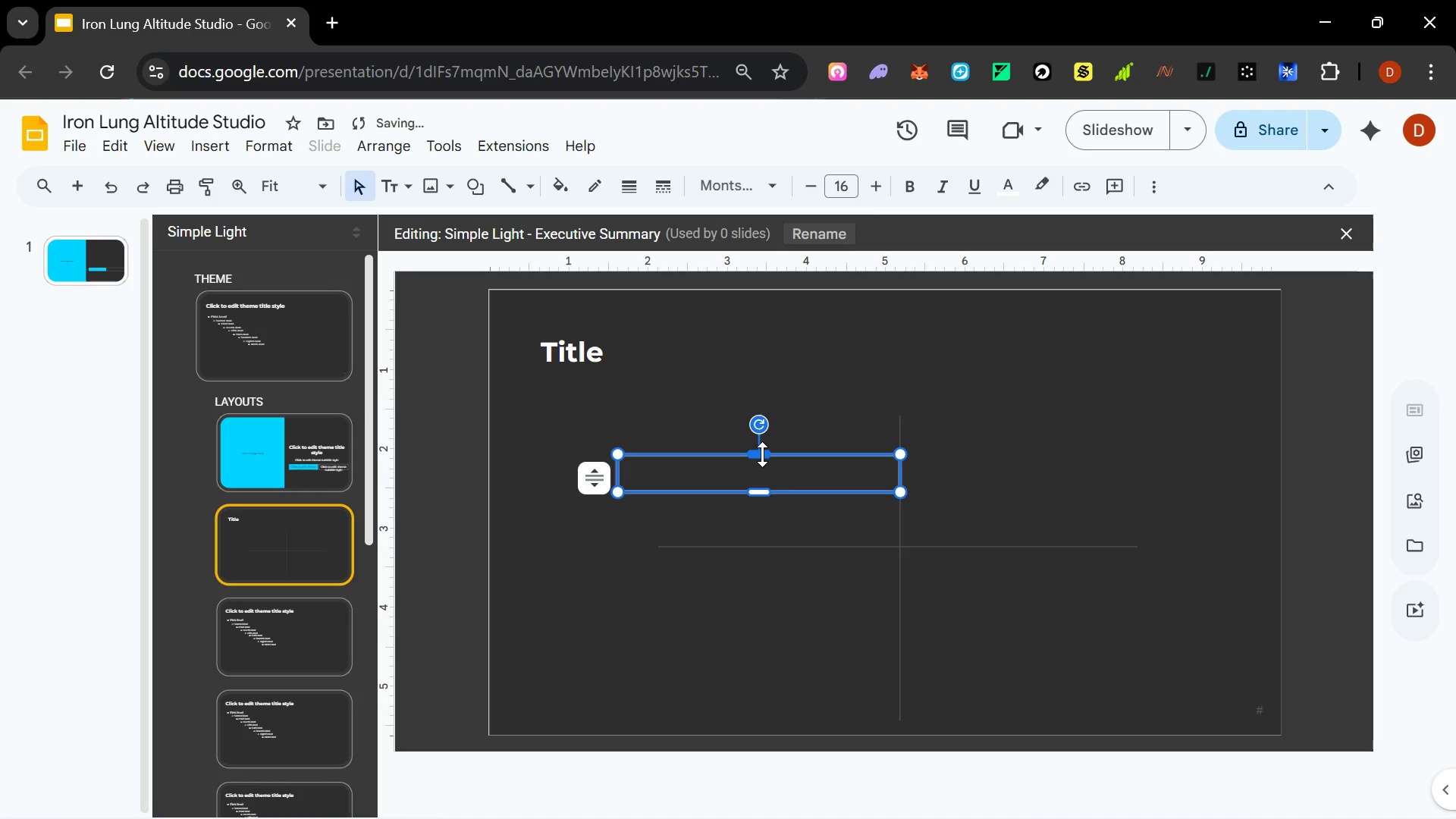 
left_click_drag(start_coordinate=[762, 454], to_coordinate=[763, 398])
 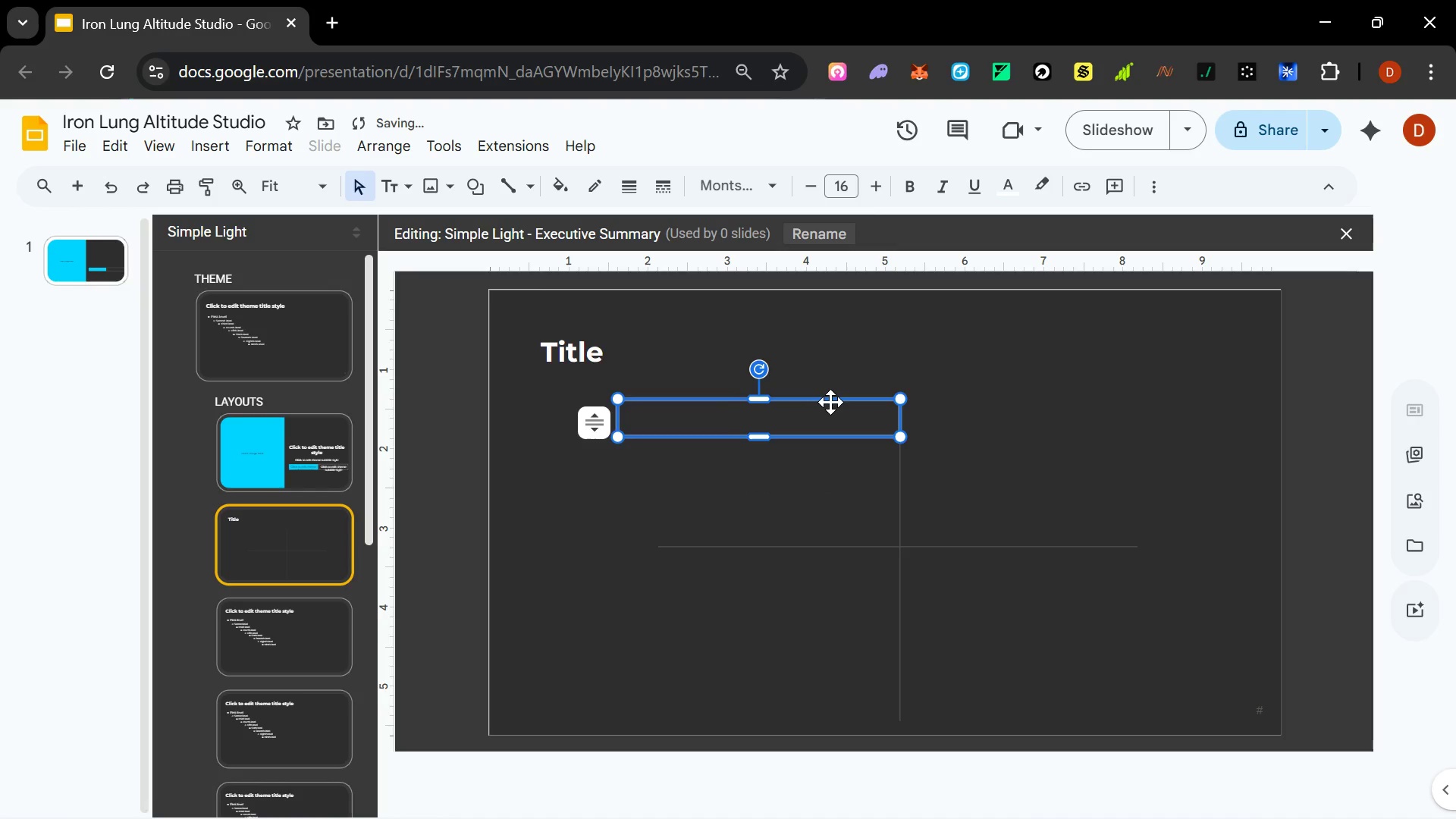 
left_click_drag(start_coordinate=[833, 399], to_coordinate=[821, 454])
 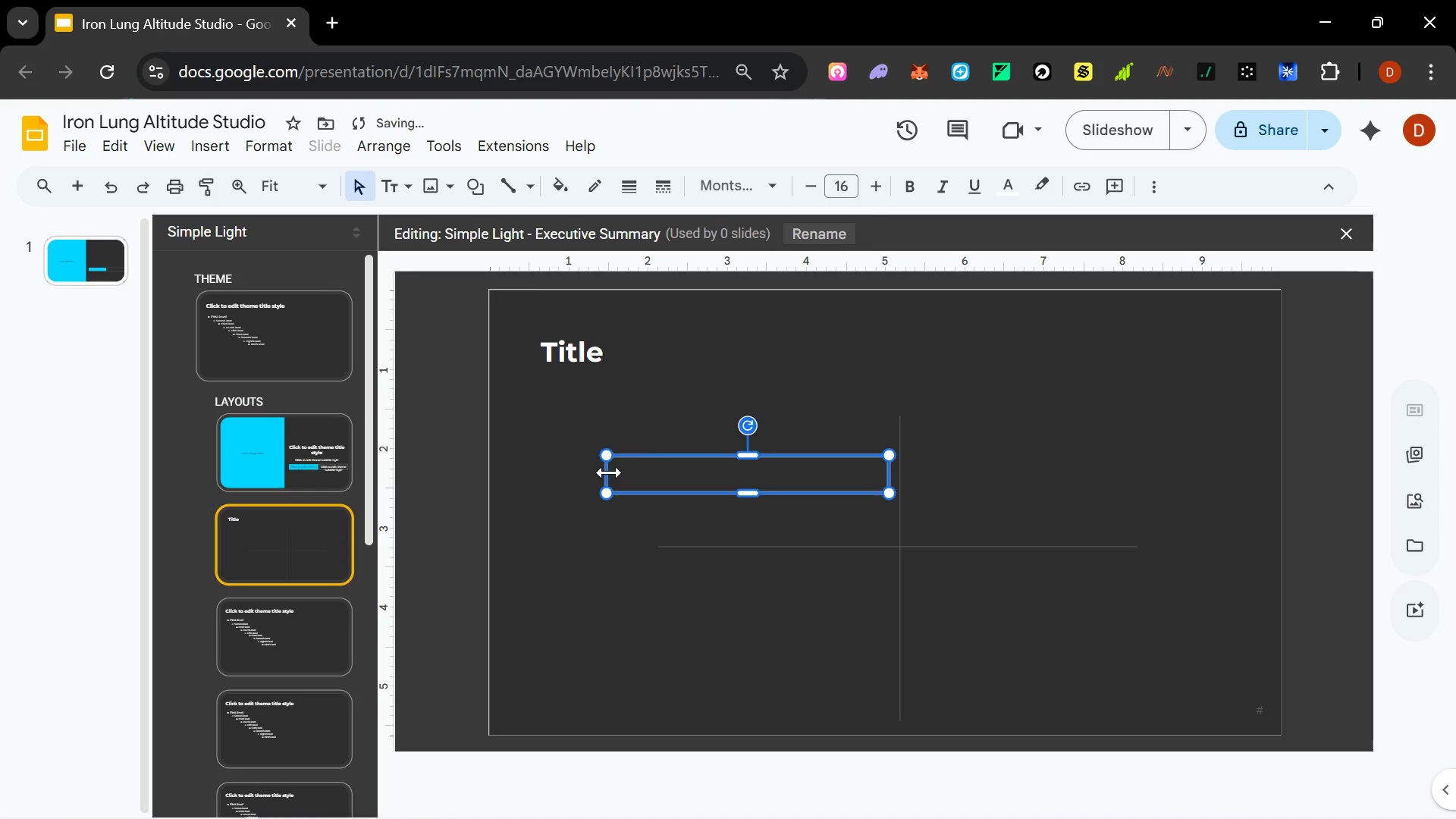 
left_click_drag(start_coordinate=[604, 473], to_coordinate=[682, 474])
 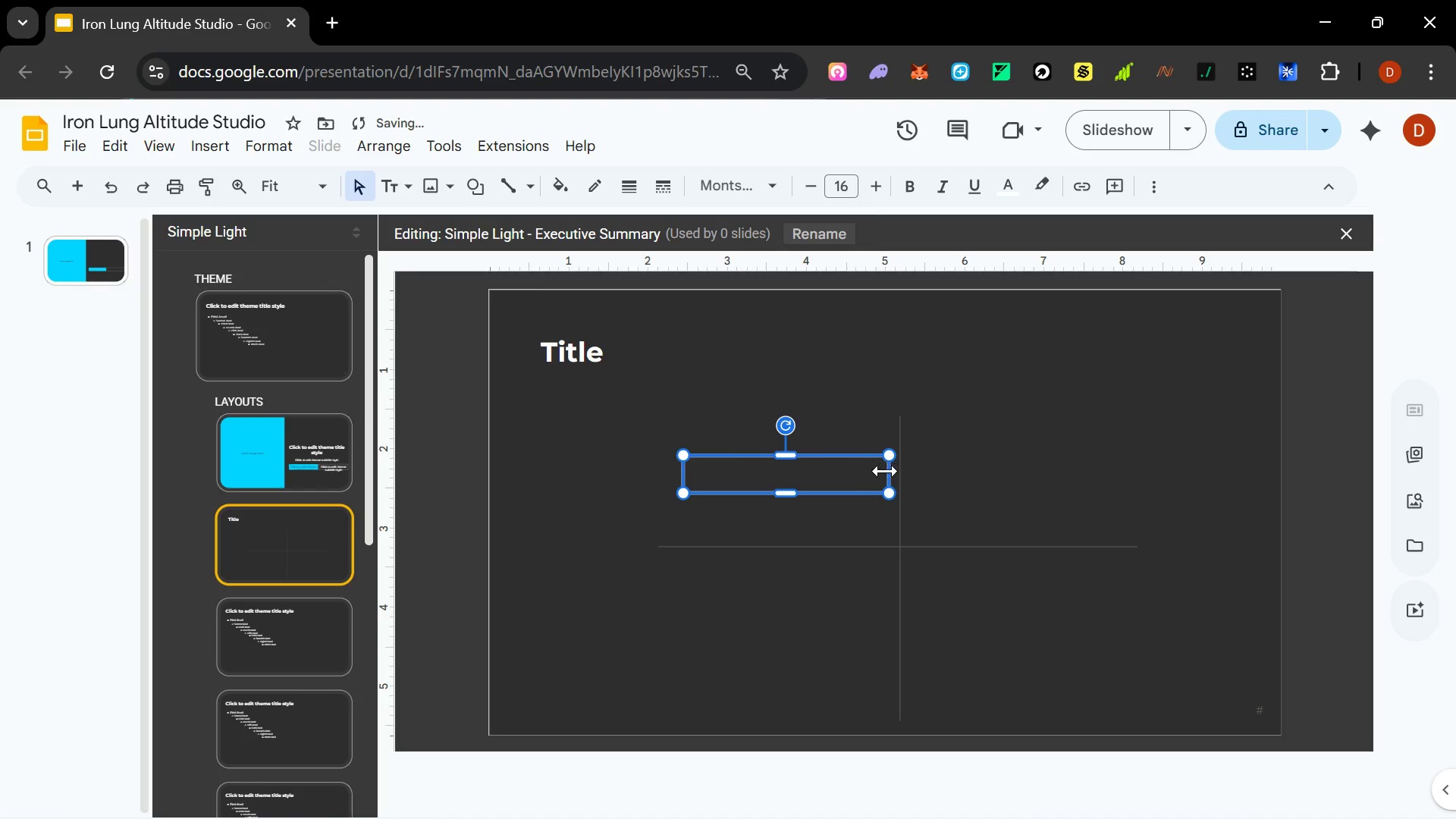 
left_click_drag(start_coordinate=[885, 471], to_coordinate=[845, 471])
 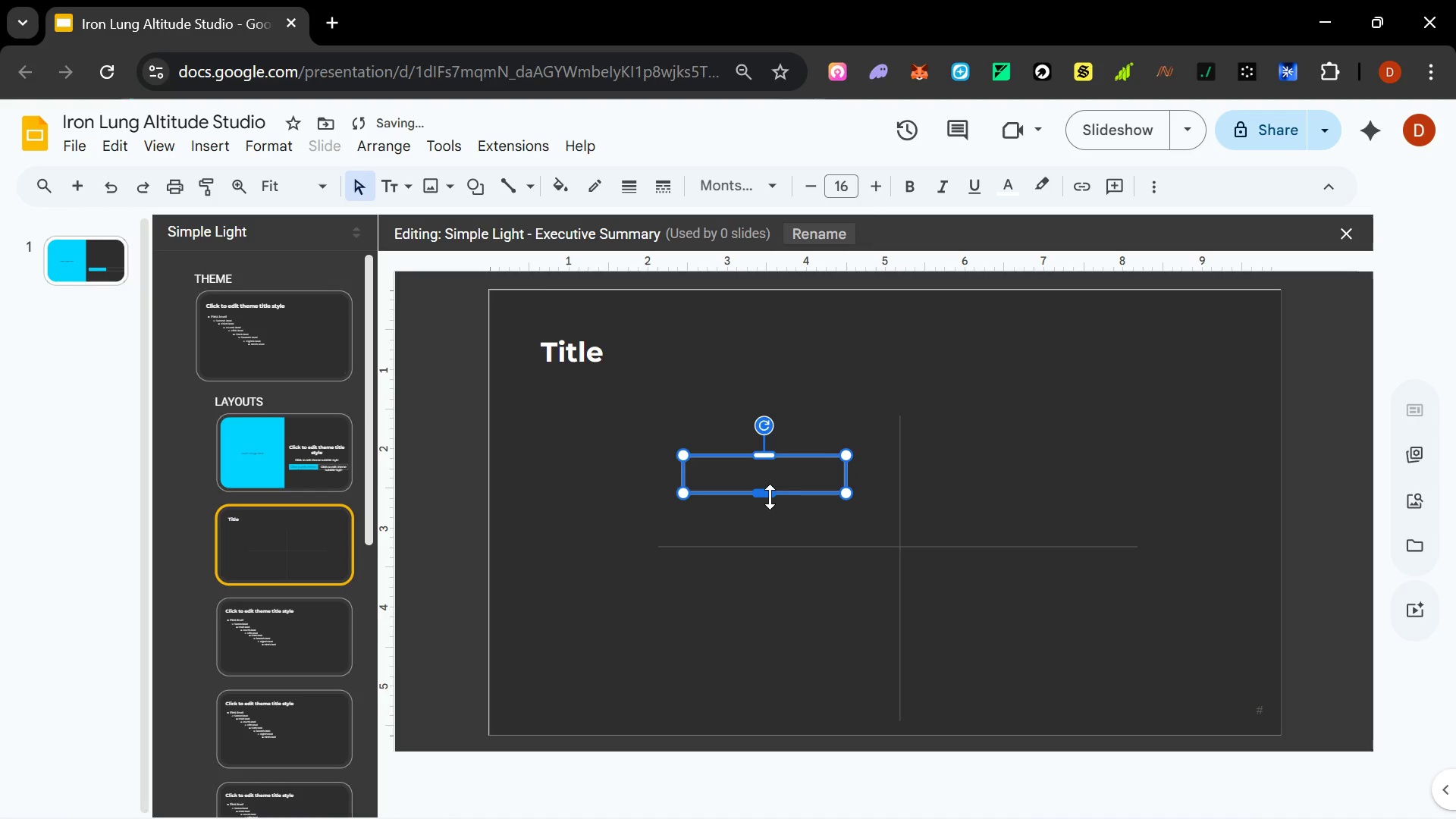 
left_click_drag(start_coordinate=[770, 497], to_coordinate=[772, 528])
 